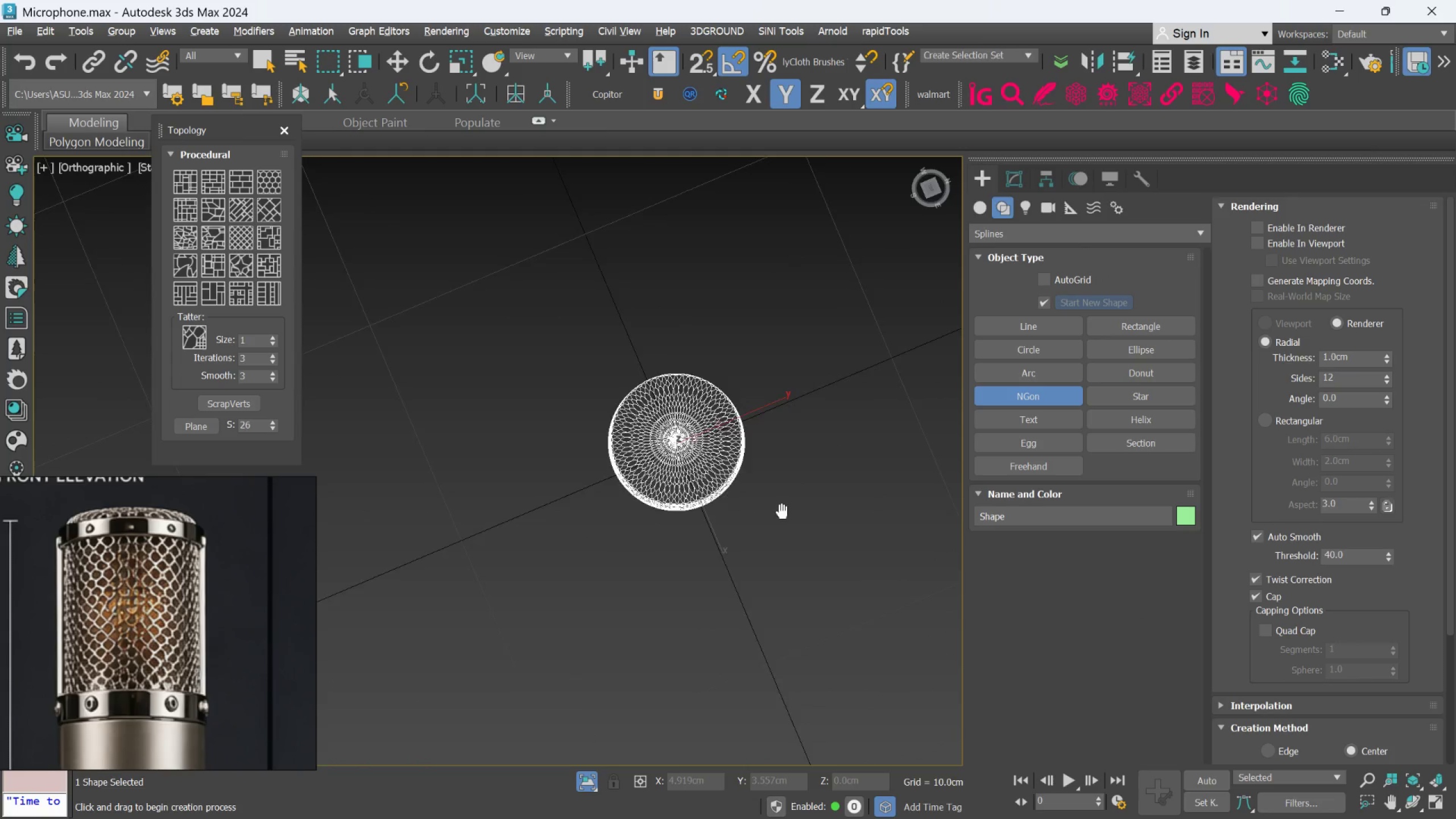 
left_click_drag(start_coordinate=[770, 429], to_coordinate=[772, 433])
 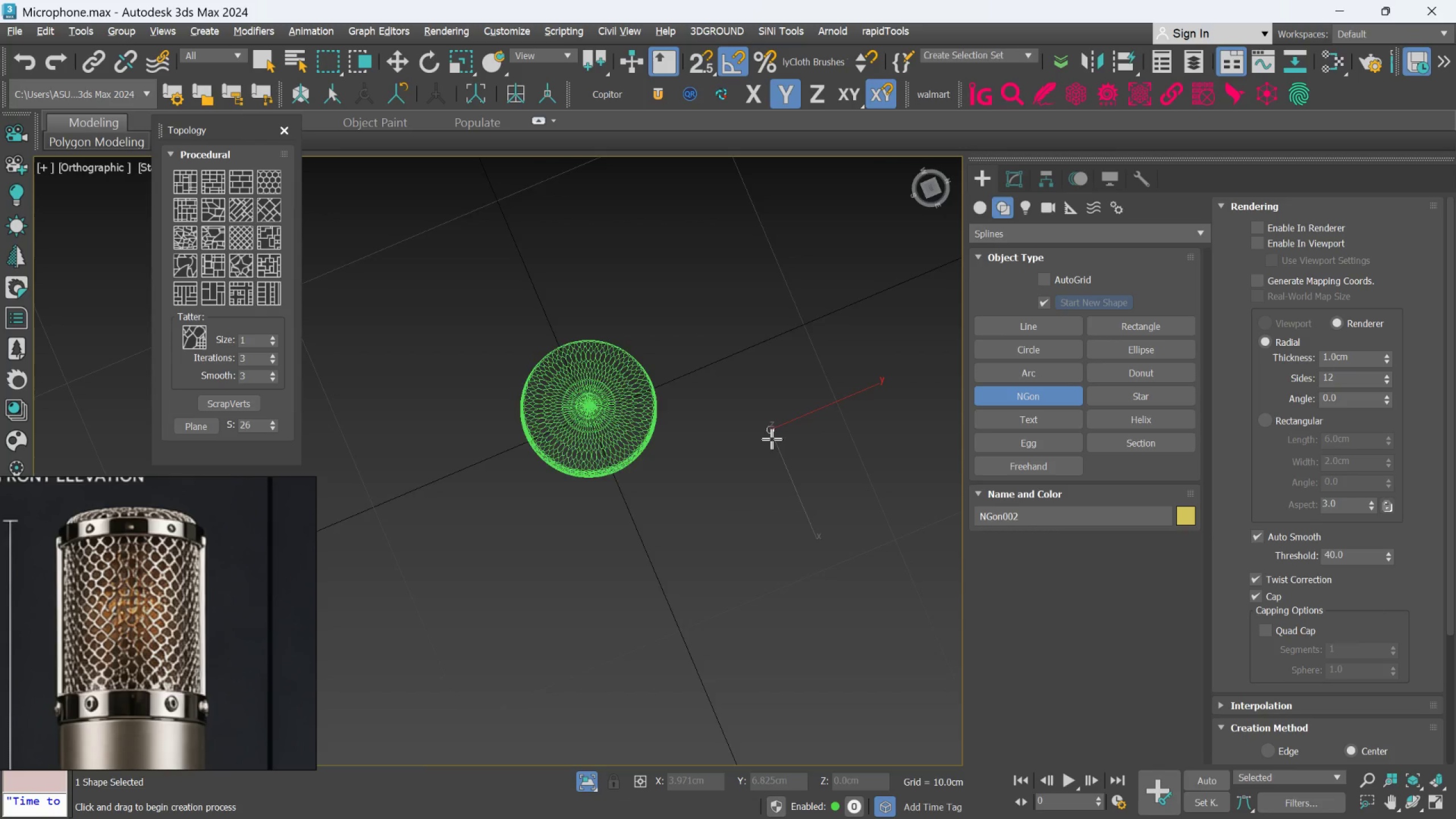 
scroll: coordinate [770, 431], scroll_direction: none, amount: 0.0
 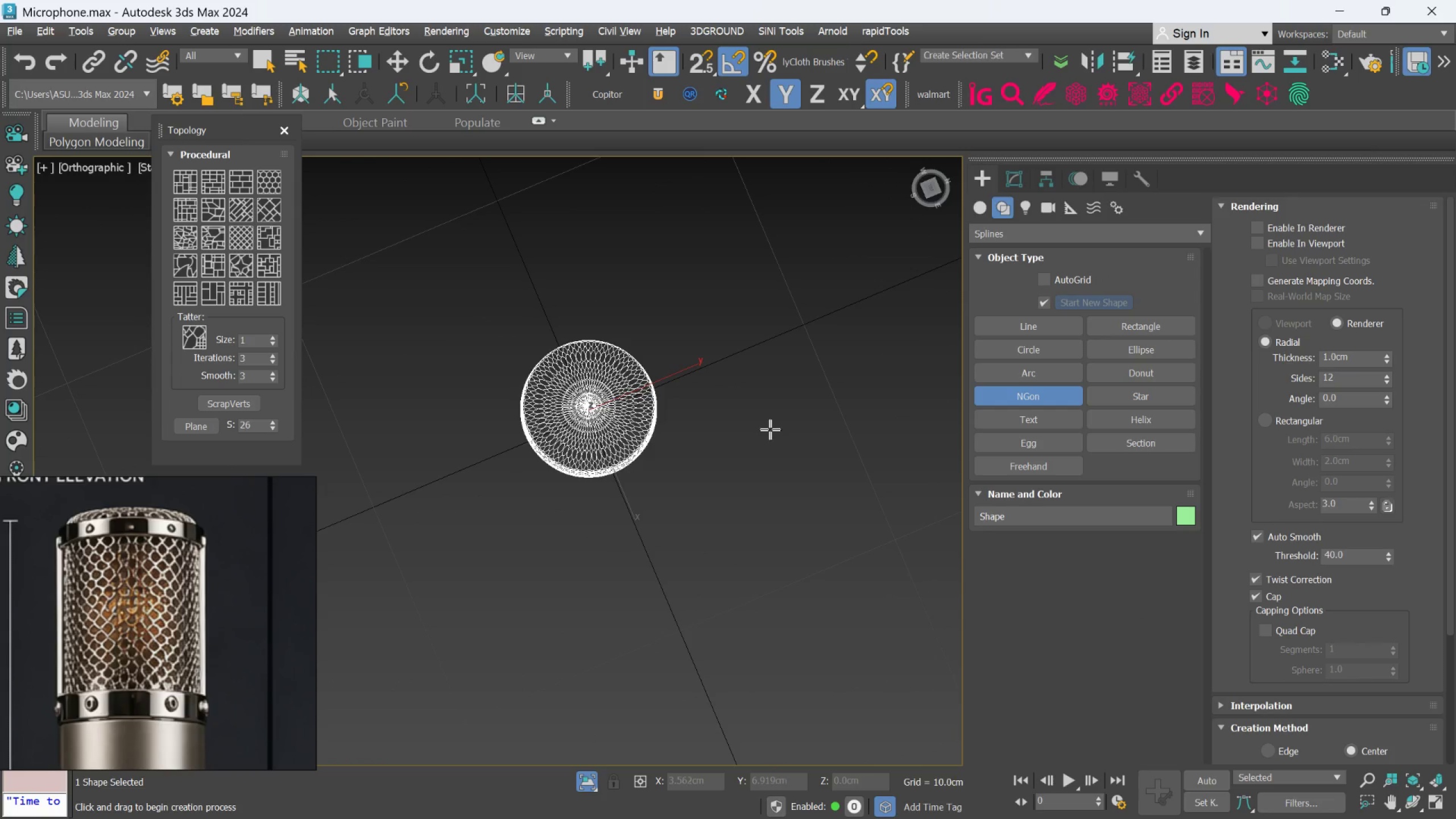 
scroll: coordinate [772, 439], scroll_direction: up, amount: 3.0
 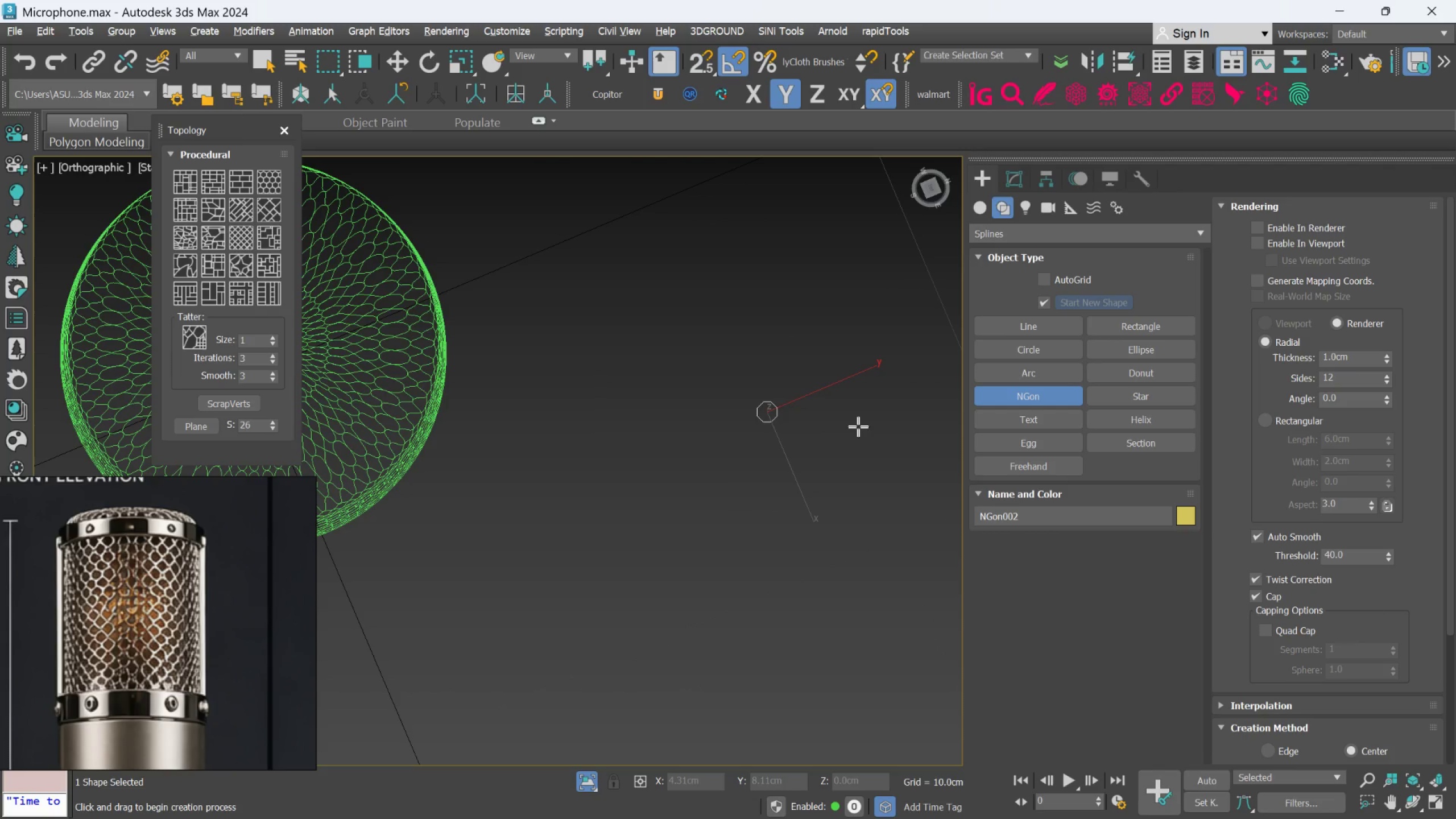 
right_click([858, 427])
 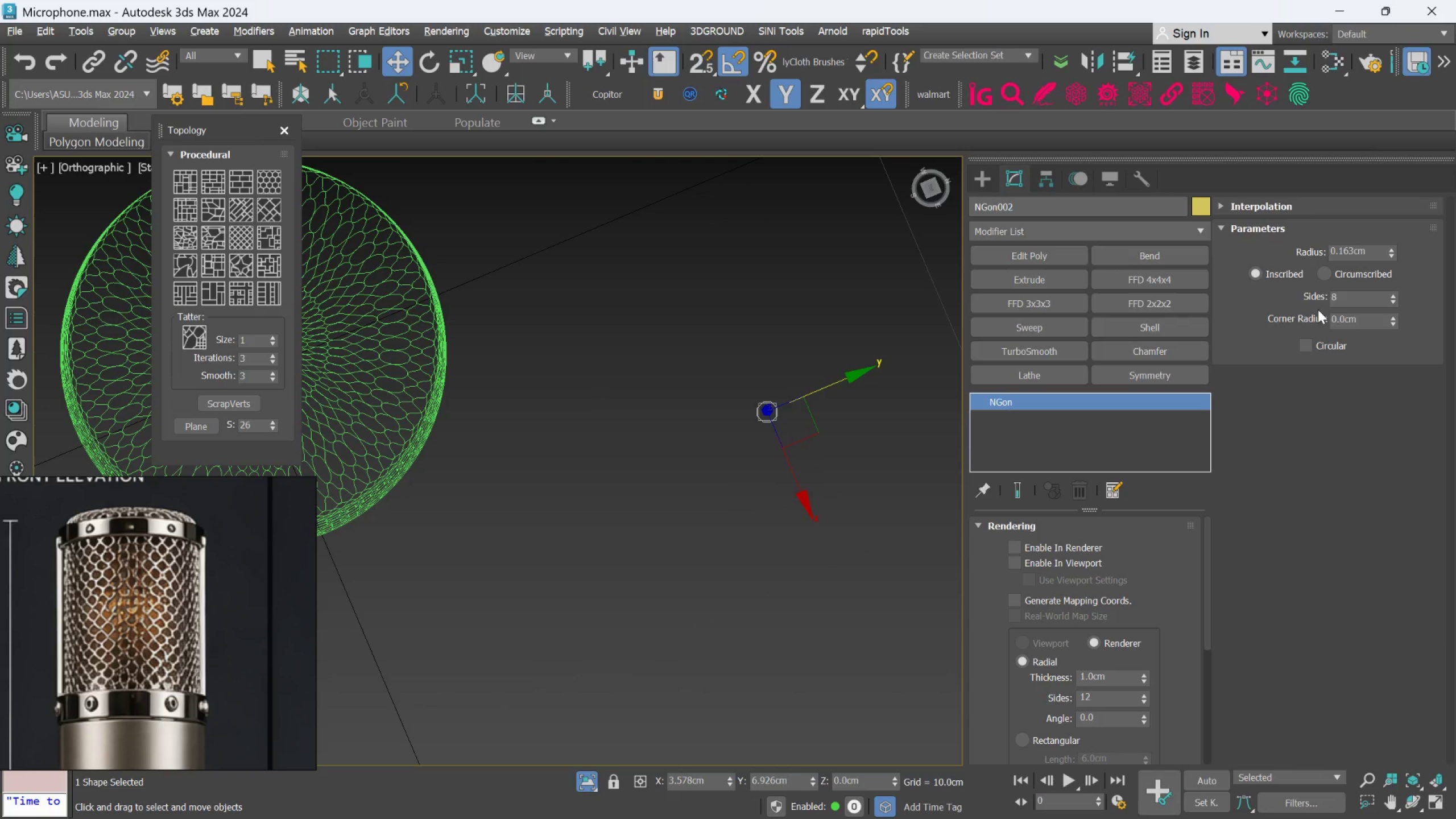 
scroll: coordinate [827, 463], scroll_direction: down, amount: 2.0
 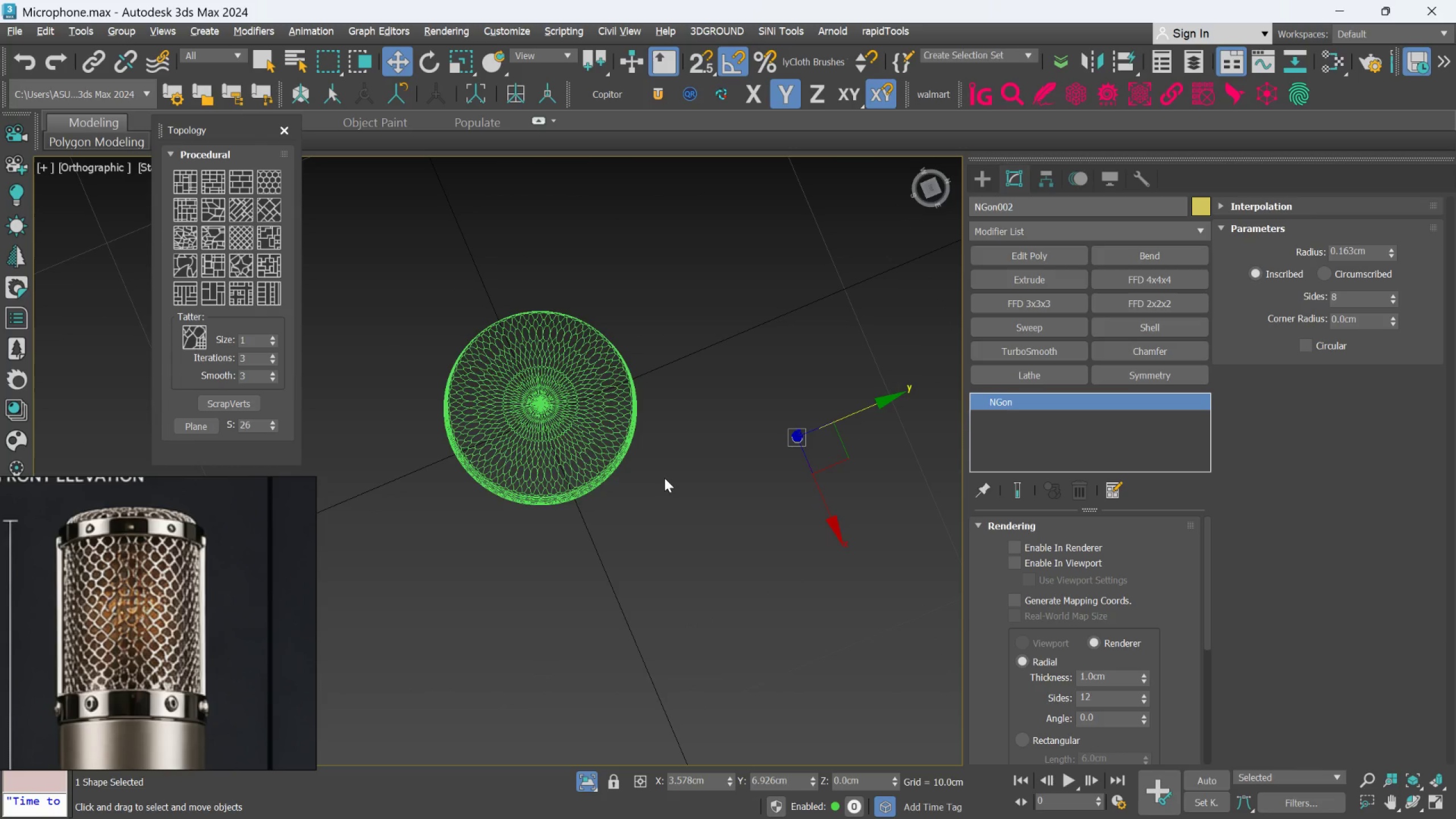 
hold_key(key=AltLeft, duration=0.48)
 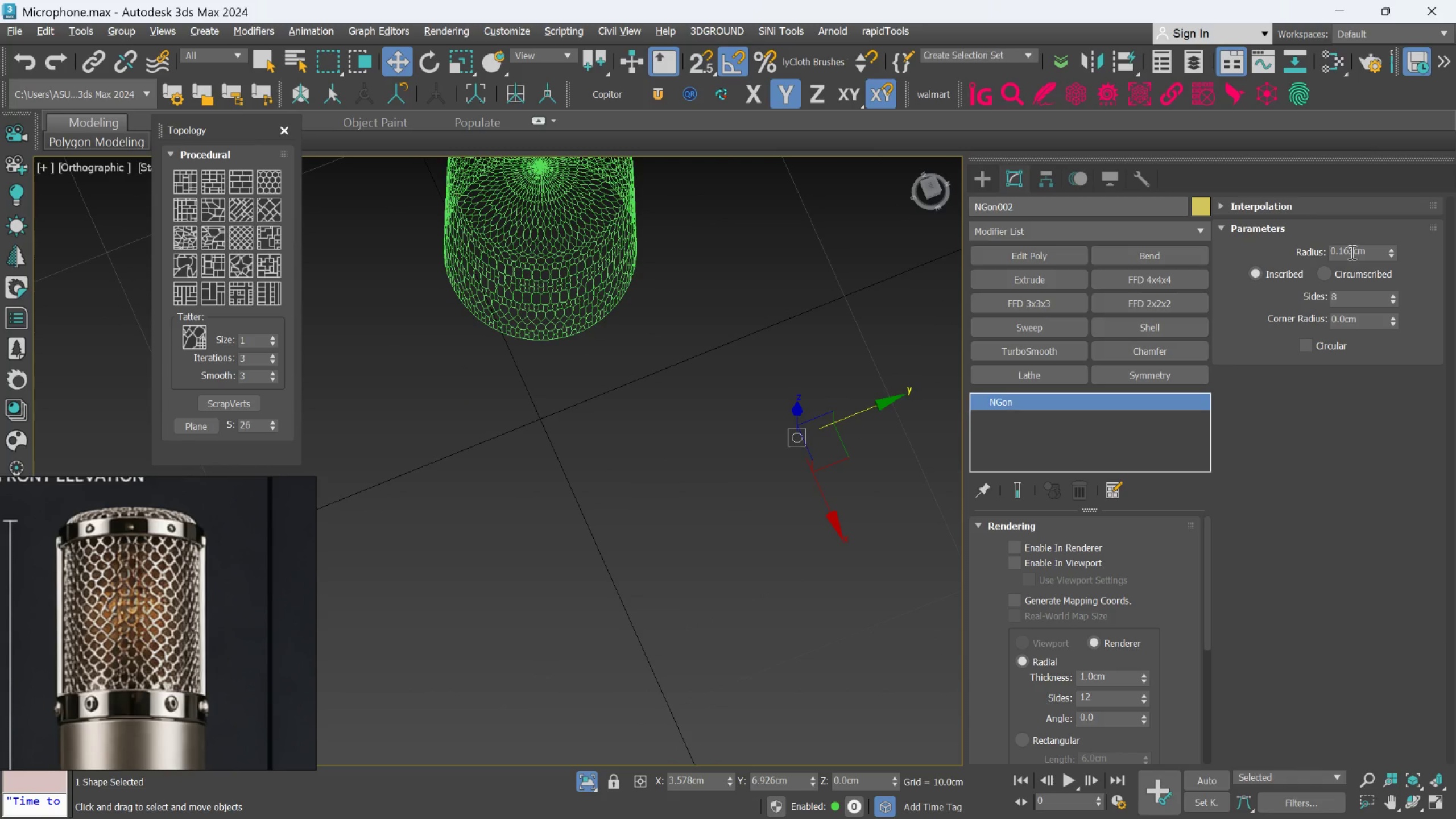 
double_click([1351, 252])
 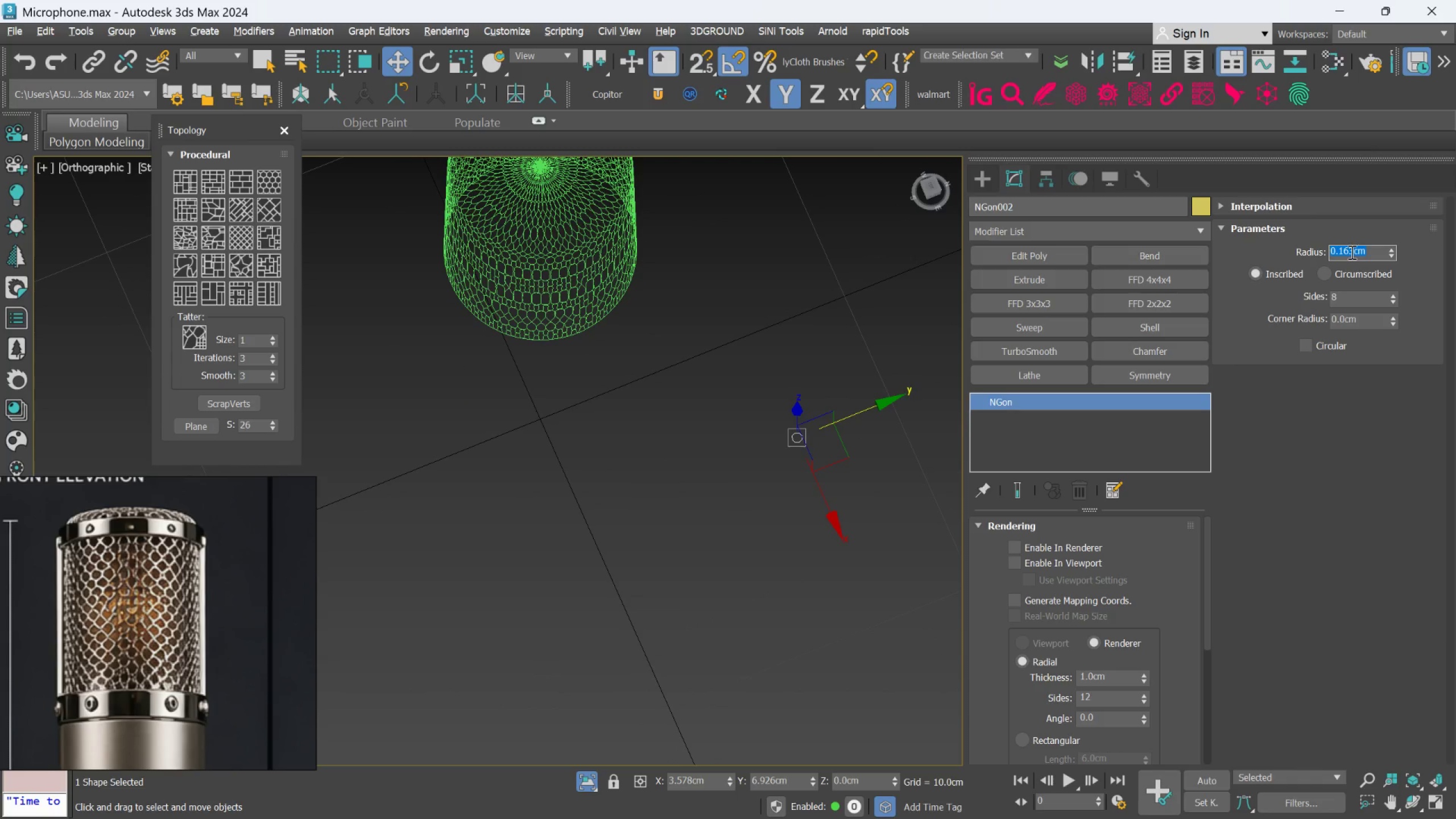 
type(.05)
 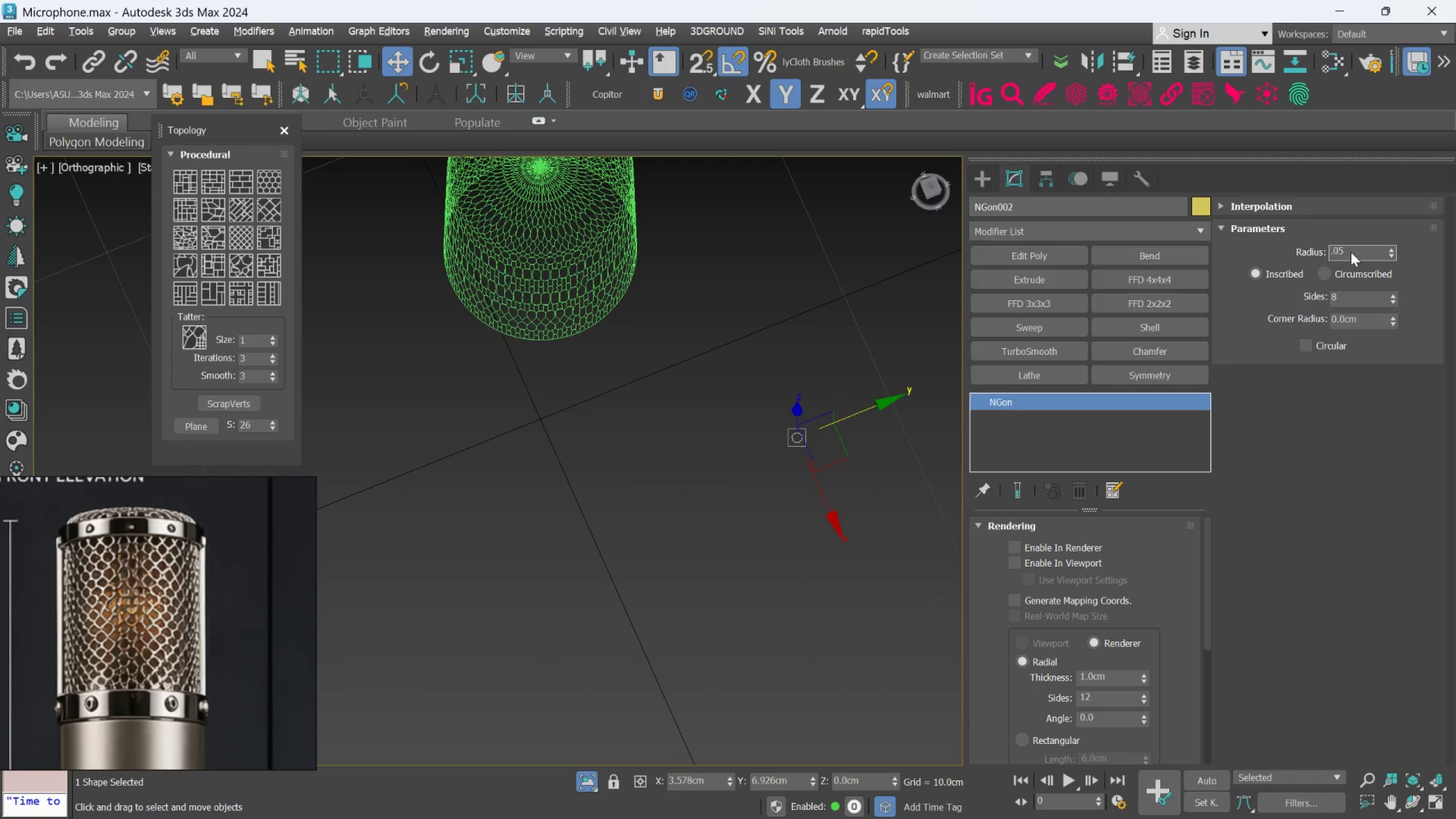 
key(Enter)
 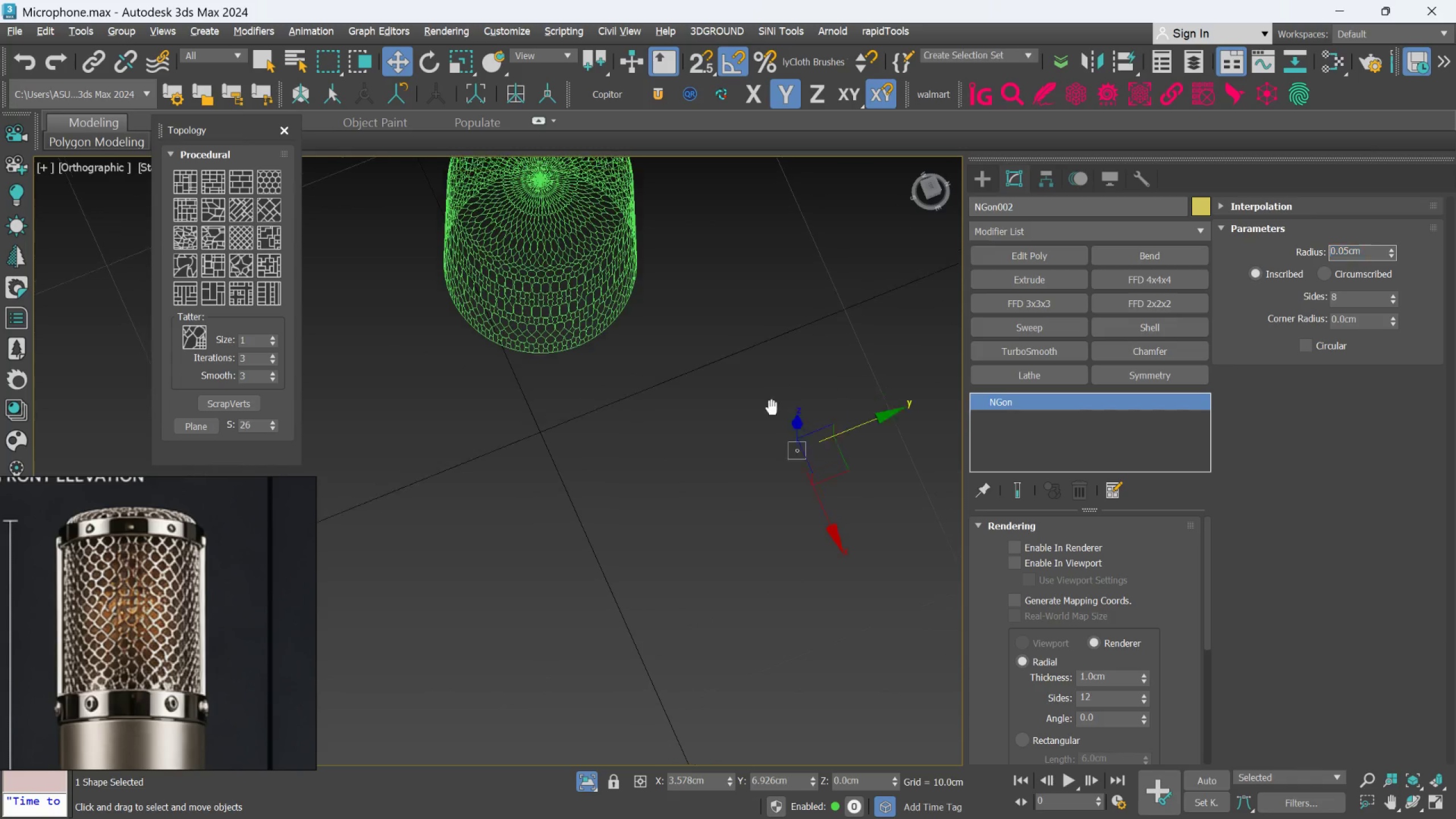 
scroll: coordinate [627, 315], scroll_direction: up, amount: 1.0
 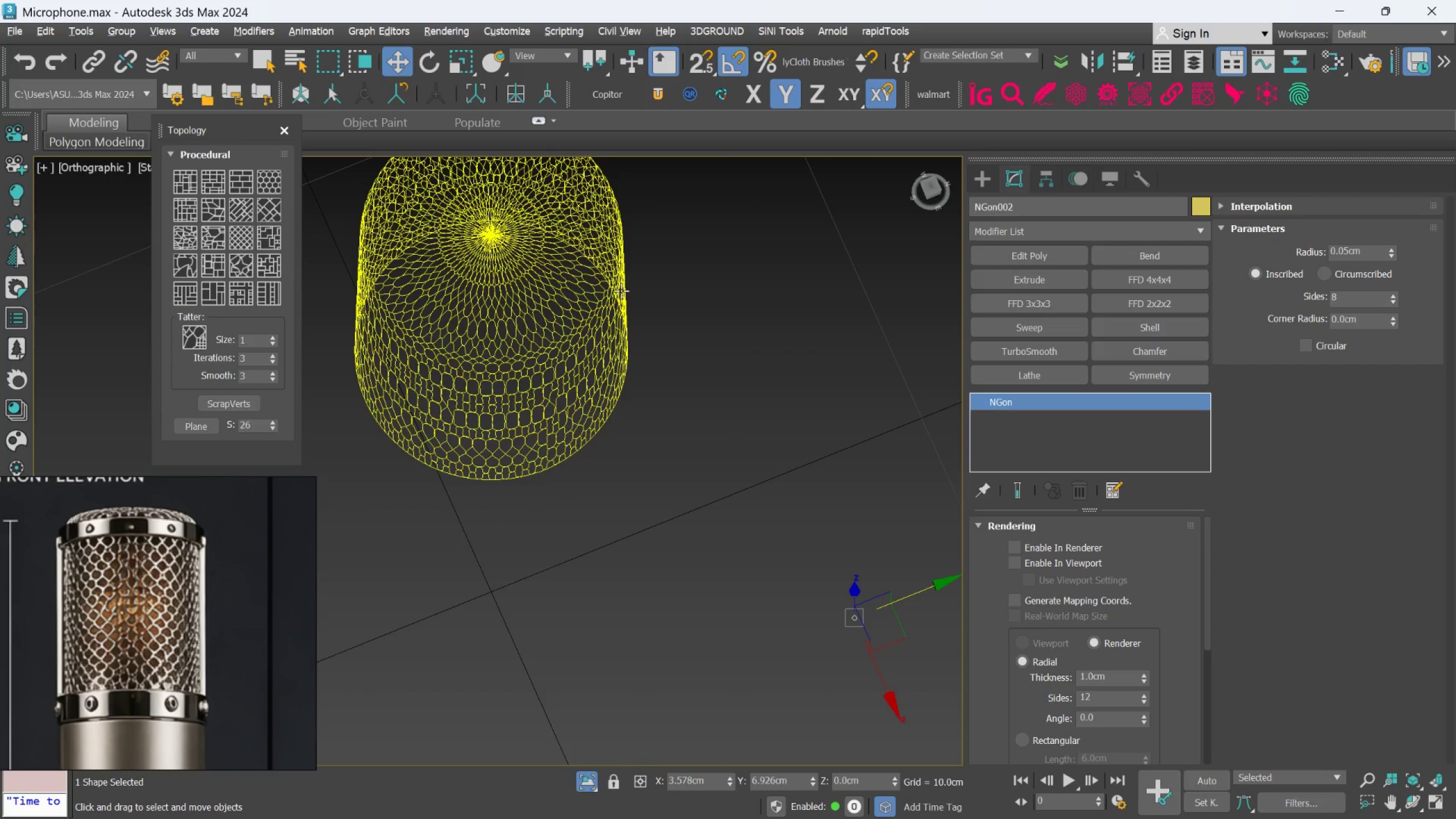 
left_click([621, 291])
 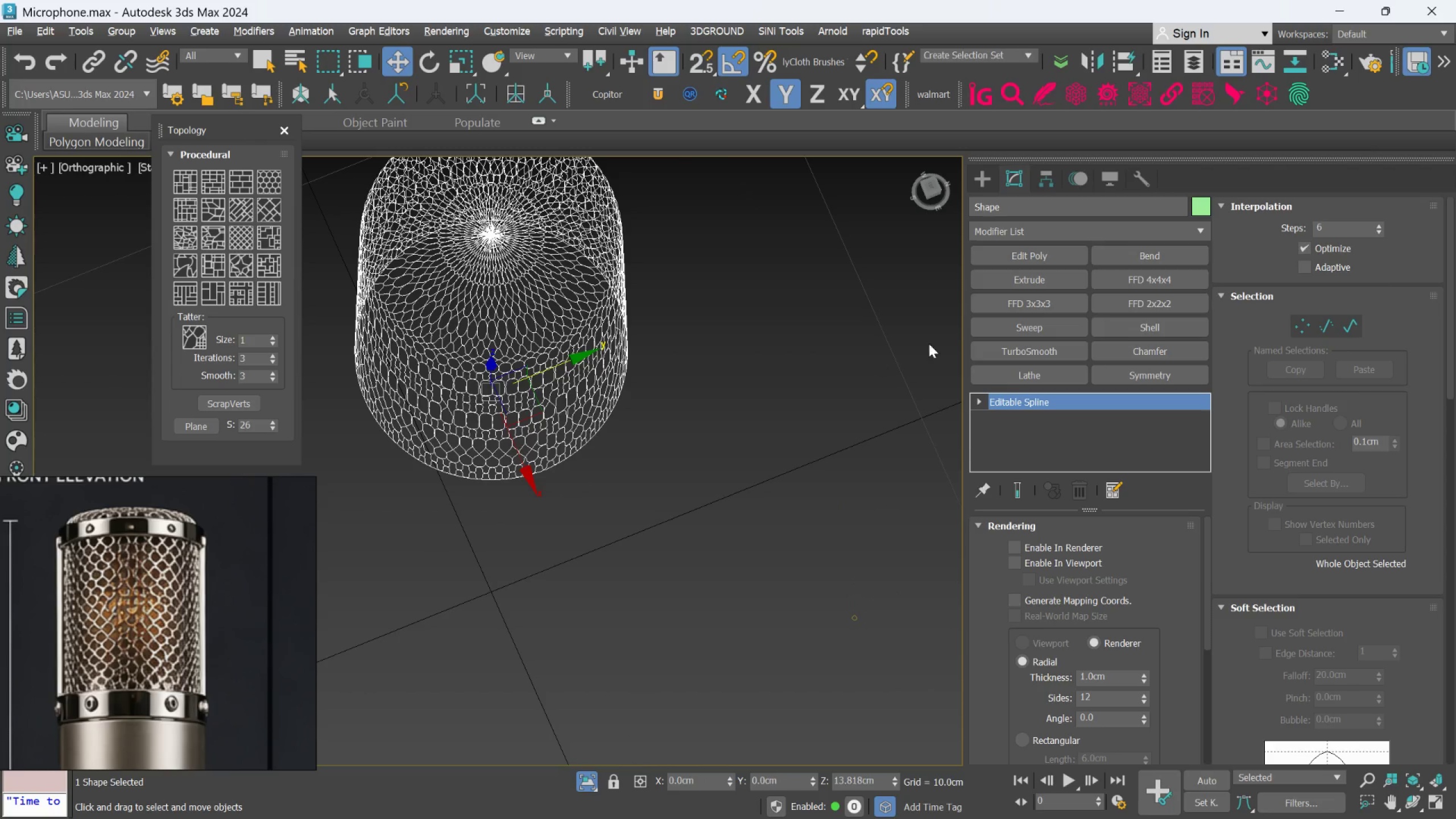 
hold_key(key=AltLeft, duration=0.73)
scroll: coordinate [659, 342], scroll_direction: down, amount: 1.0
 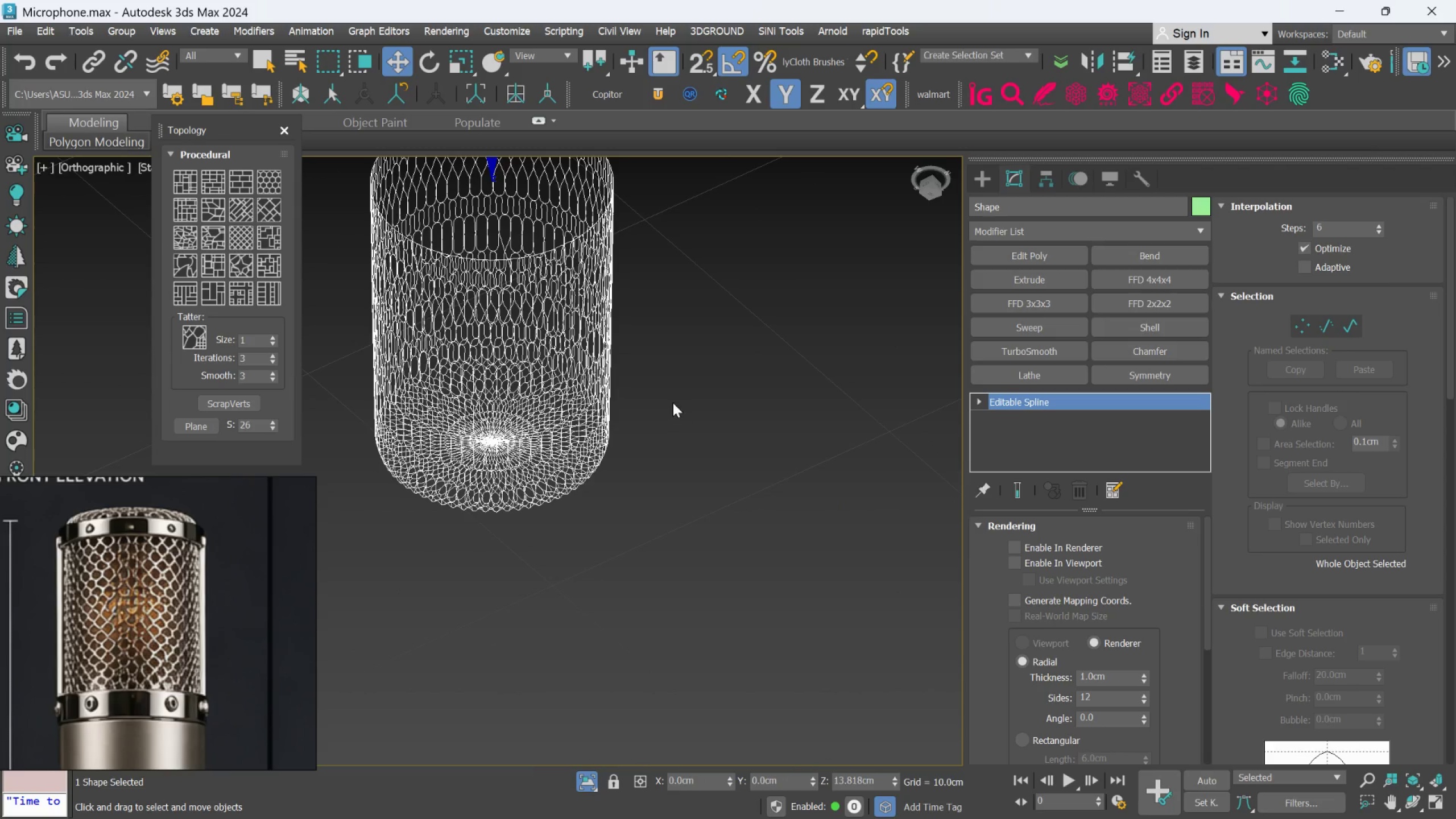 
hold_key(key=AltLeft, duration=1.03)
 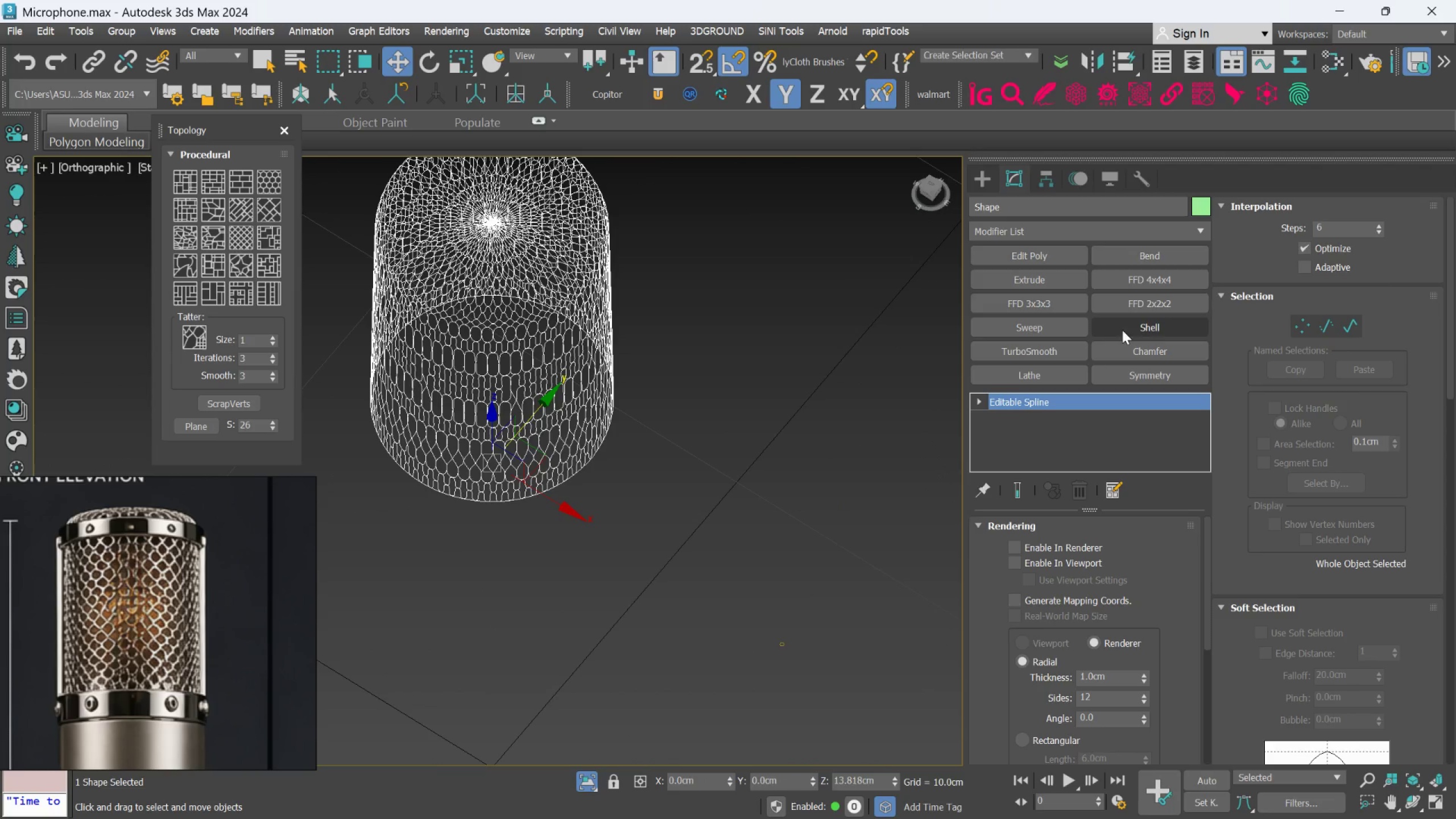 
left_click([1066, 333])
 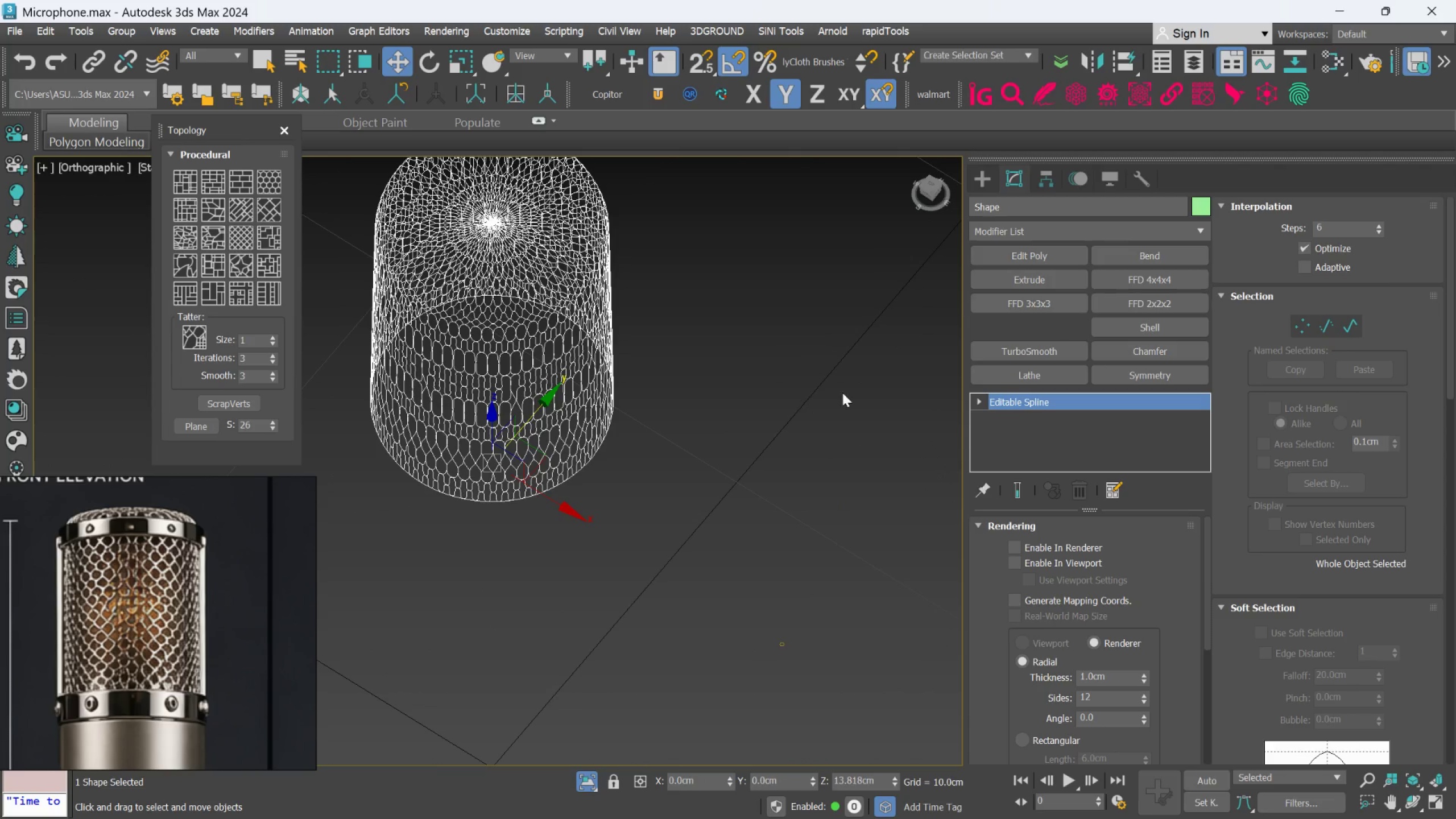 
scroll: coordinate [765, 385], scroll_direction: down, amount: 4.0
 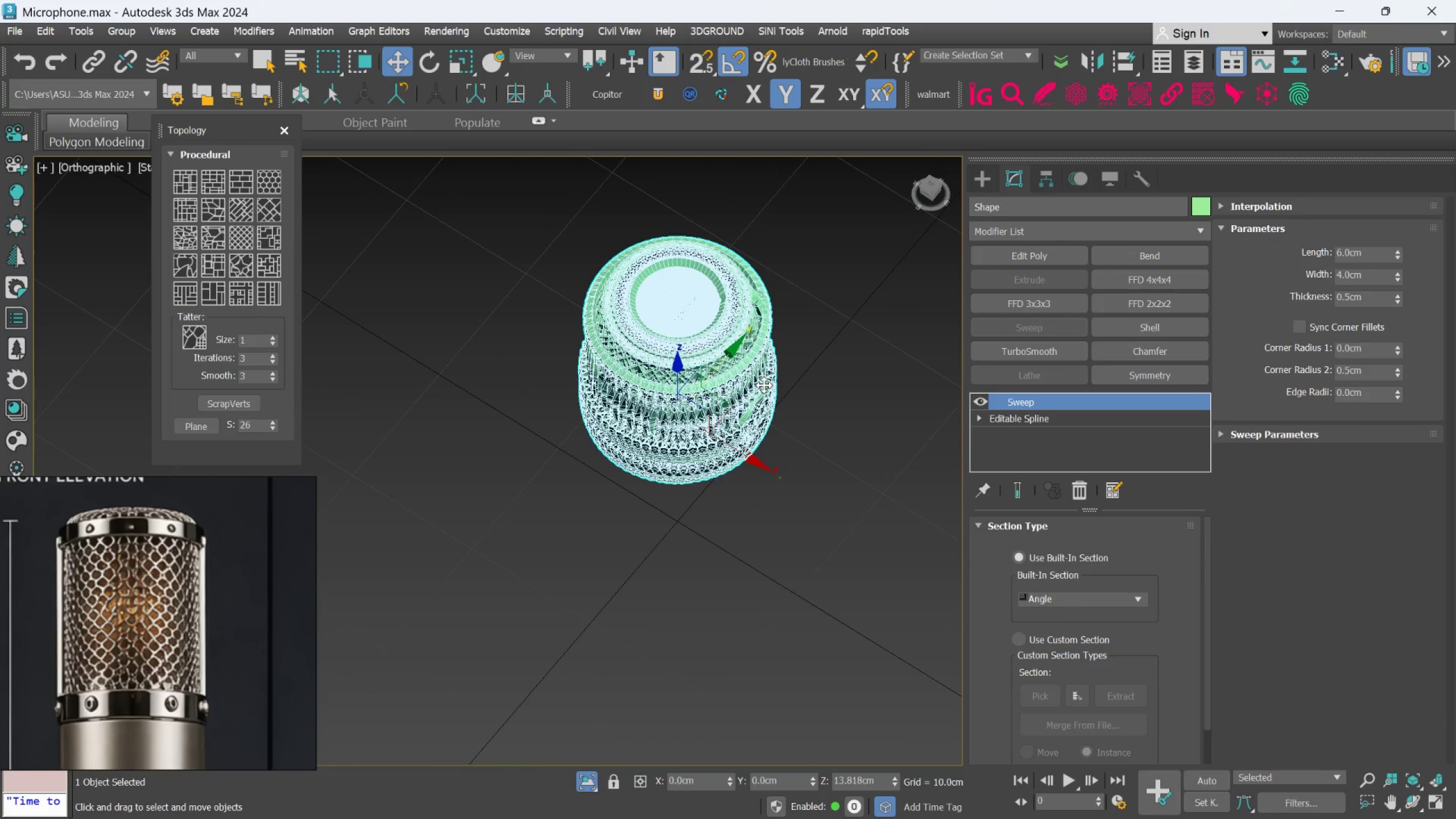 
scroll: coordinate [784, 484], scroll_direction: up, amount: 6.0
 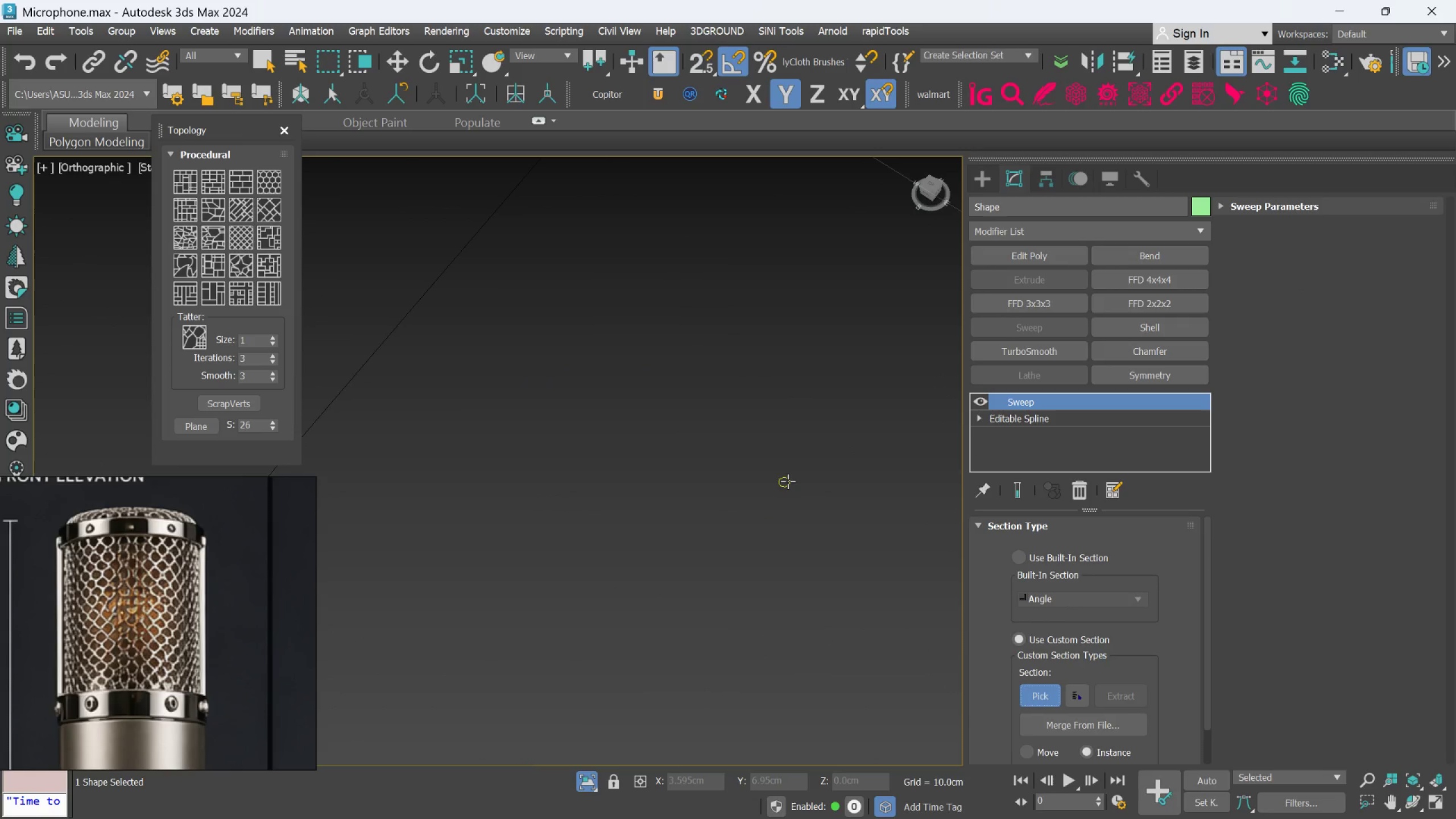 
left_click([788, 481])
 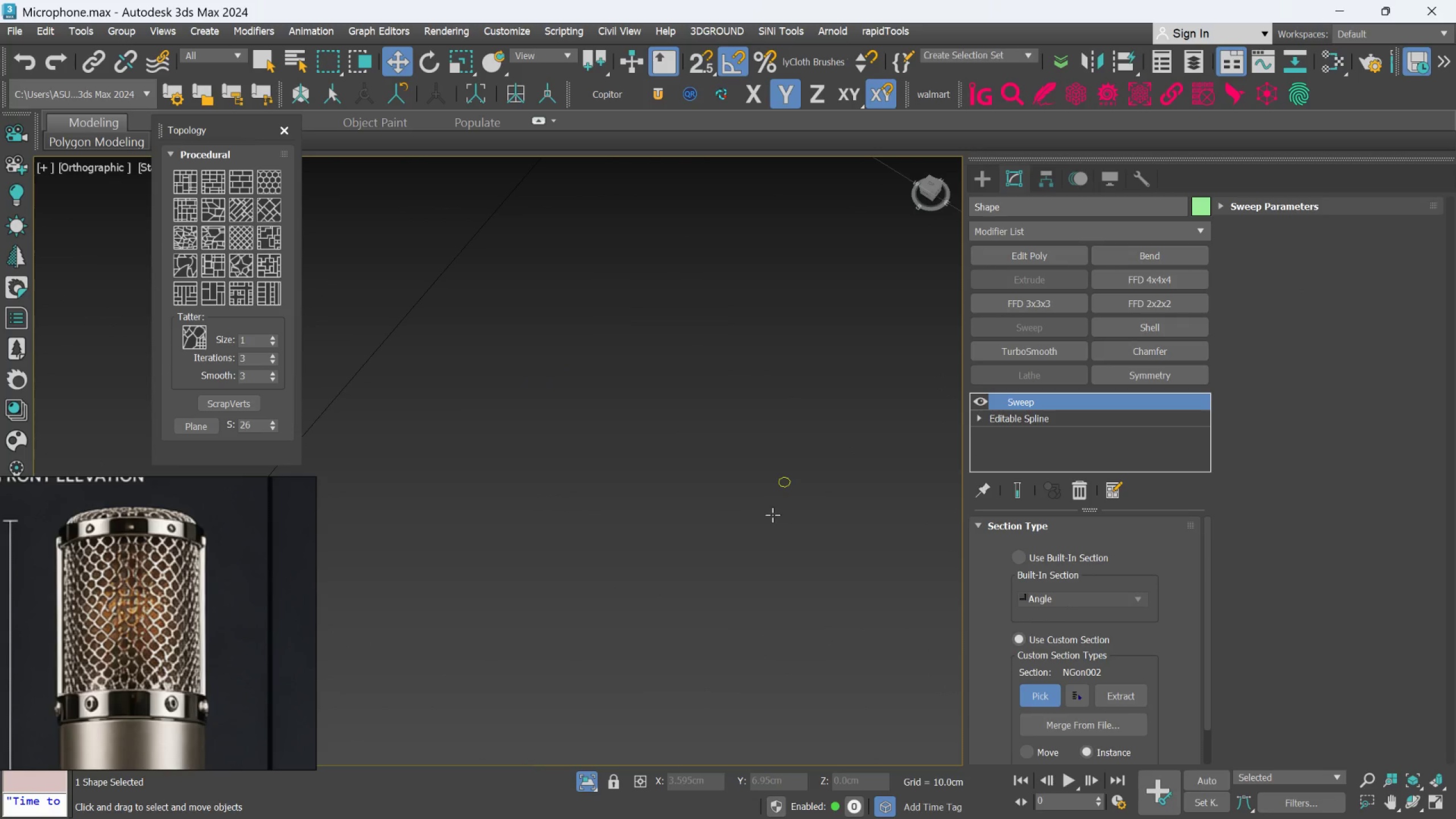 
scroll: coordinate [706, 445], scroll_direction: down, amount: 14.0
 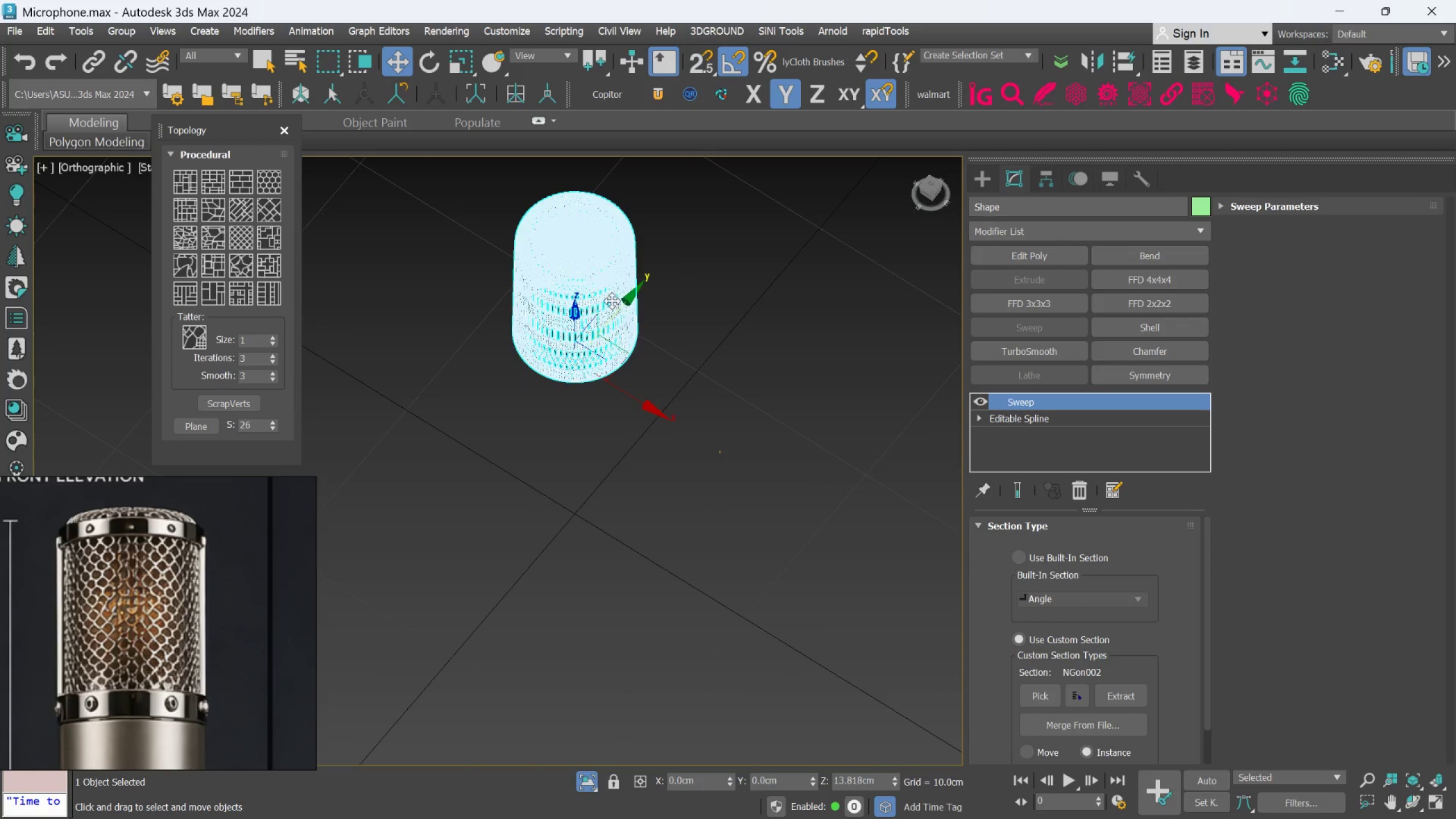 
scroll: coordinate [596, 289], scroll_direction: up, amount: 6.0
 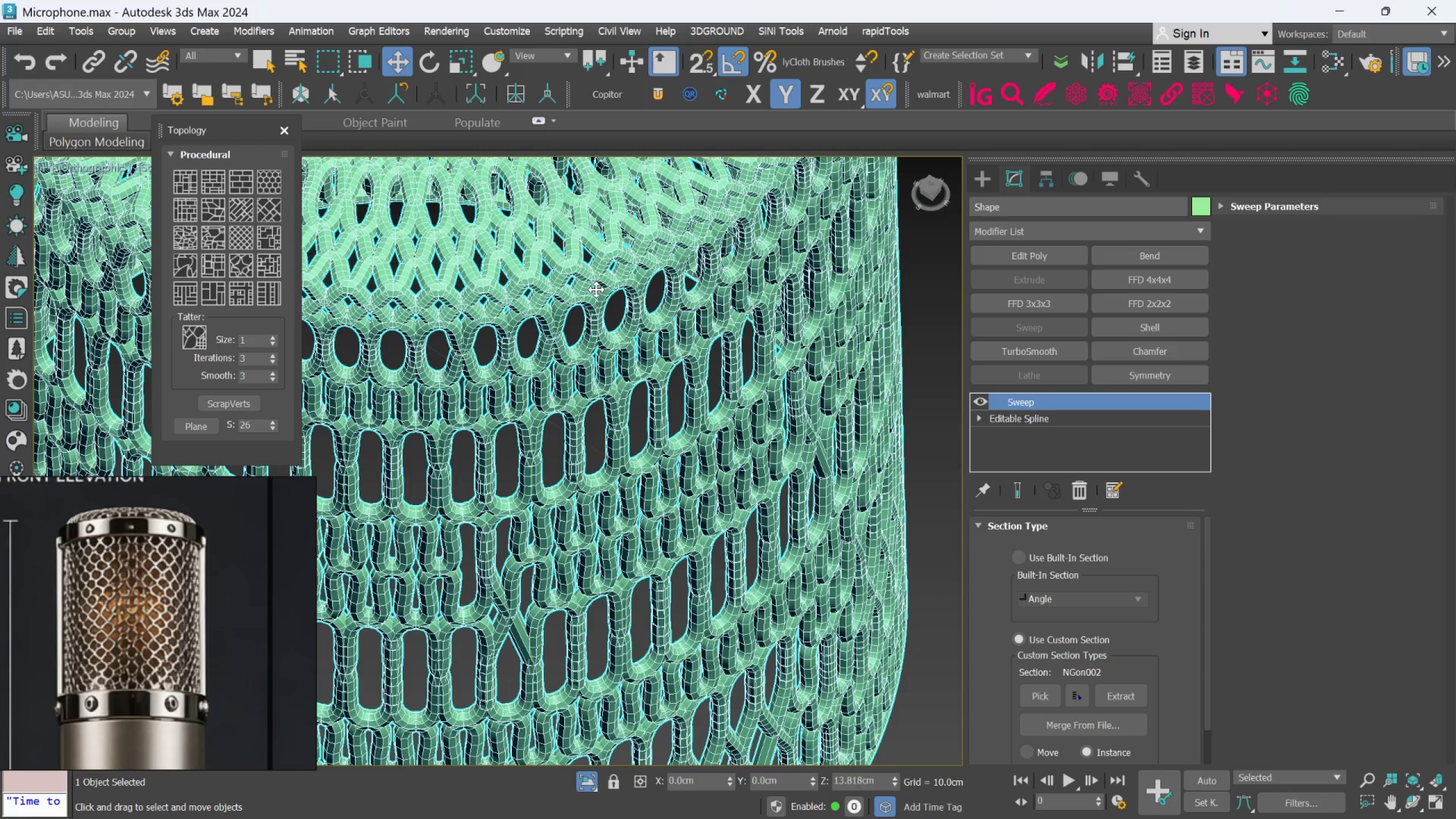 
hold_key(key=AltLeft, duration=0.91)
 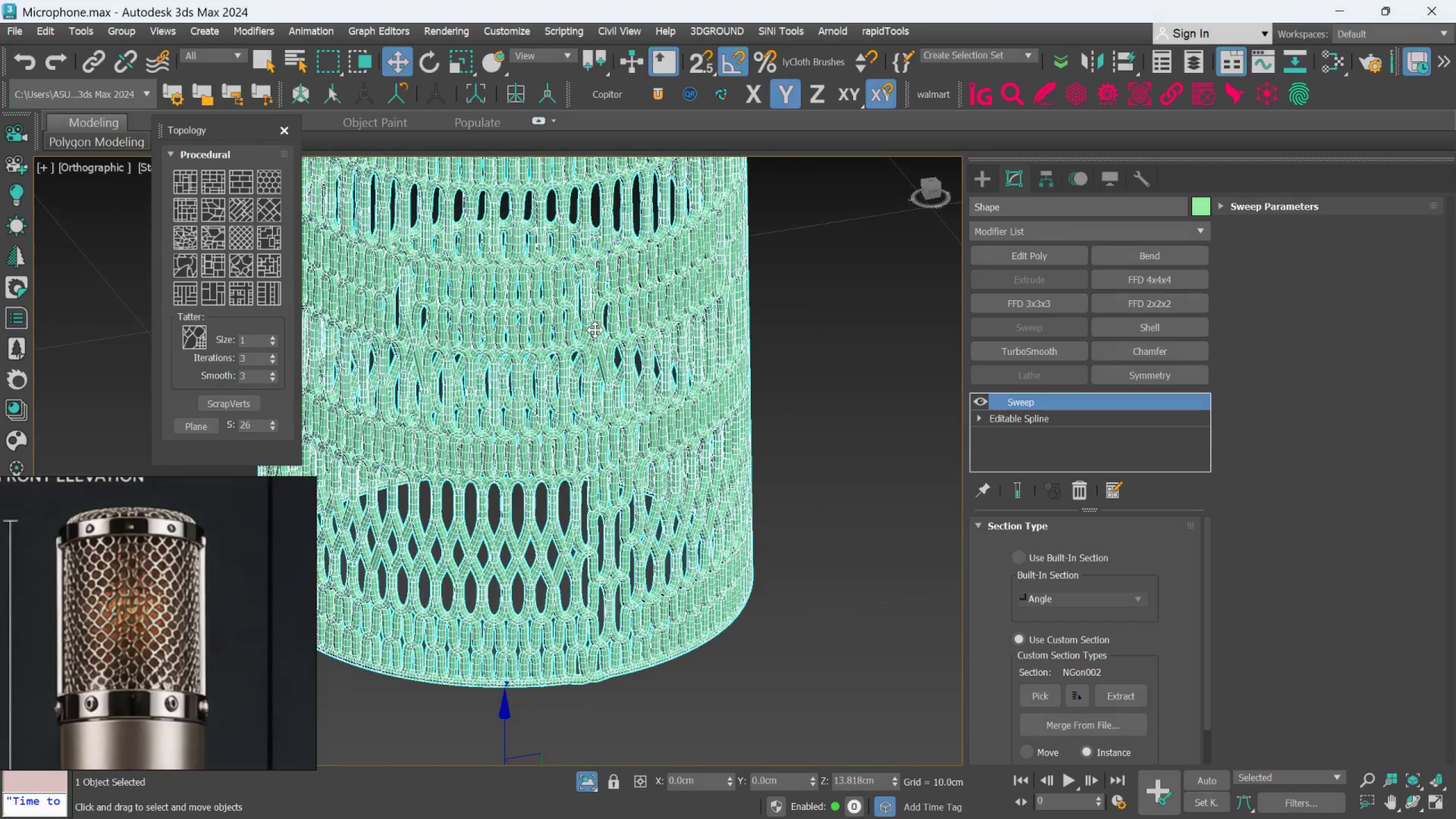 
scroll: coordinate [599, 308], scroll_direction: down, amount: 2.0
 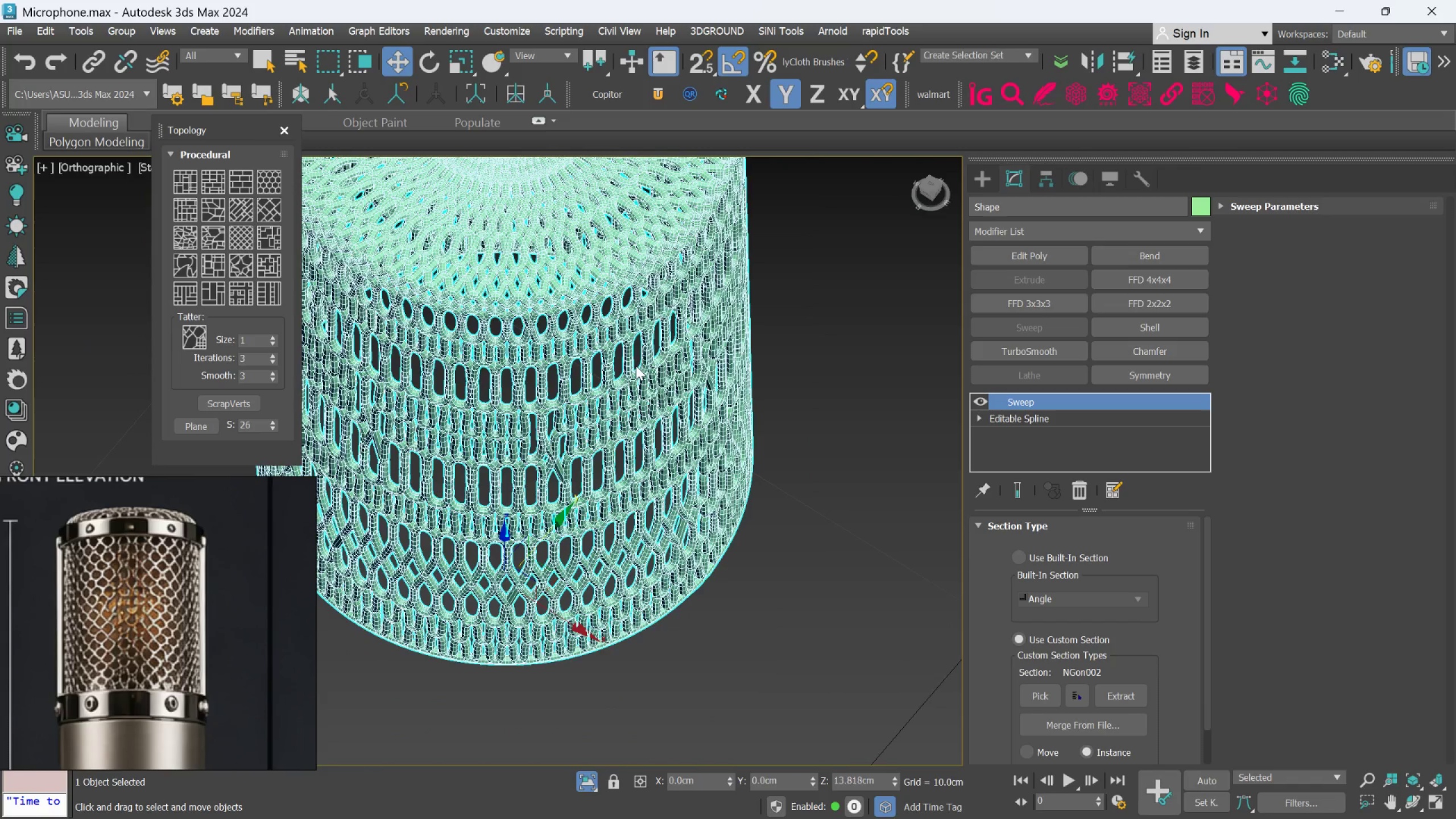 
scroll: coordinate [595, 330], scroll_direction: up, amount: 2.0
 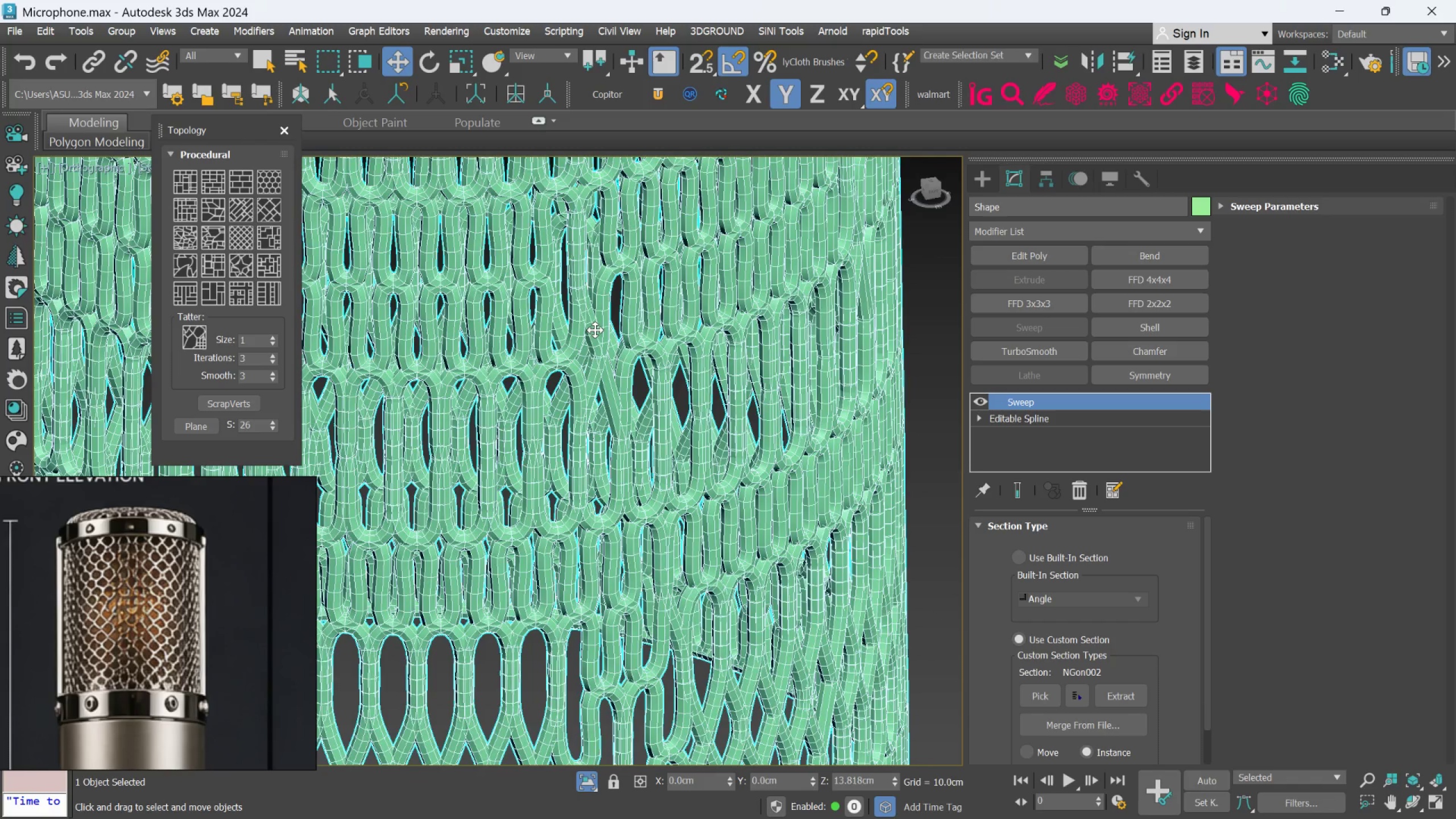 
scroll: coordinate [594, 332], scroll_direction: down, amount: 3.0
 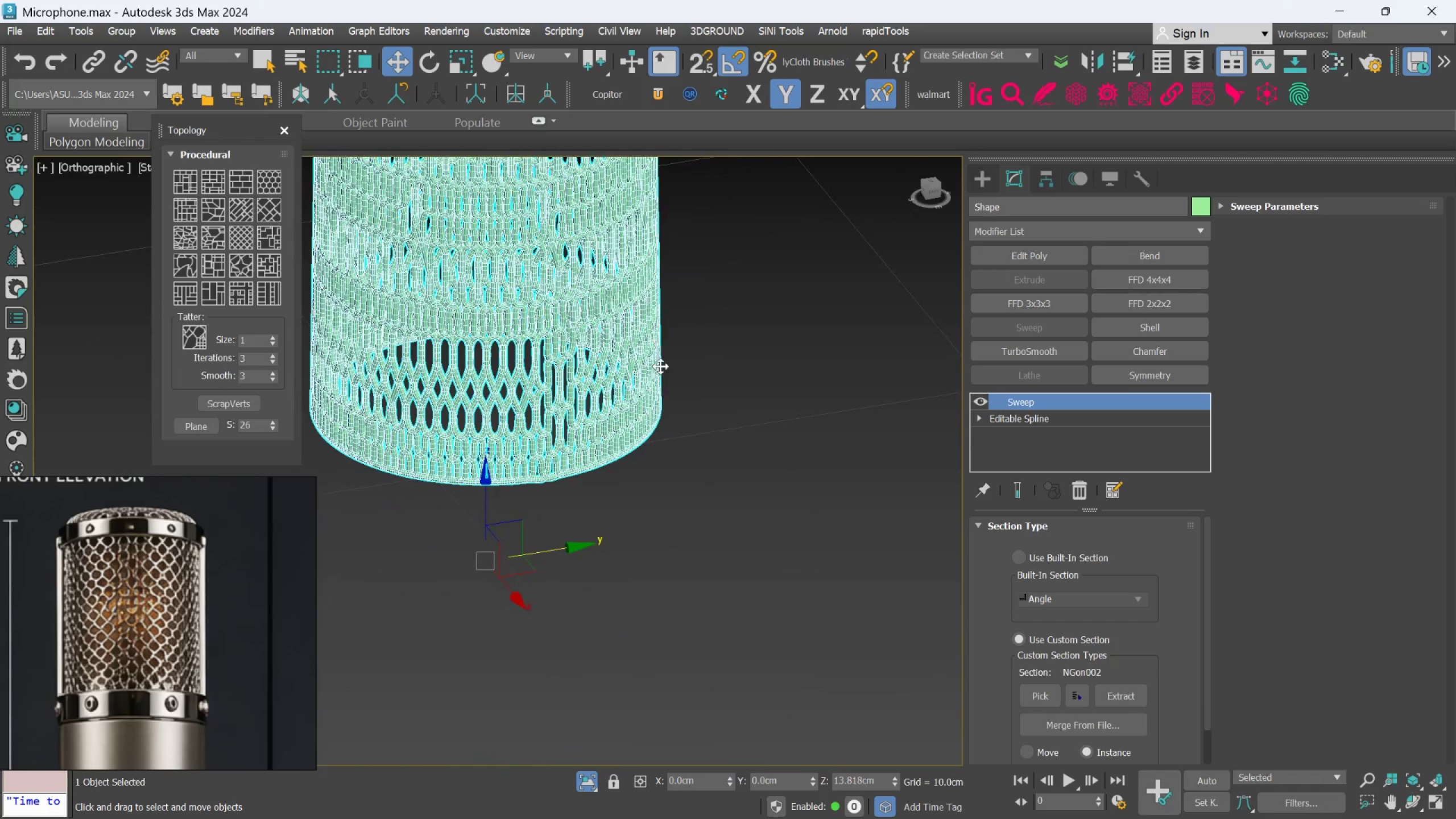 
scroll: coordinate [619, 408], scroll_direction: up, amount: 2.0
 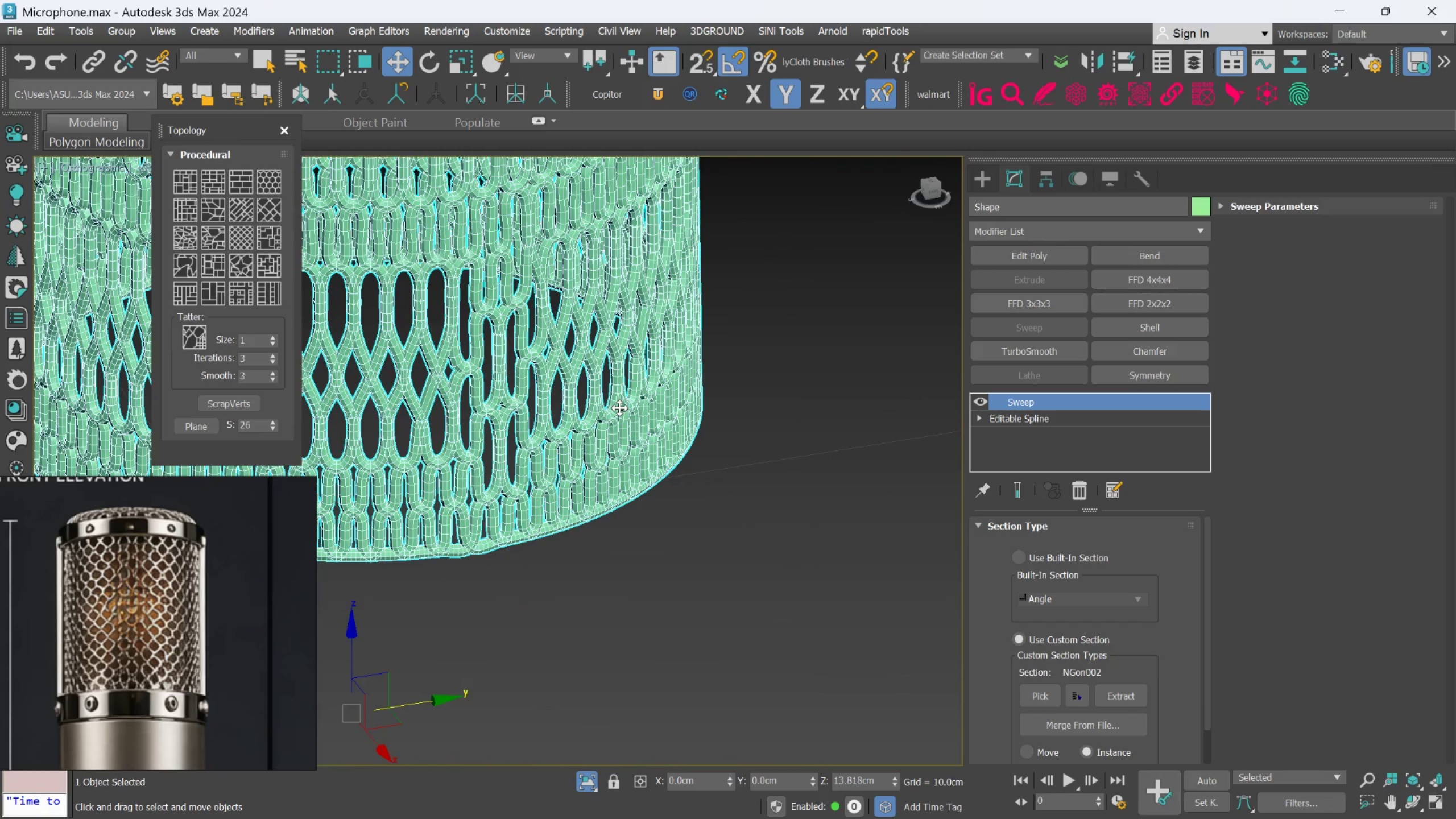 
scroll: coordinate [619, 408], scroll_direction: down, amount: 2.0
 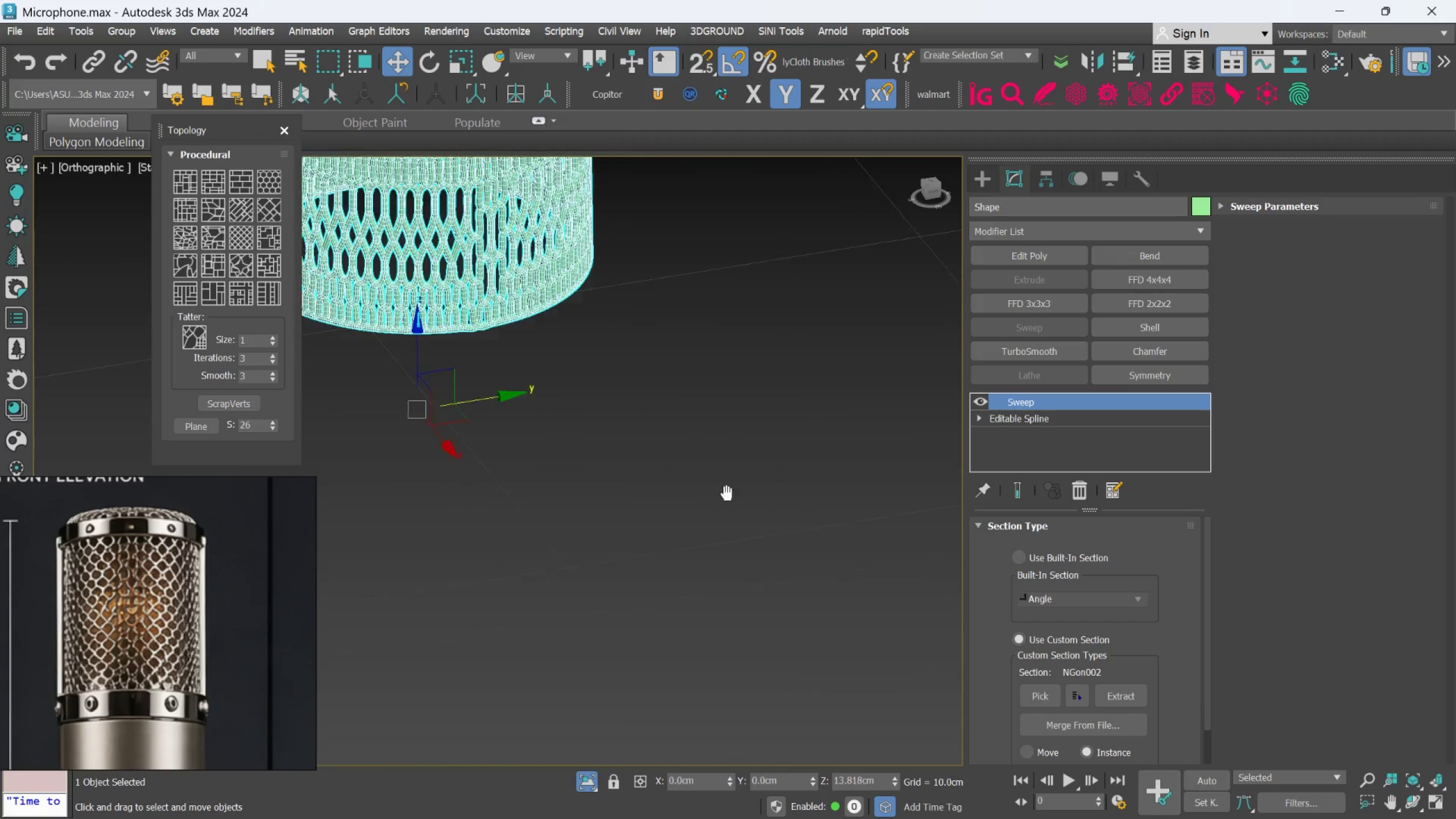 
hold_key(key=AltLeft, duration=0.5)
 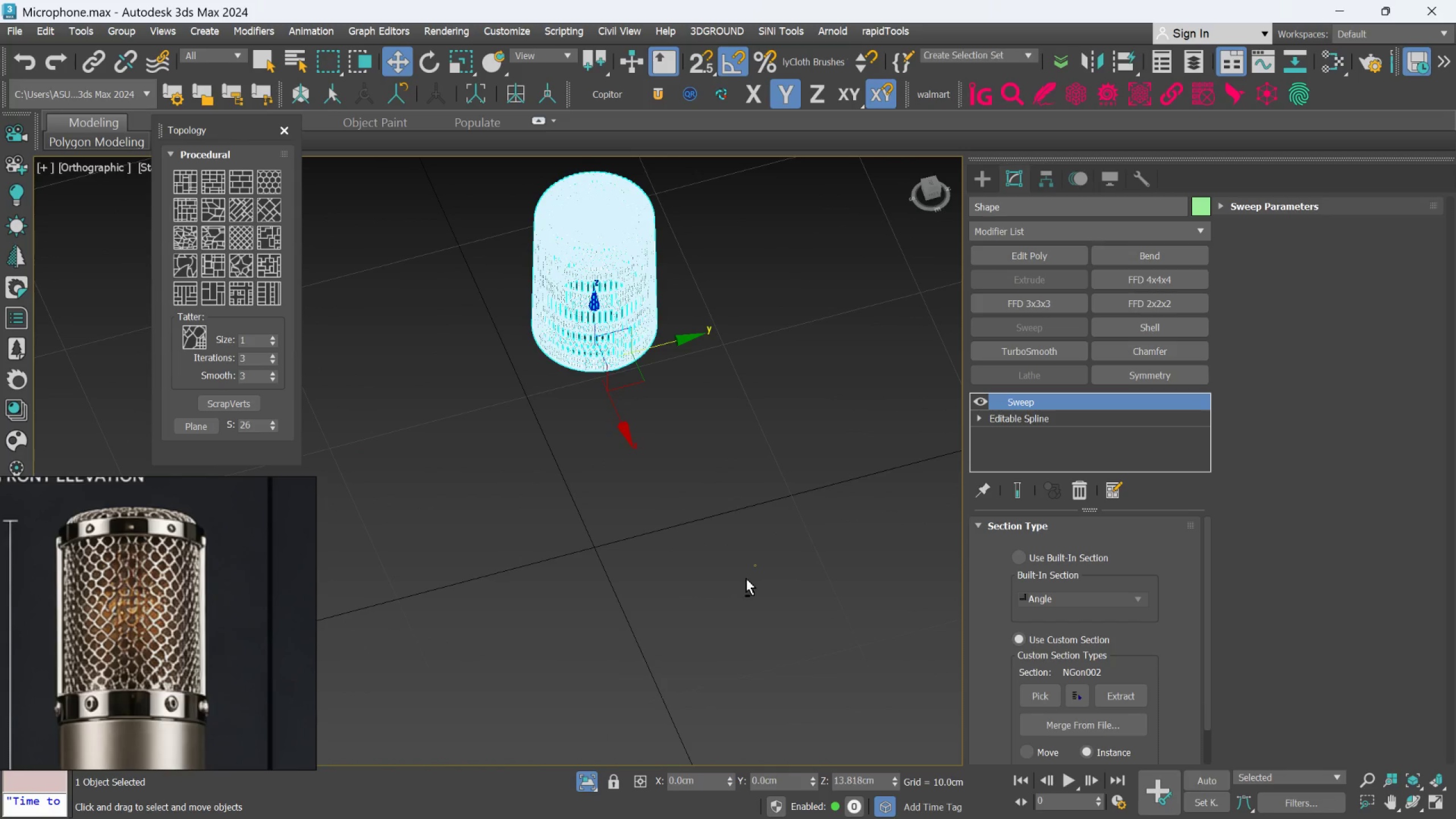 
scroll: coordinate [708, 446], scroll_direction: down, amount: 3.0
 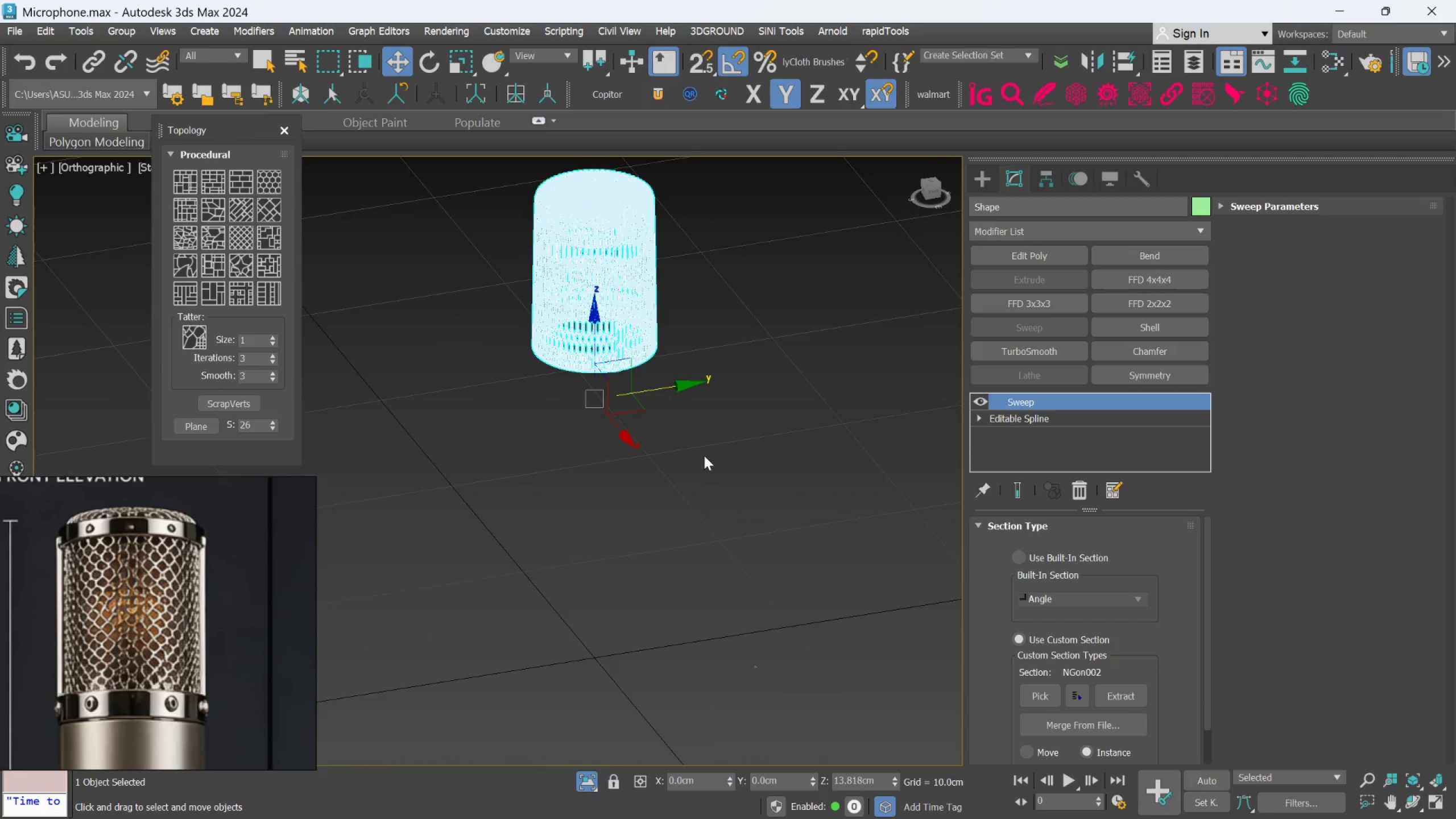 
scroll: coordinate [689, 534], scroll_direction: up, amount: 7.0
 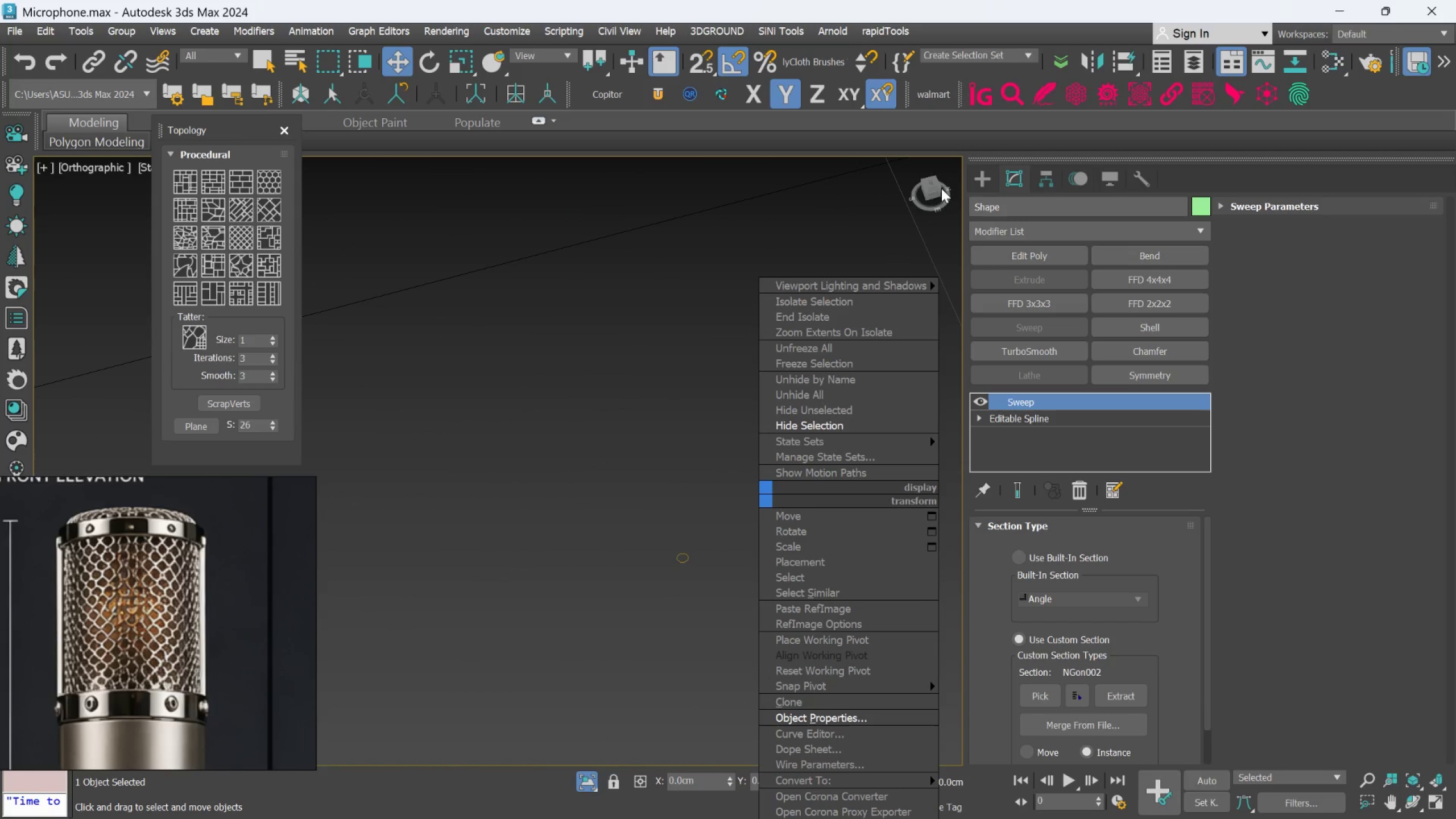 
left_click_drag(start_coordinate=[974, 176], to_coordinate=[974, 212])
 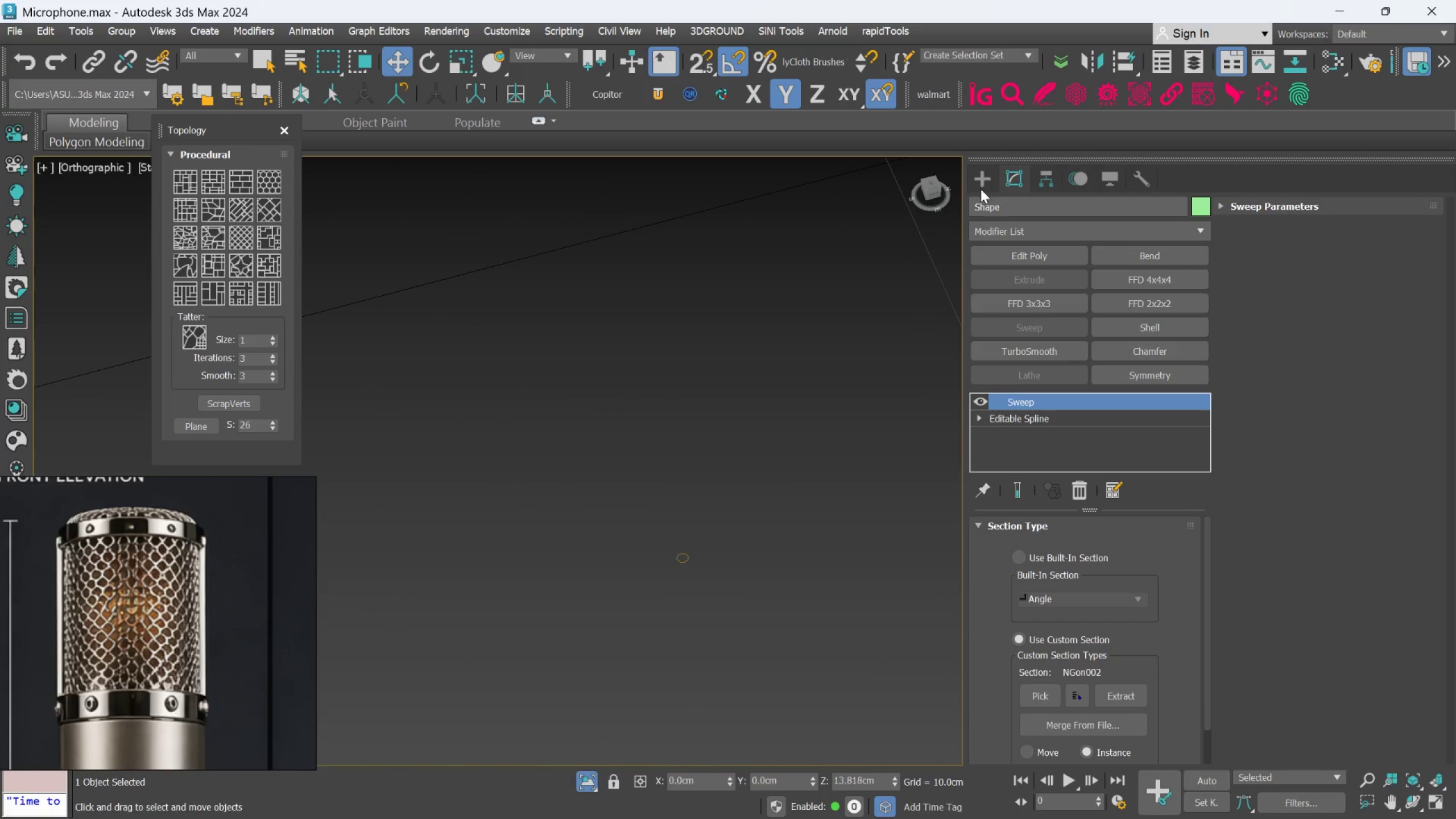 
left_click([982, 172])
 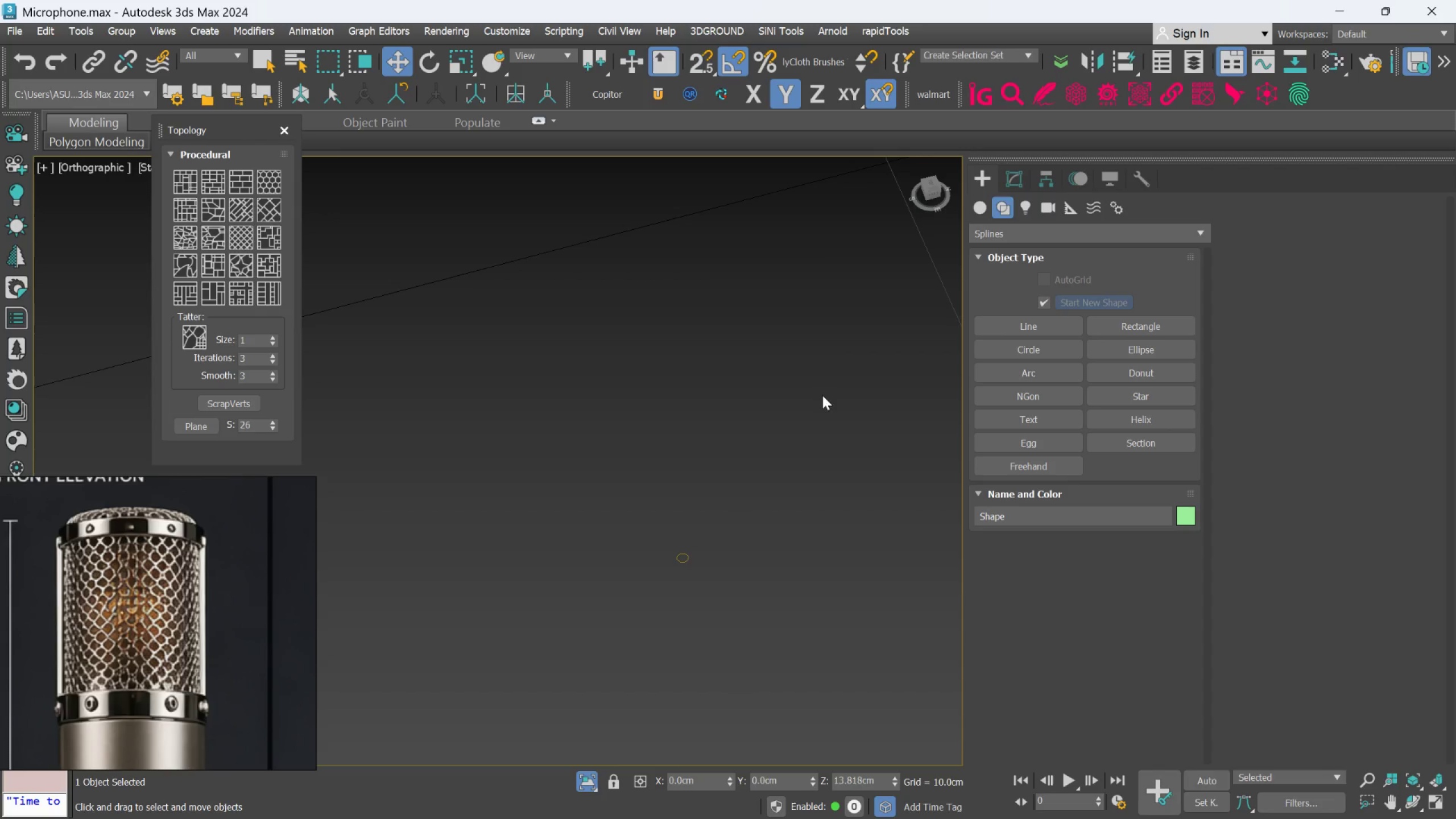 
scroll: coordinate [656, 580], scroll_direction: up, amount: 2.0
 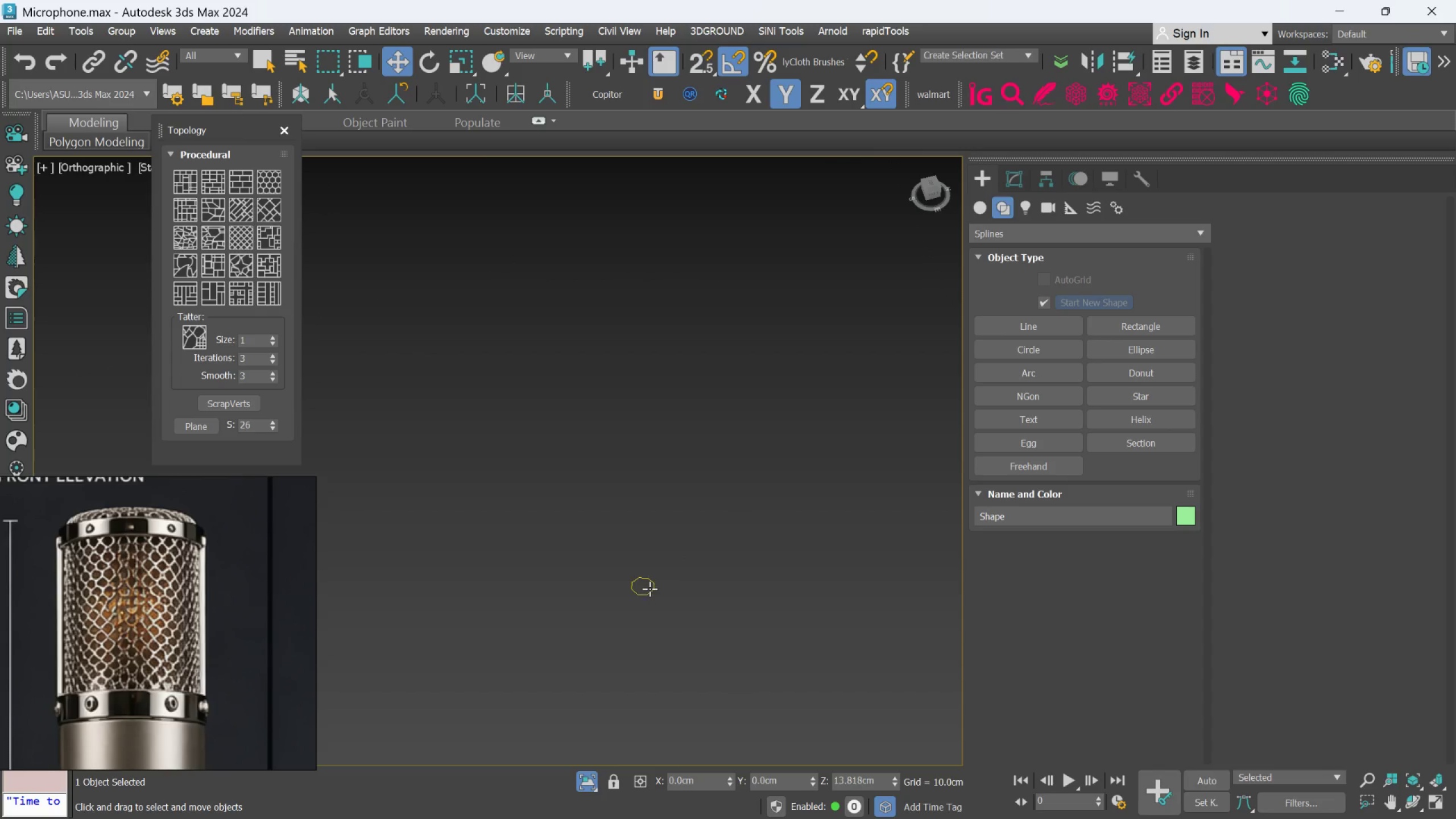 
left_click([650, 589])
 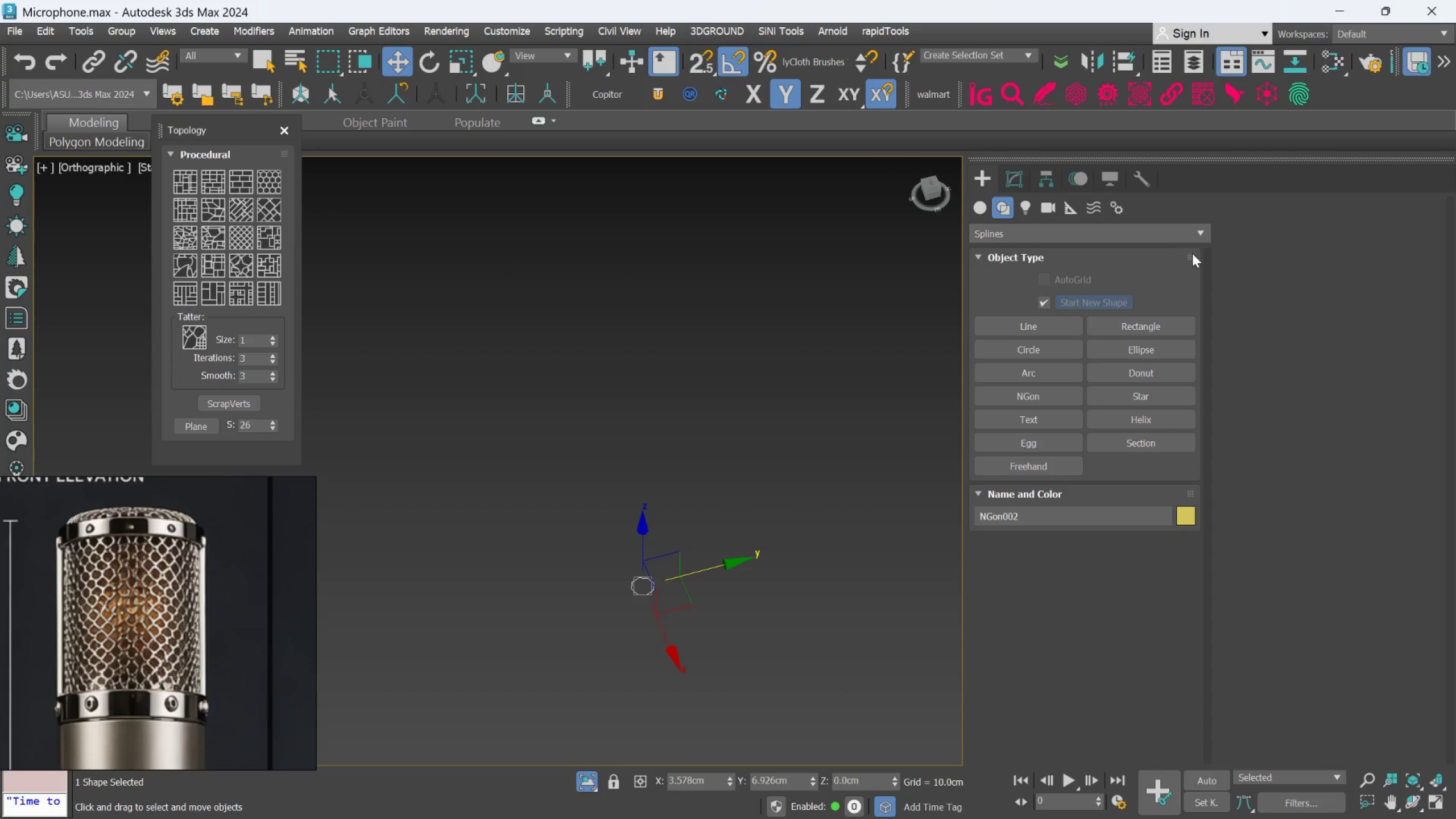 
scroll: coordinate [671, 345], scroll_direction: down, amount: 9.0
 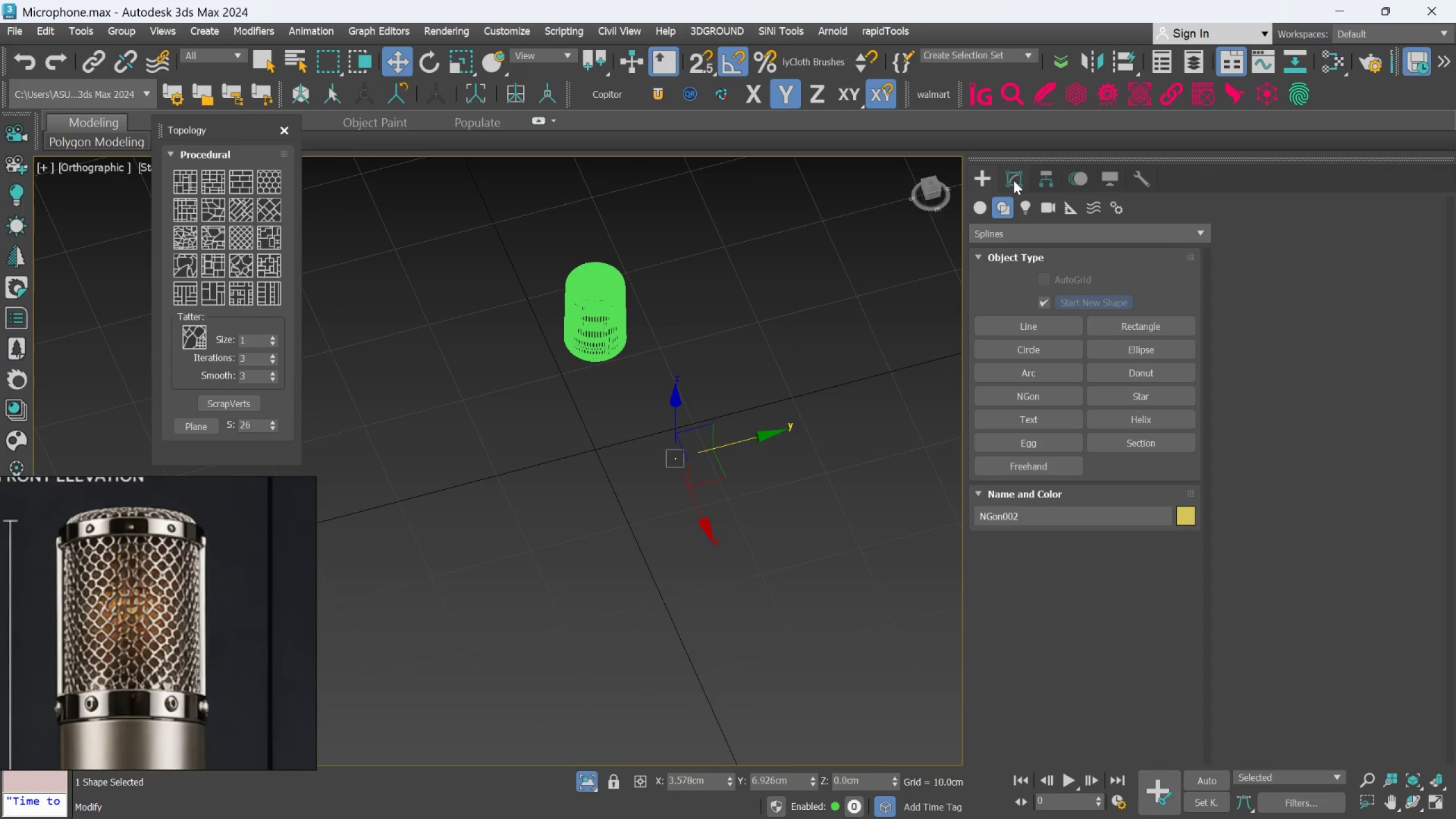 
left_click([1010, 180])
 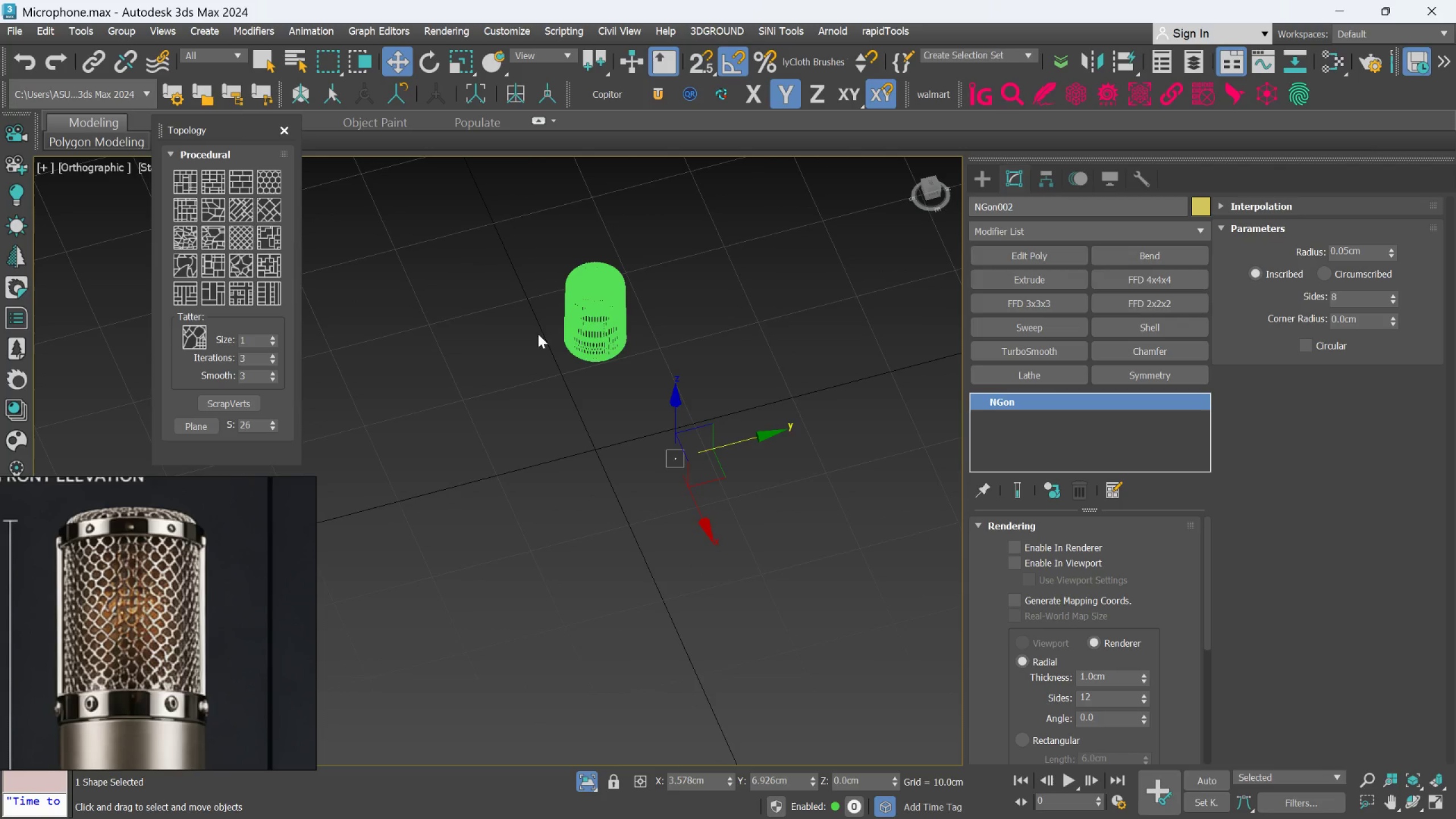 
scroll: coordinate [703, 418], scroll_direction: up, amount: 10.0
 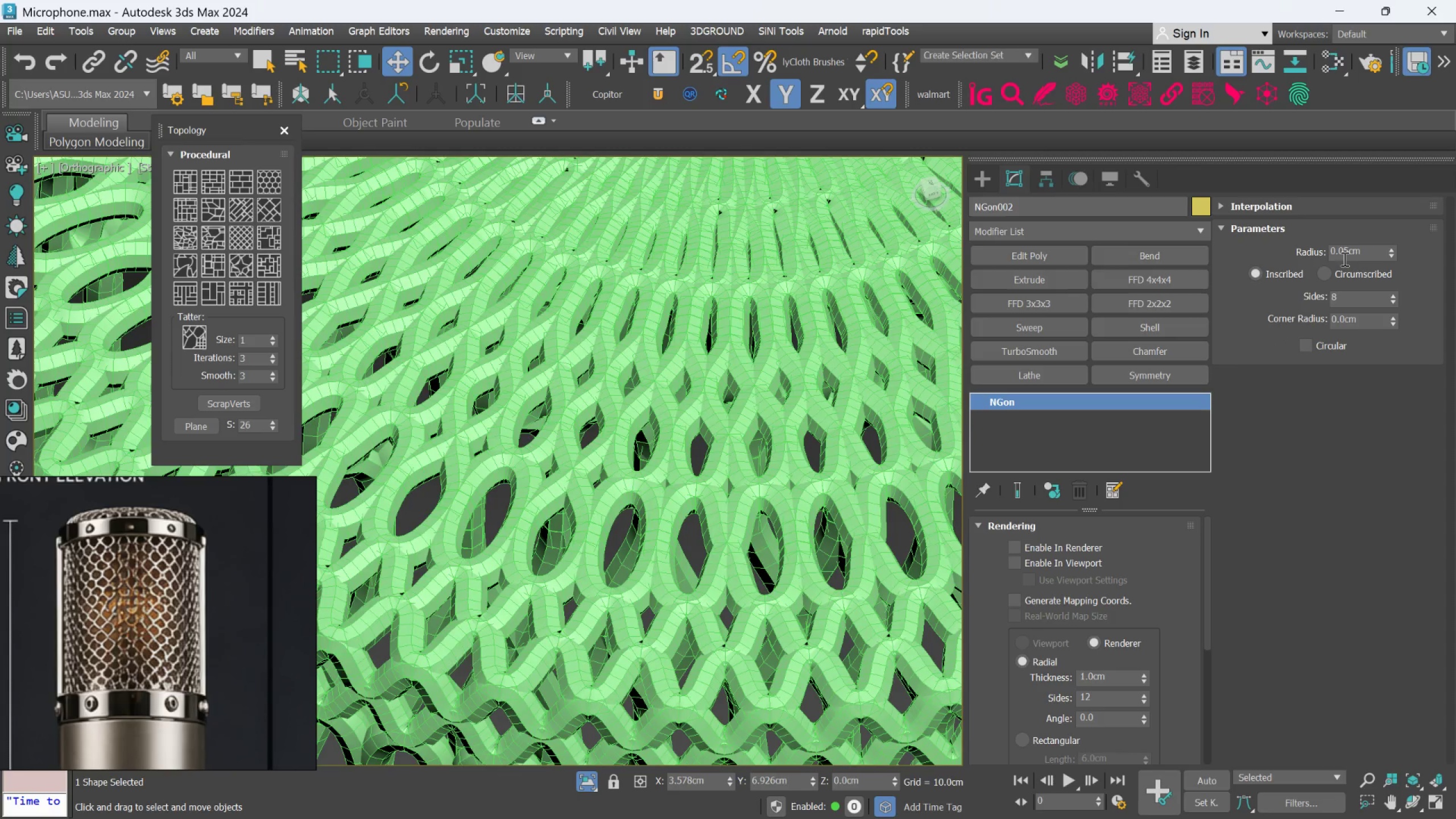 
left_click([1349, 249])
 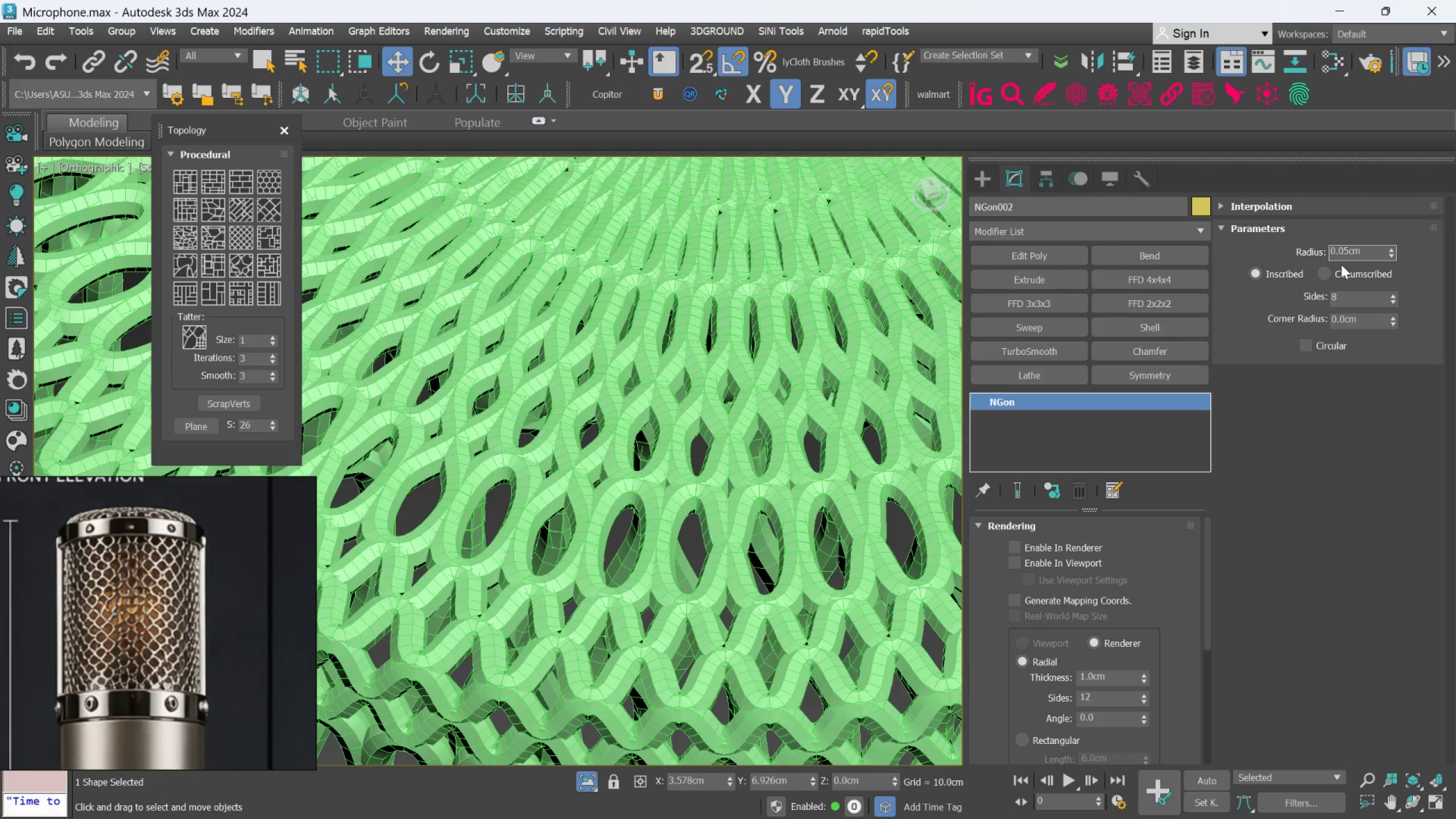 
key(Backspace)
 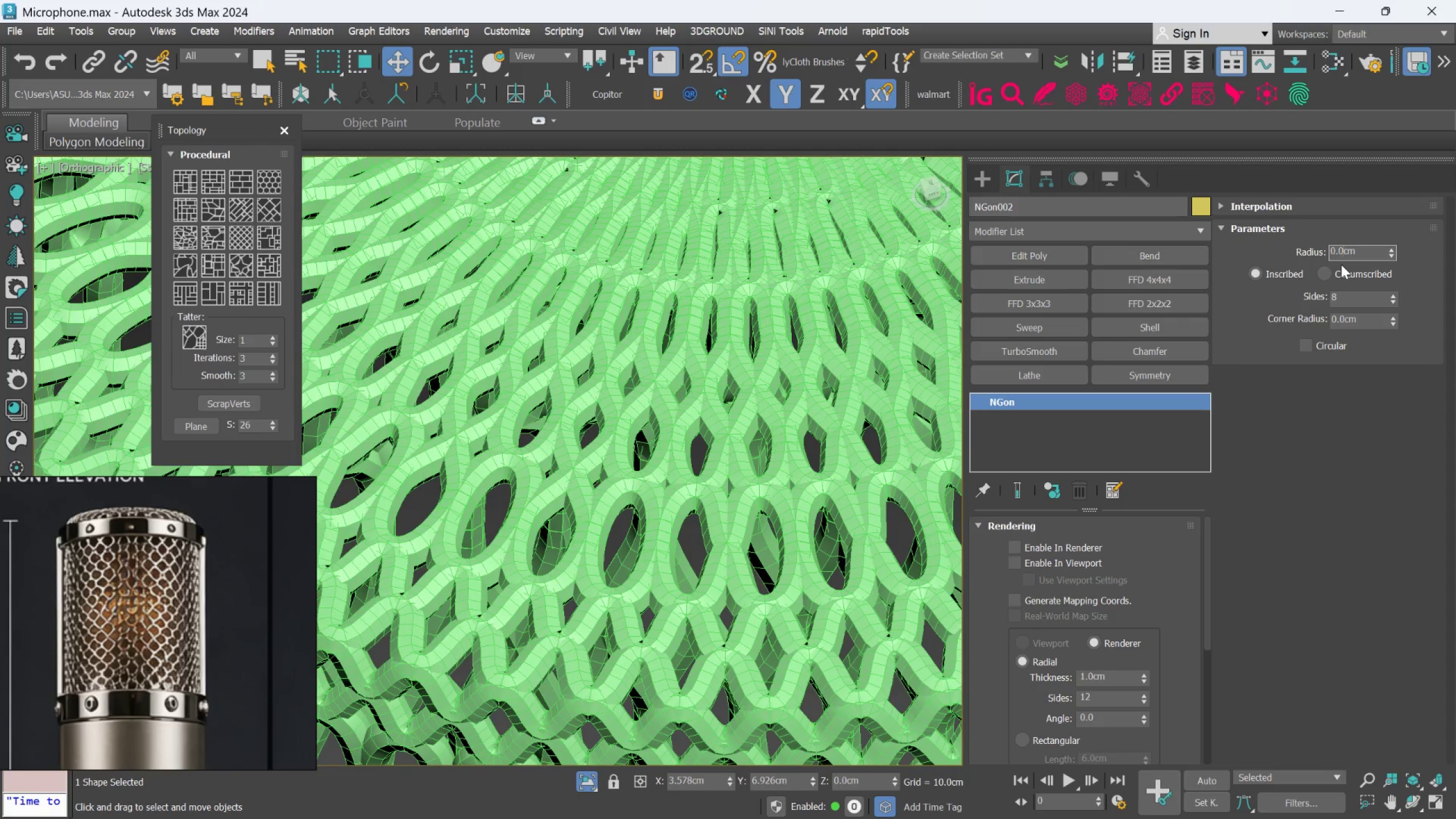 
key(3)
 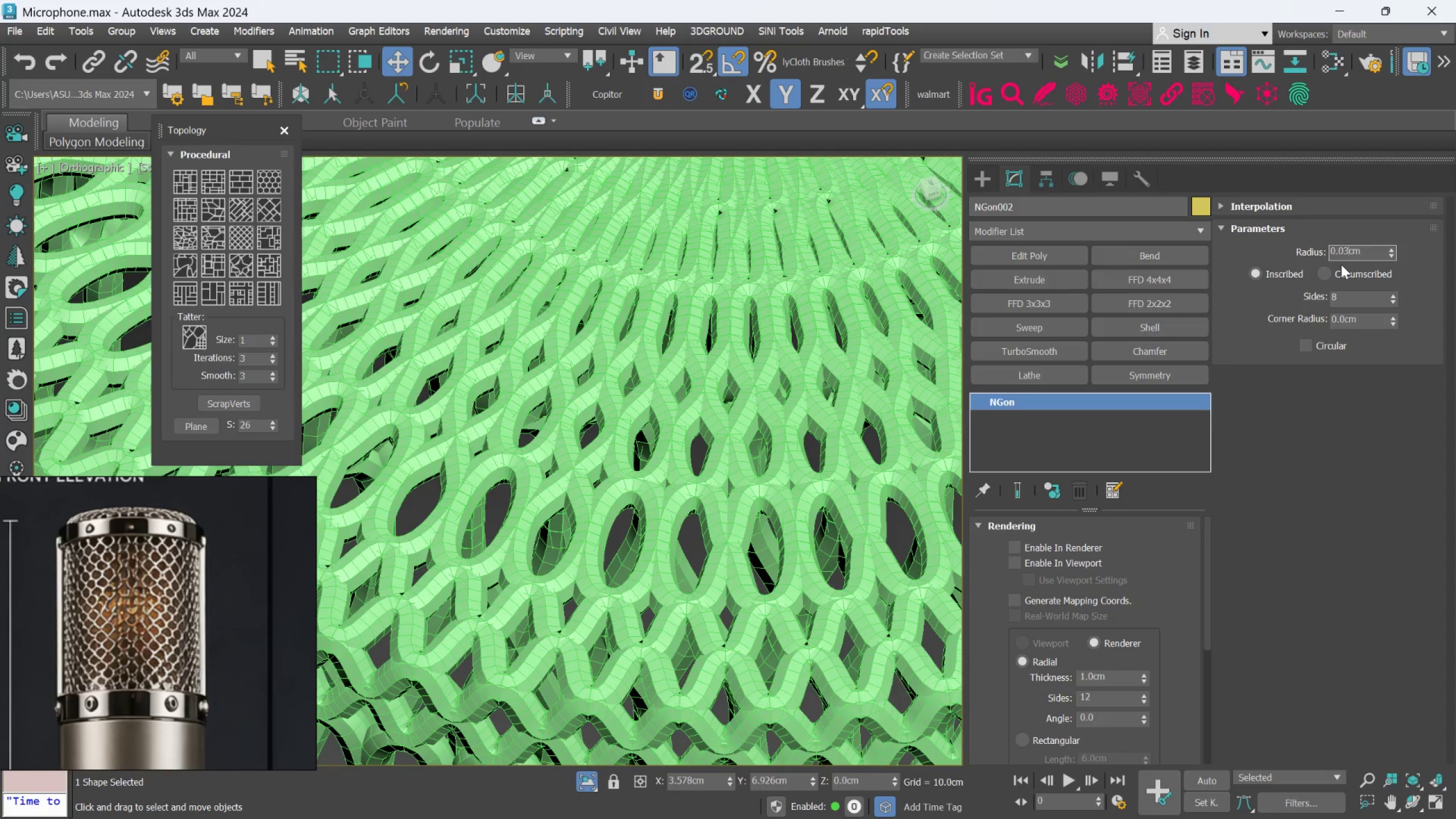 
key(Enter)
 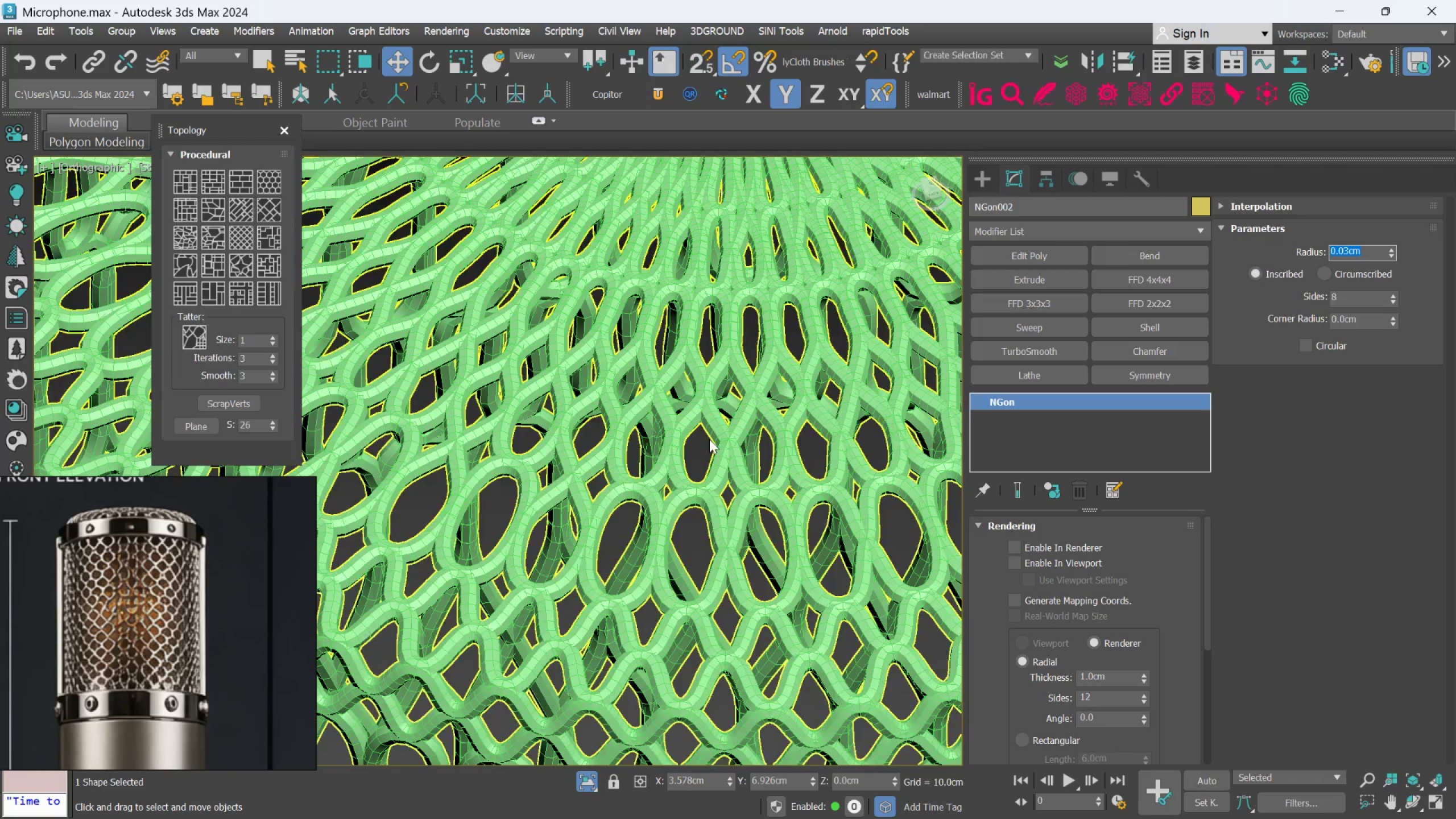 
scroll: coordinate [709, 439], scroll_direction: down, amount: 3.0
 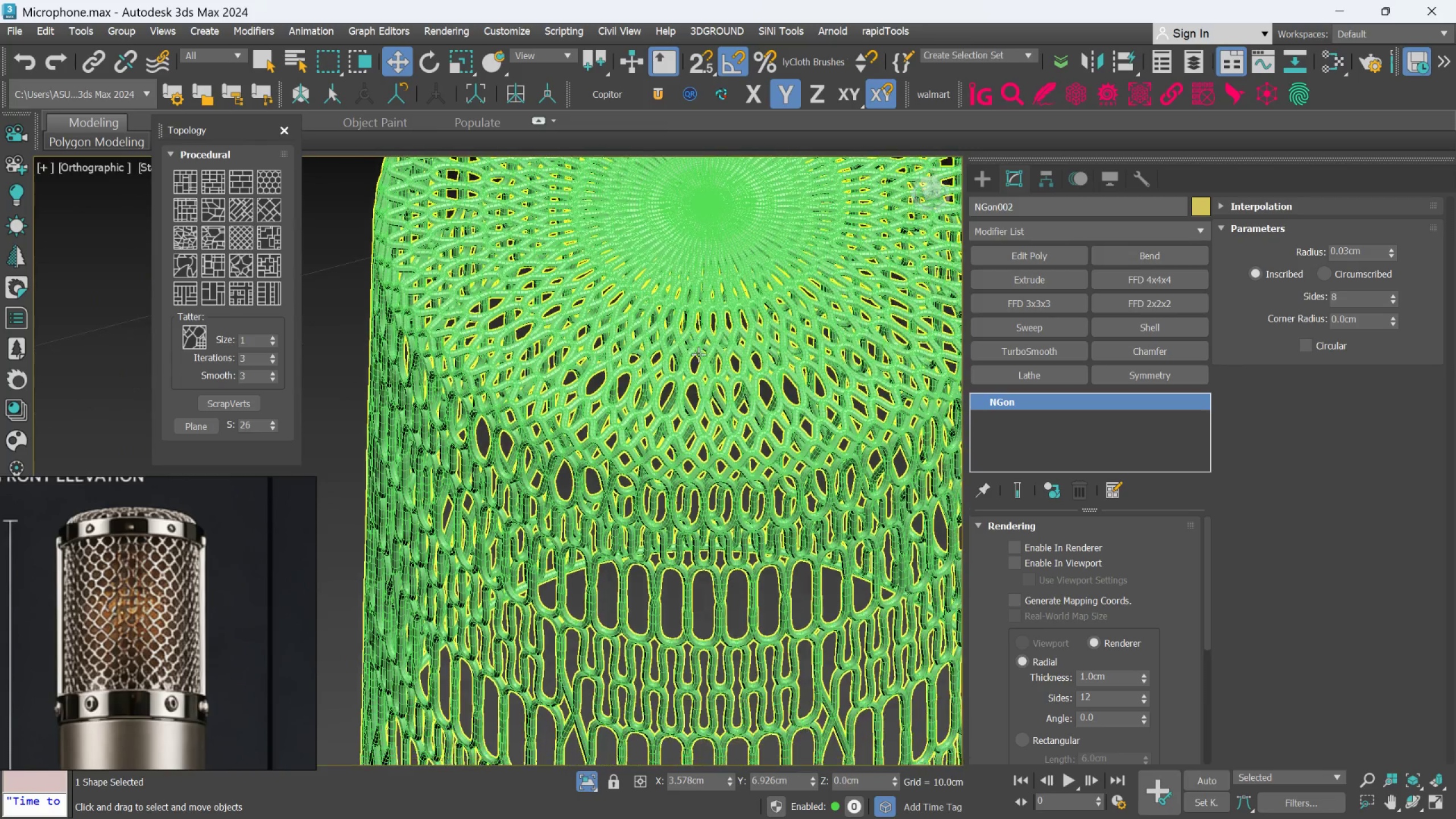 
scroll: coordinate [704, 506], scroll_direction: none, amount: 0.0
 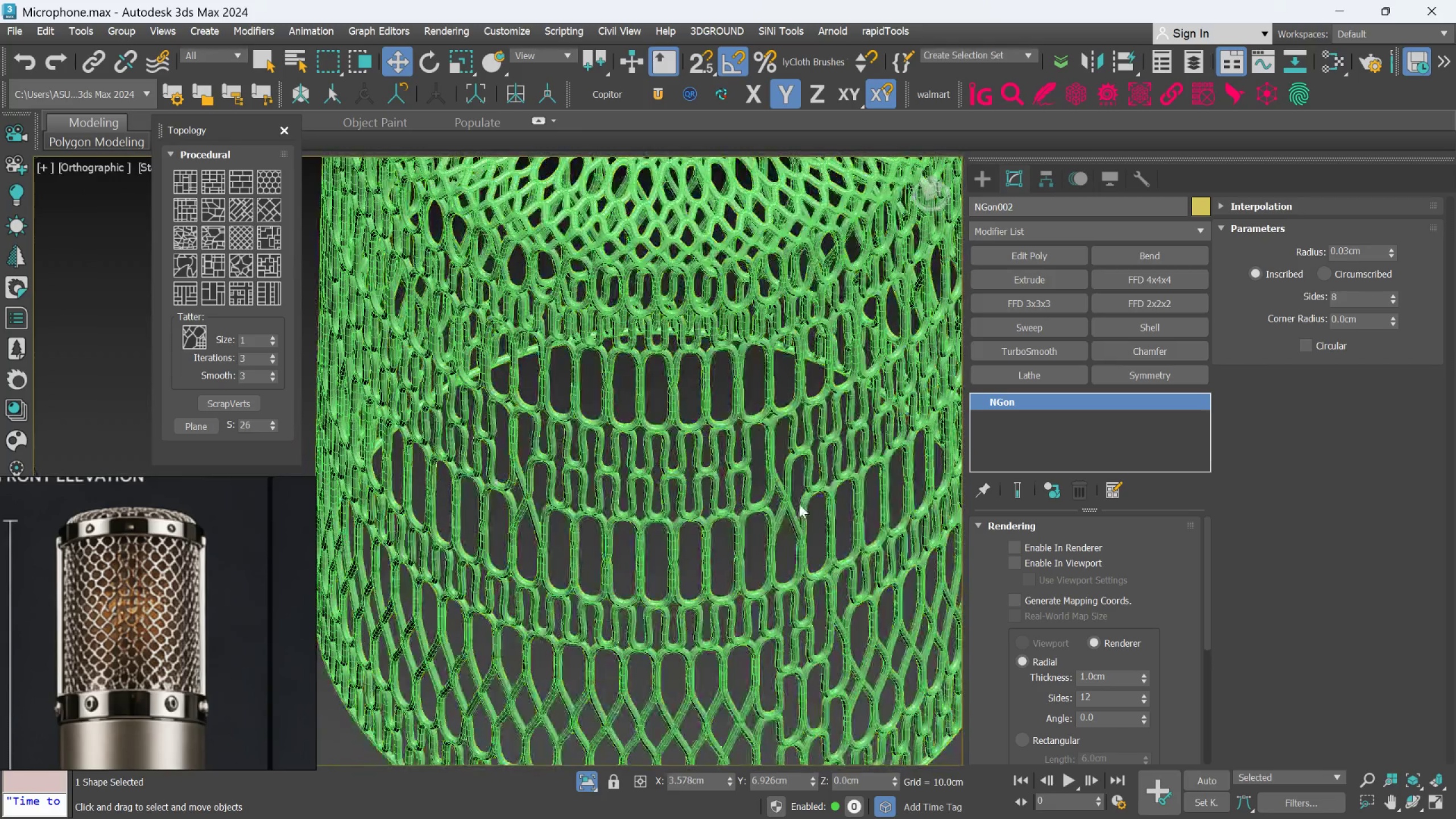 
scroll: coordinate [801, 504], scroll_direction: up, amount: 2.0
 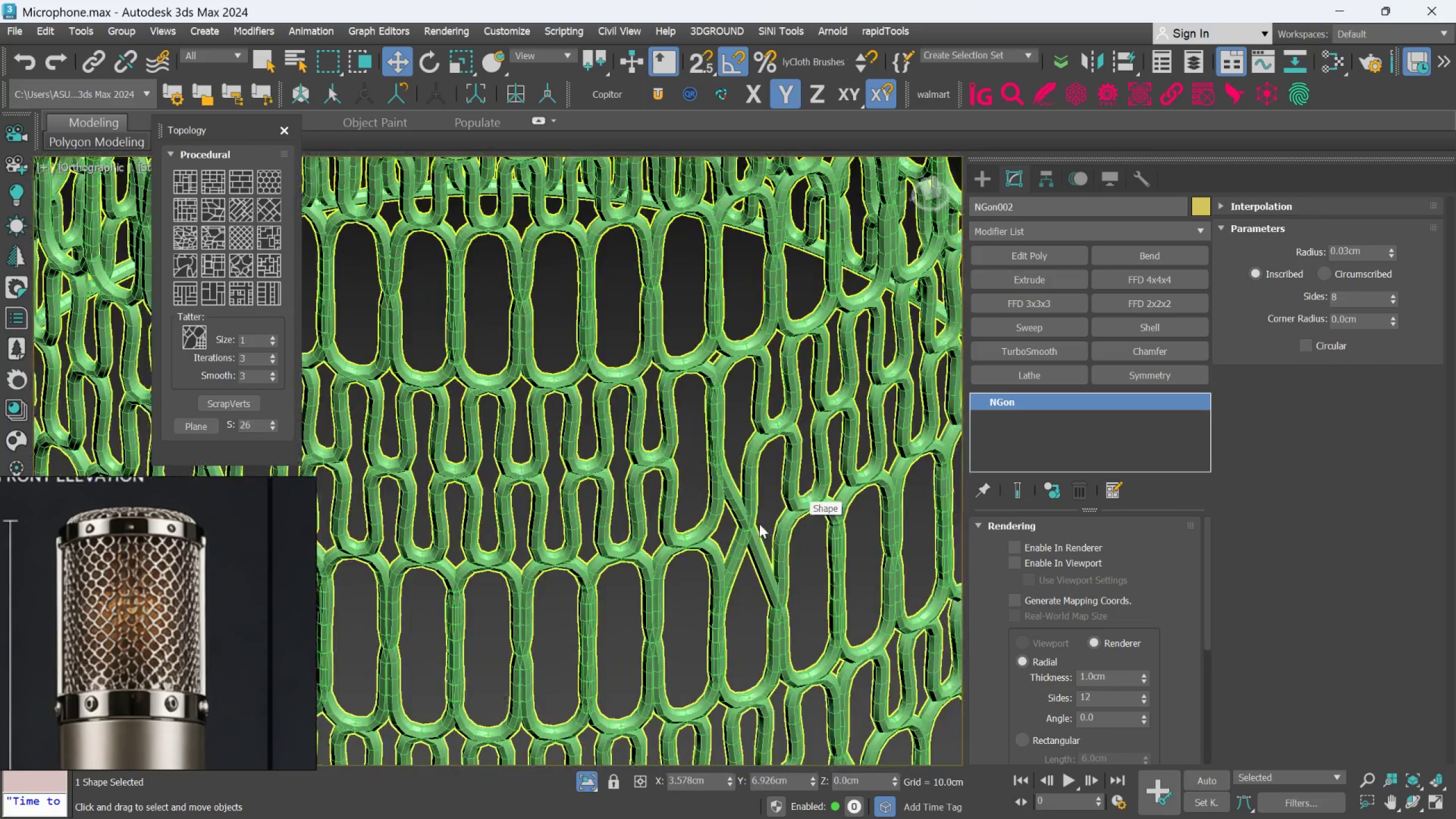 
scroll: coordinate [759, 502], scroll_direction: down, amount: 4.0
 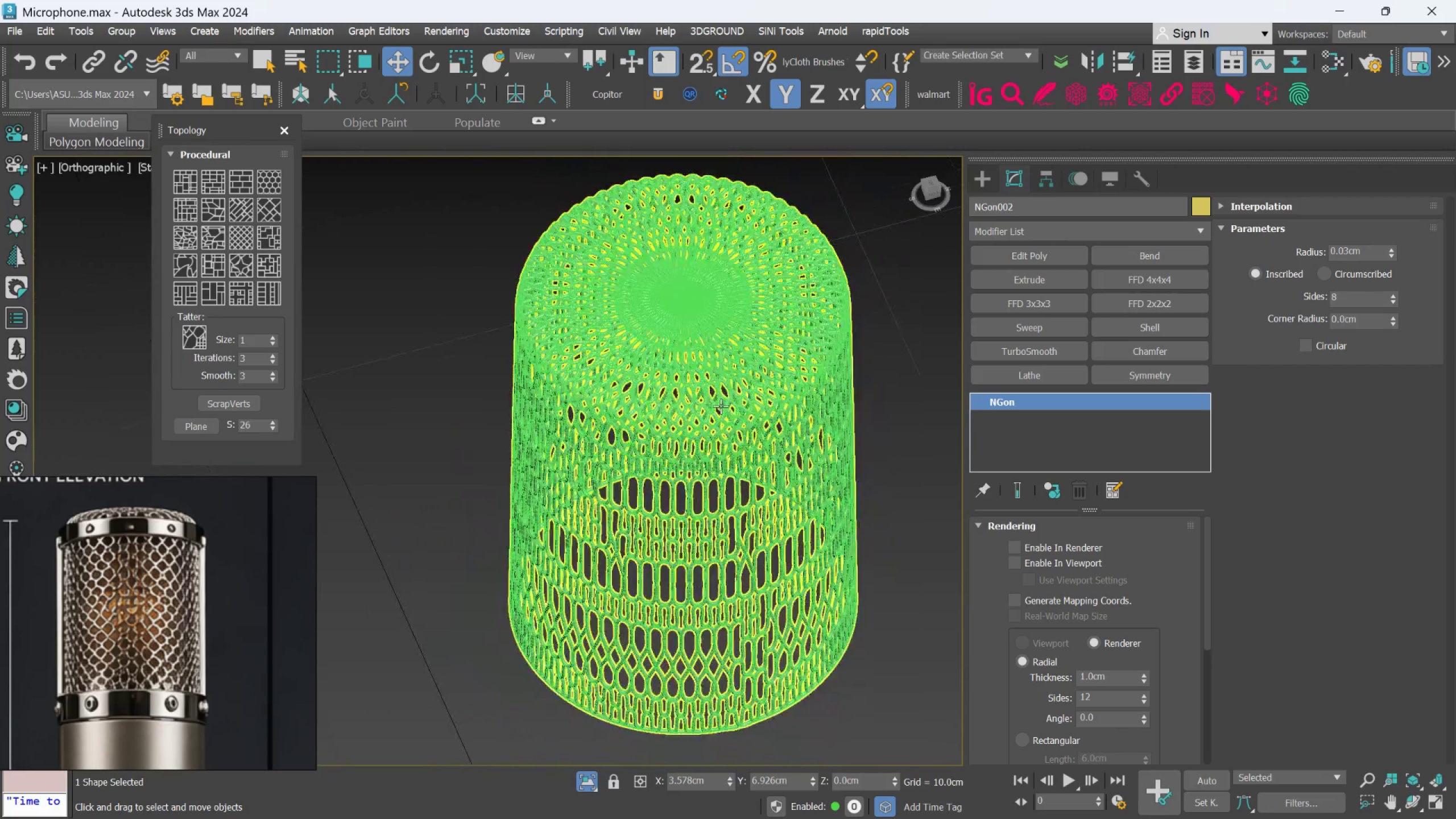 
scroll: coordinate [630, 322], scroll_direction: up, amount: 8.0
 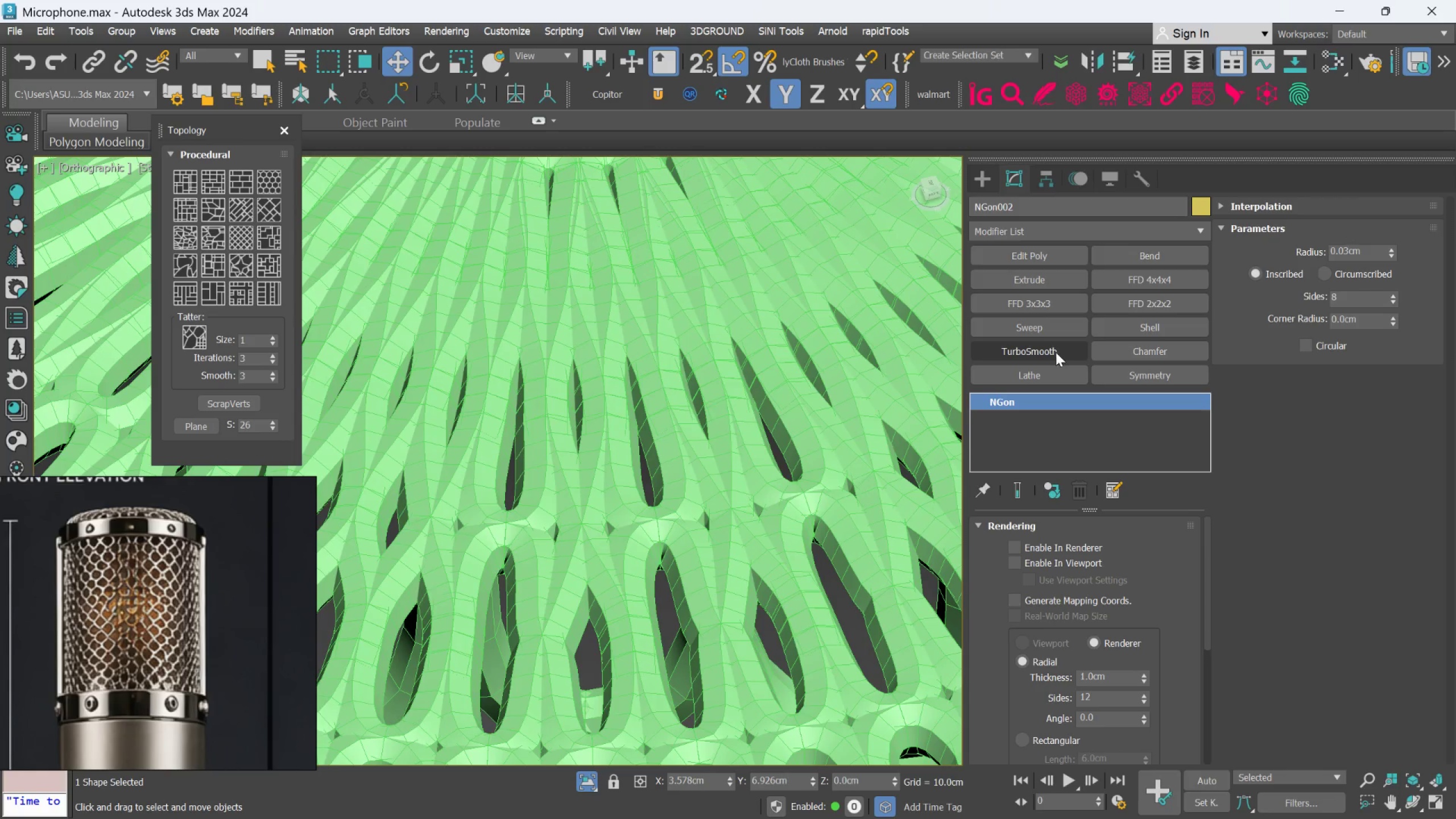 
left_click([1042, 345])
 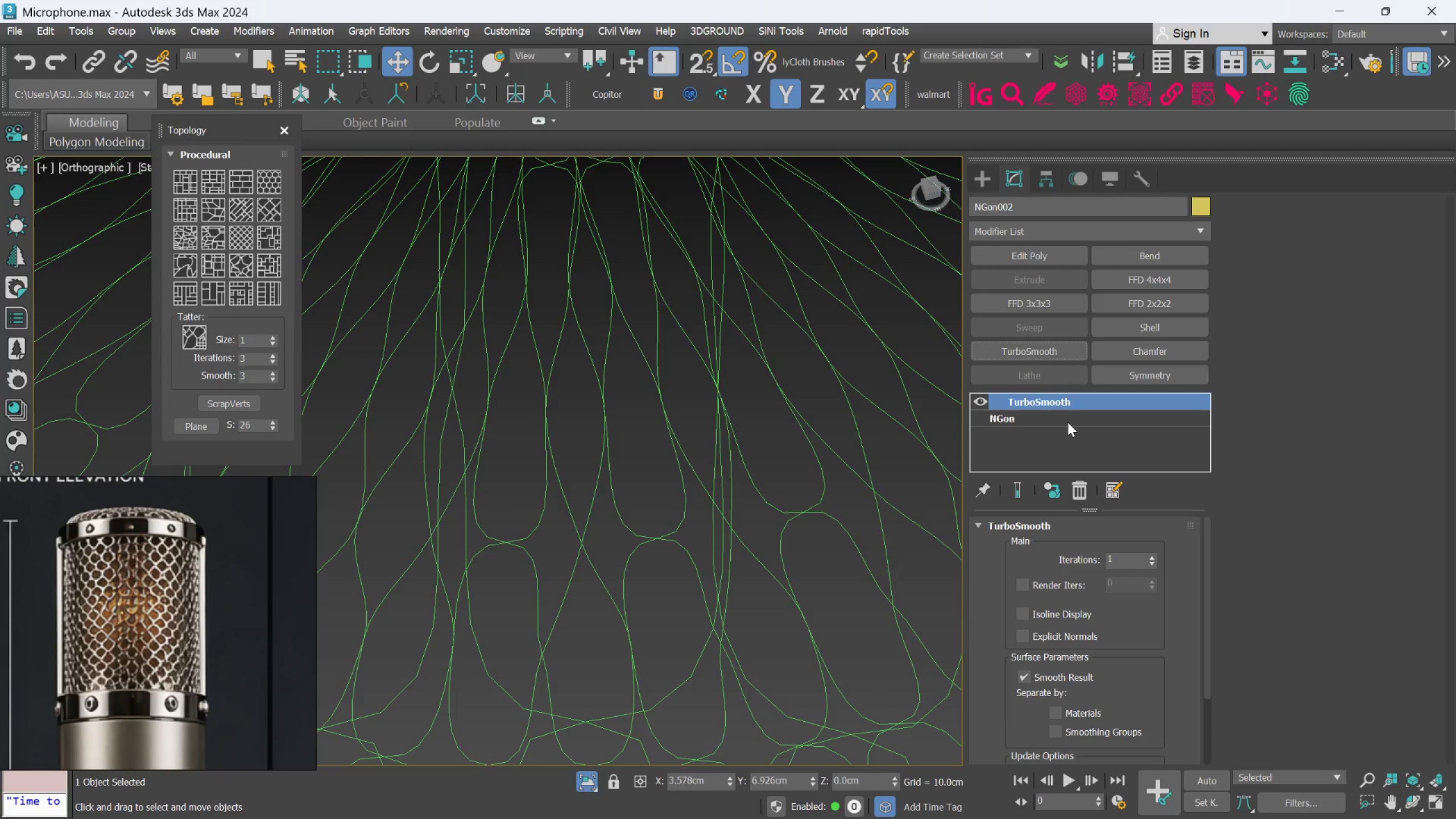 
key(Control+Z)
 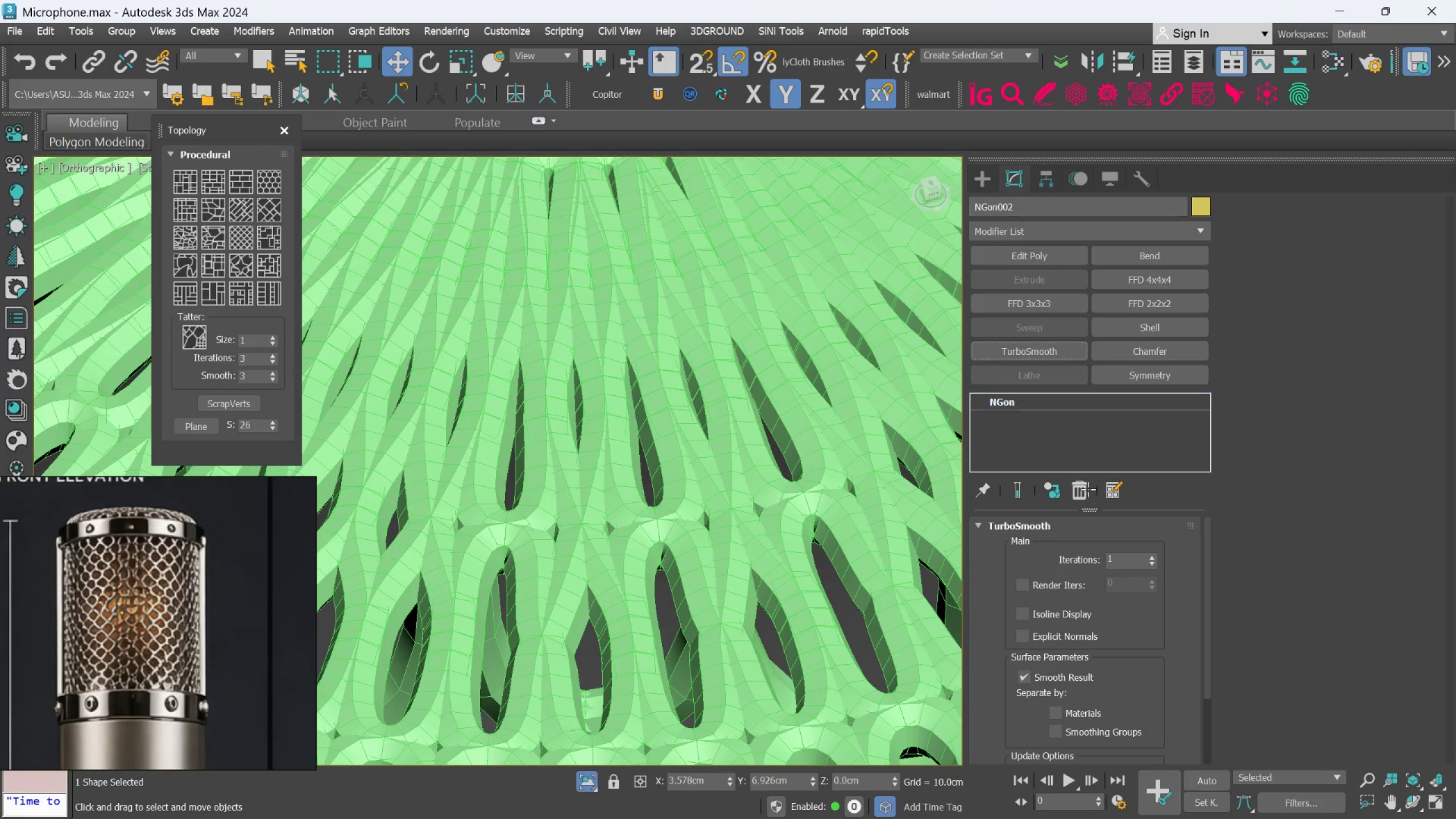 
scroll: coordinate [816, 542], scroll_direction: down, amount: 13.0
 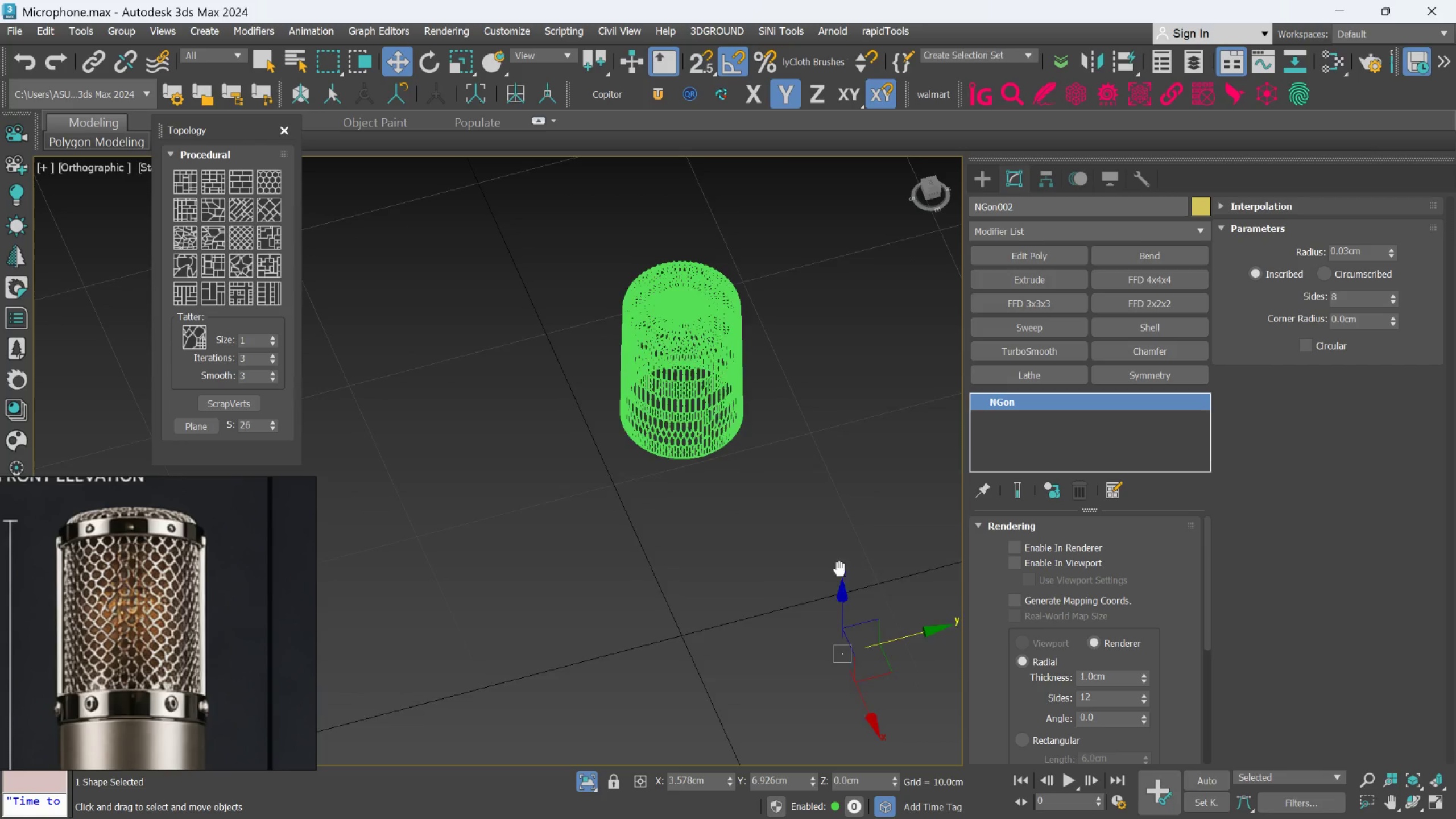 
left_click([705, 379])
 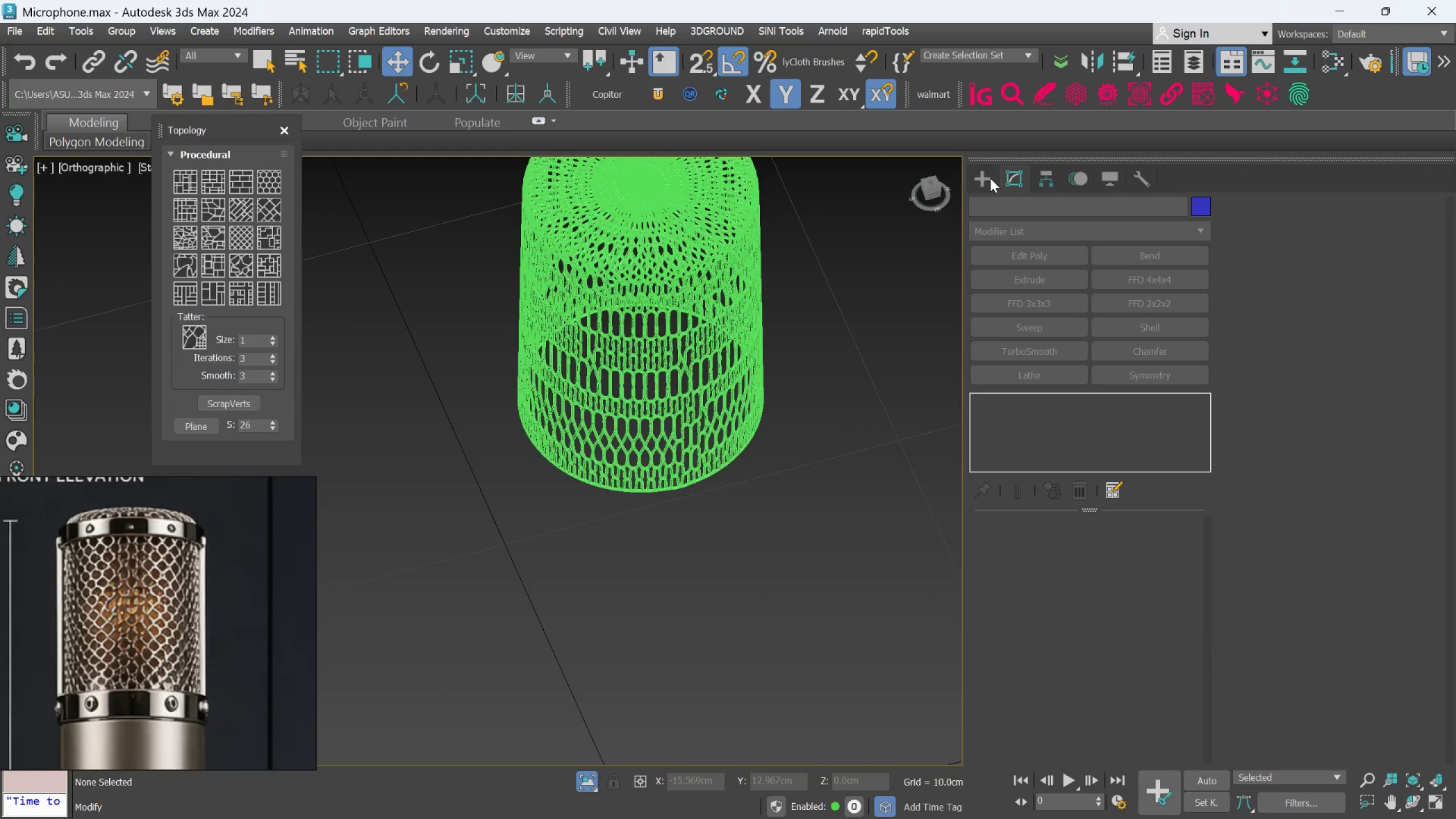 
scroll: coordinate [704, 387], scroll_direction: up, amount: 2.0
 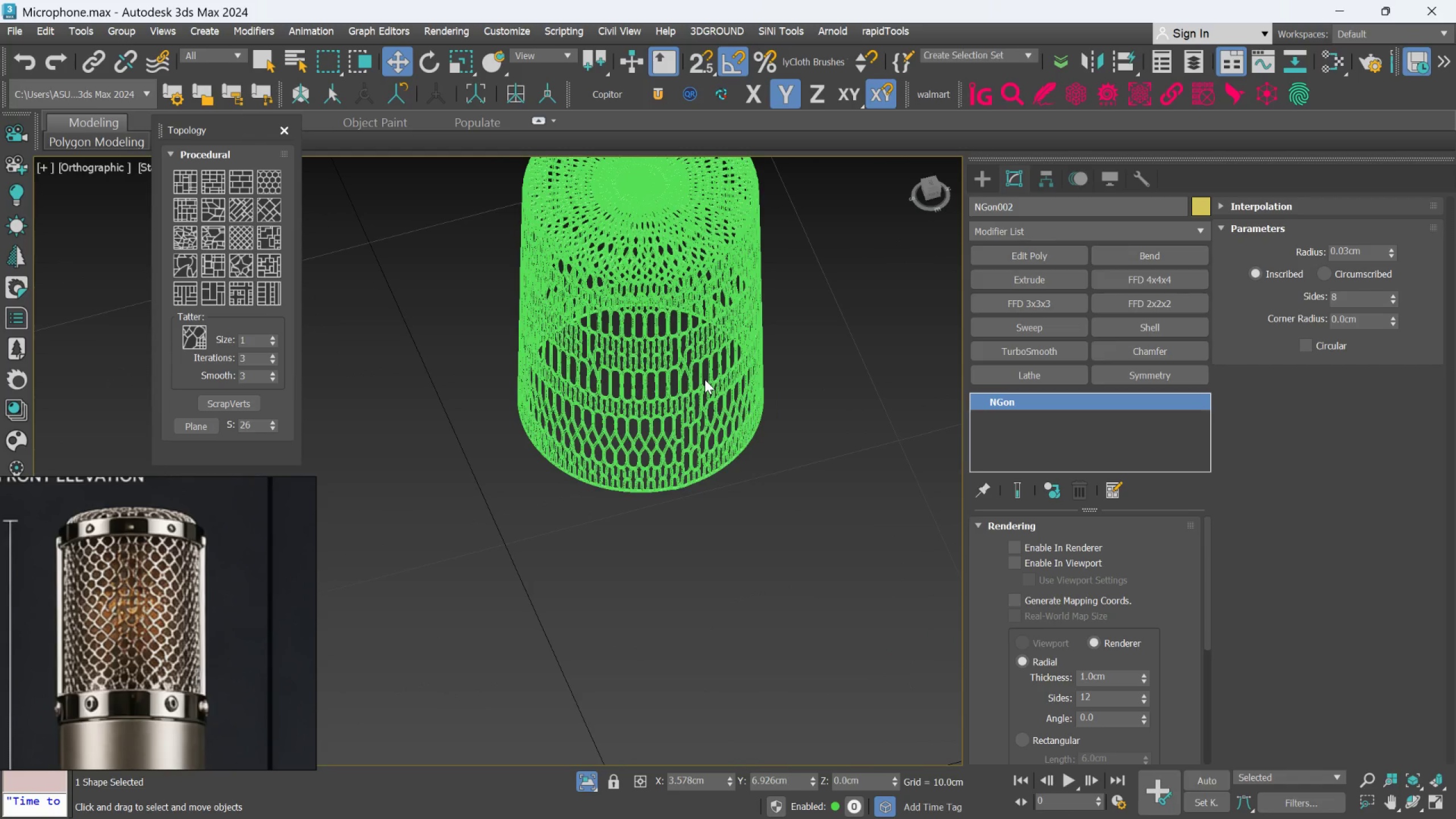 
scroll: coordinate [877, 367], scroll_direction: down, amount: 3.0
 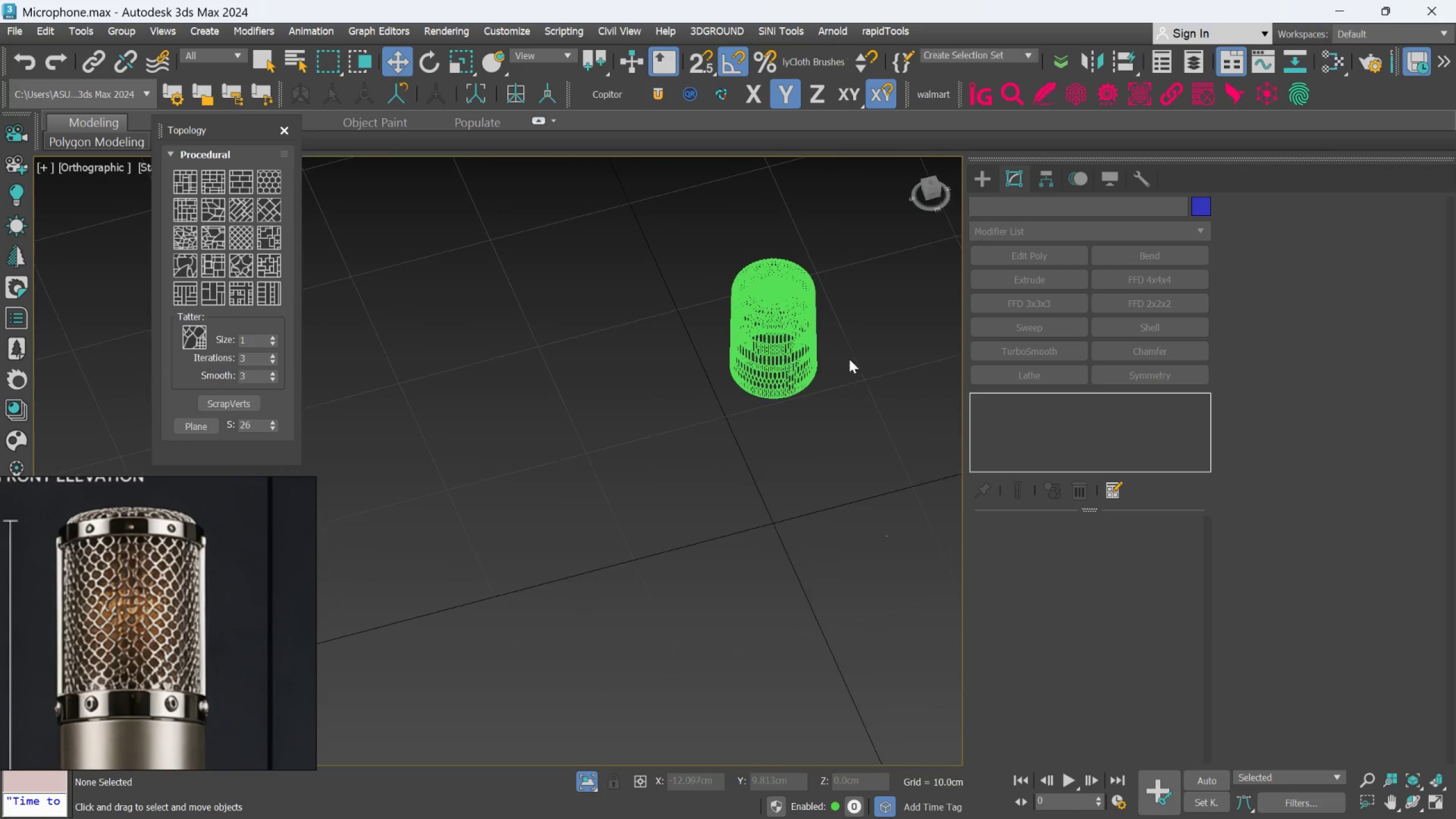 
left_click([848, 387])
 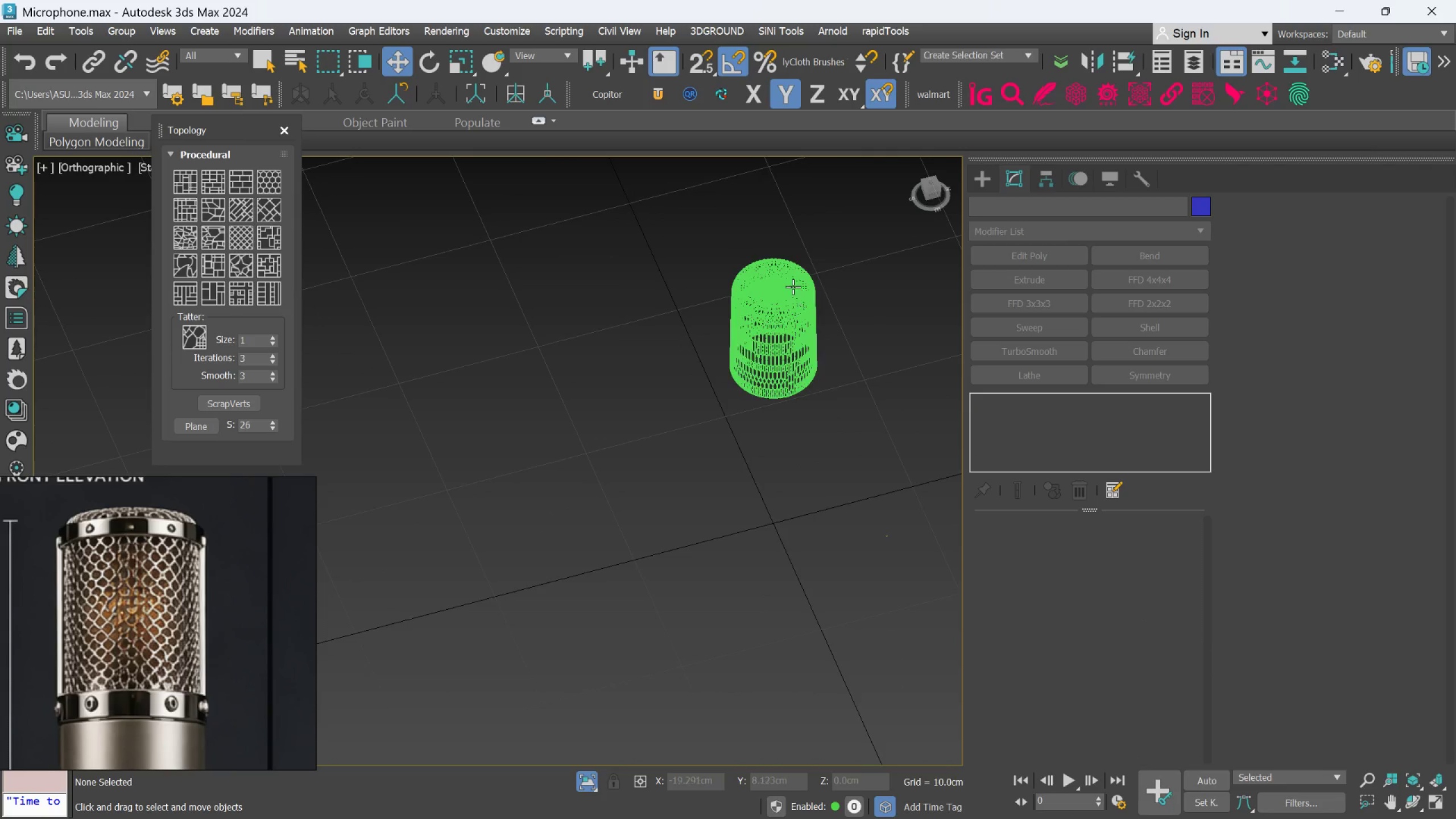 
scroll: coordinate [793, 287], scroll_direction: up, amount: 3.0
 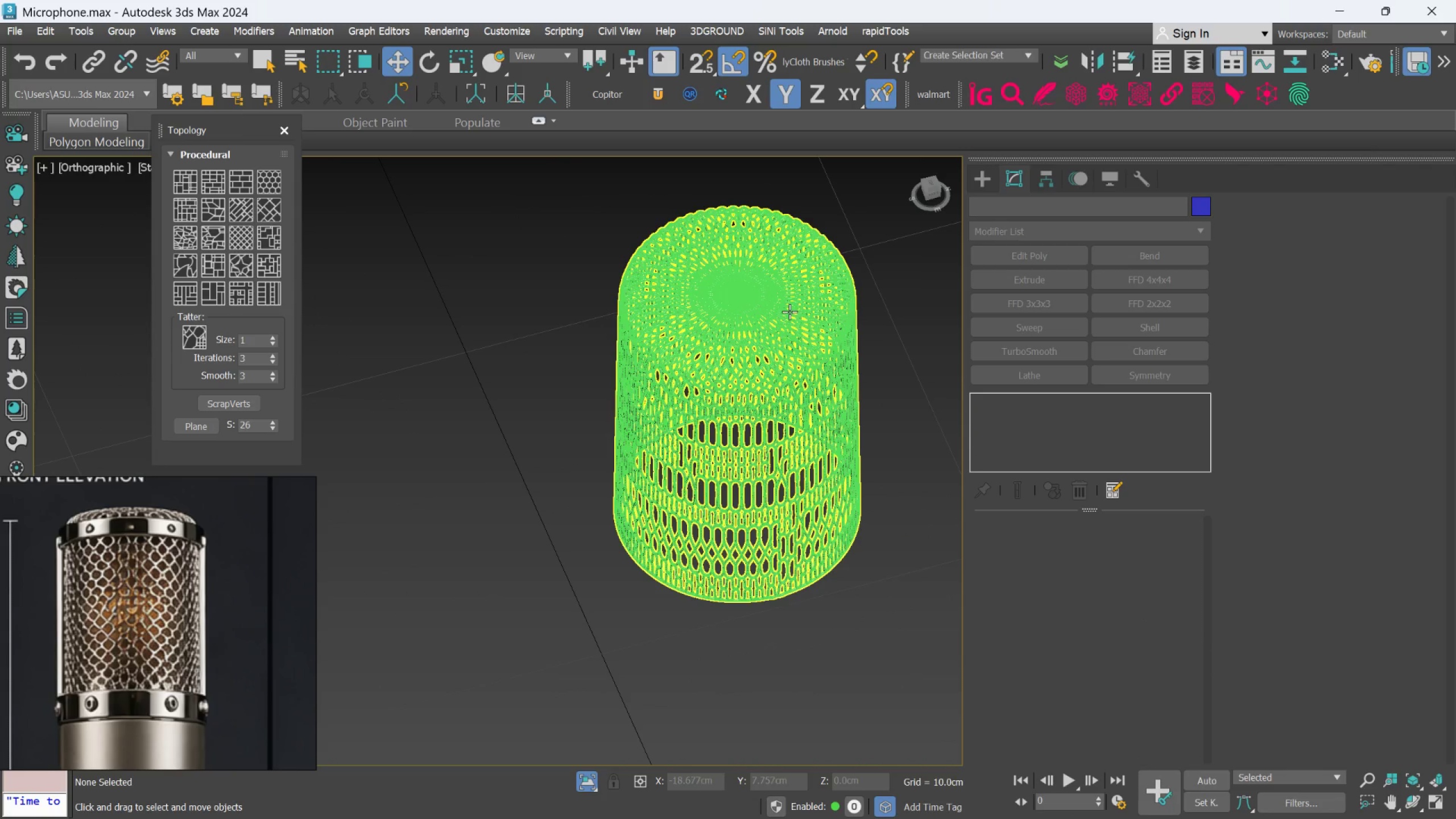 
left_click([789, 312])
 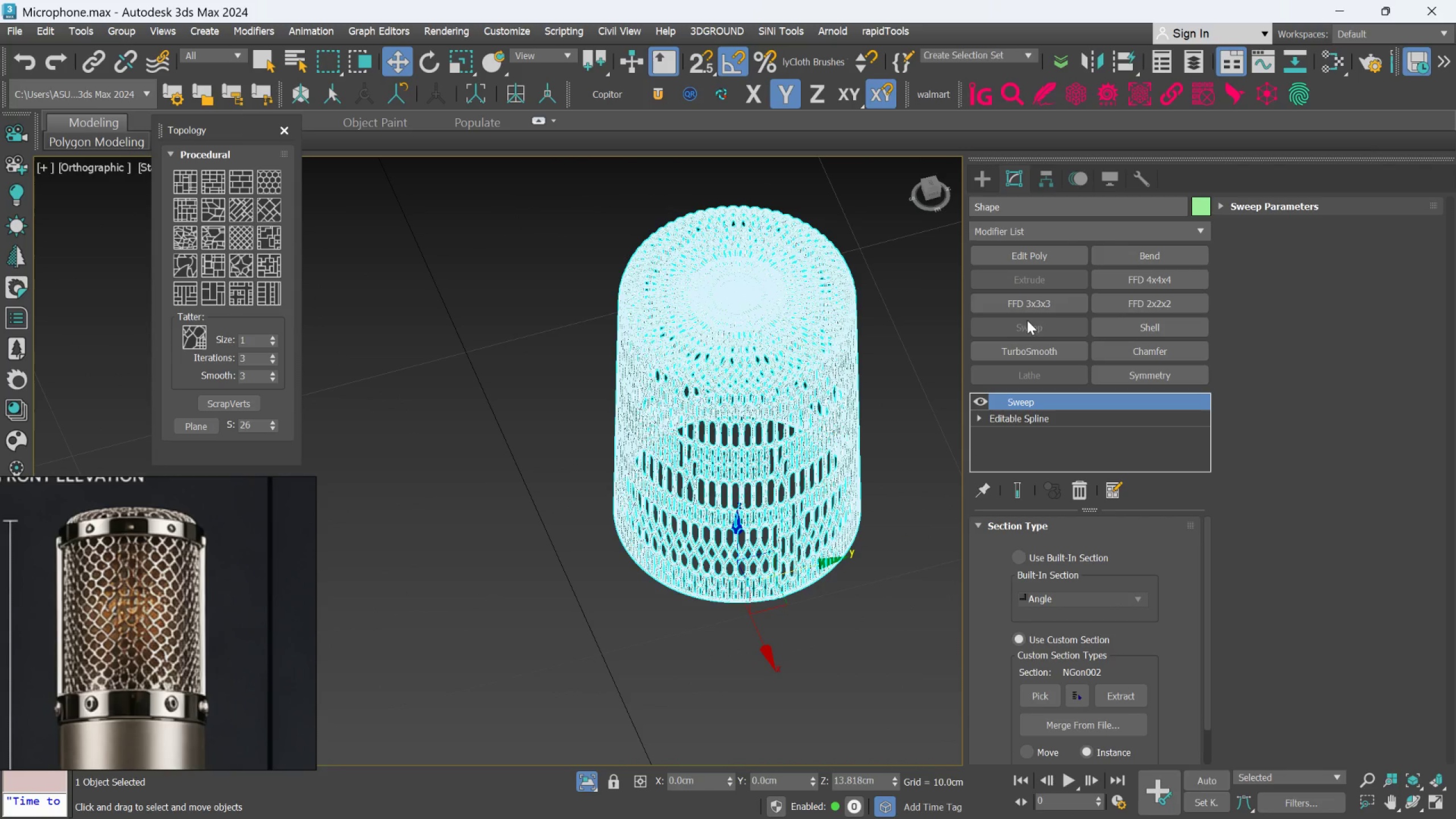 
left_click([1033, 346])
 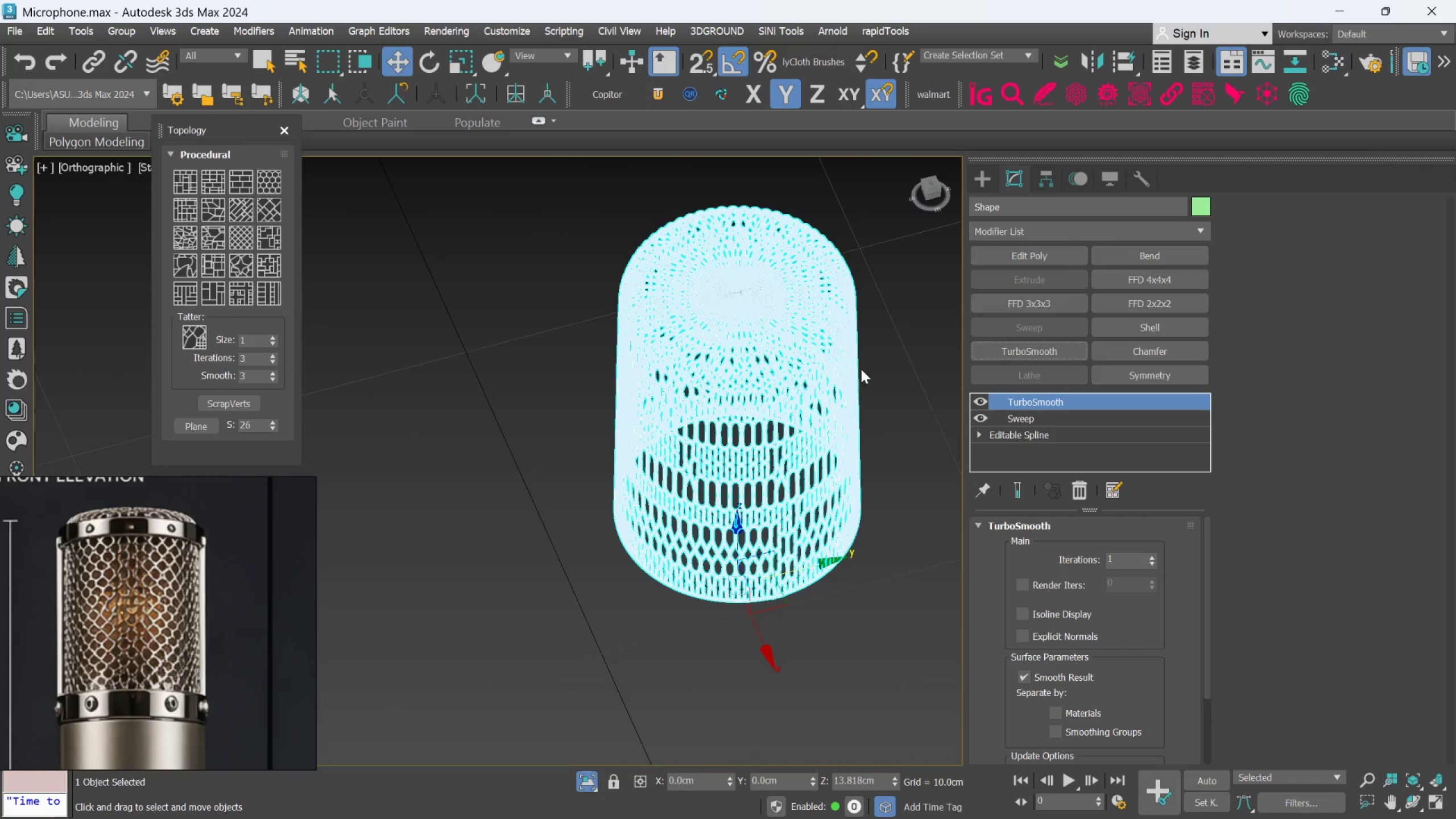 
scroll: coordinate [815, 330], scroll_direction: up, amount: 3.0
 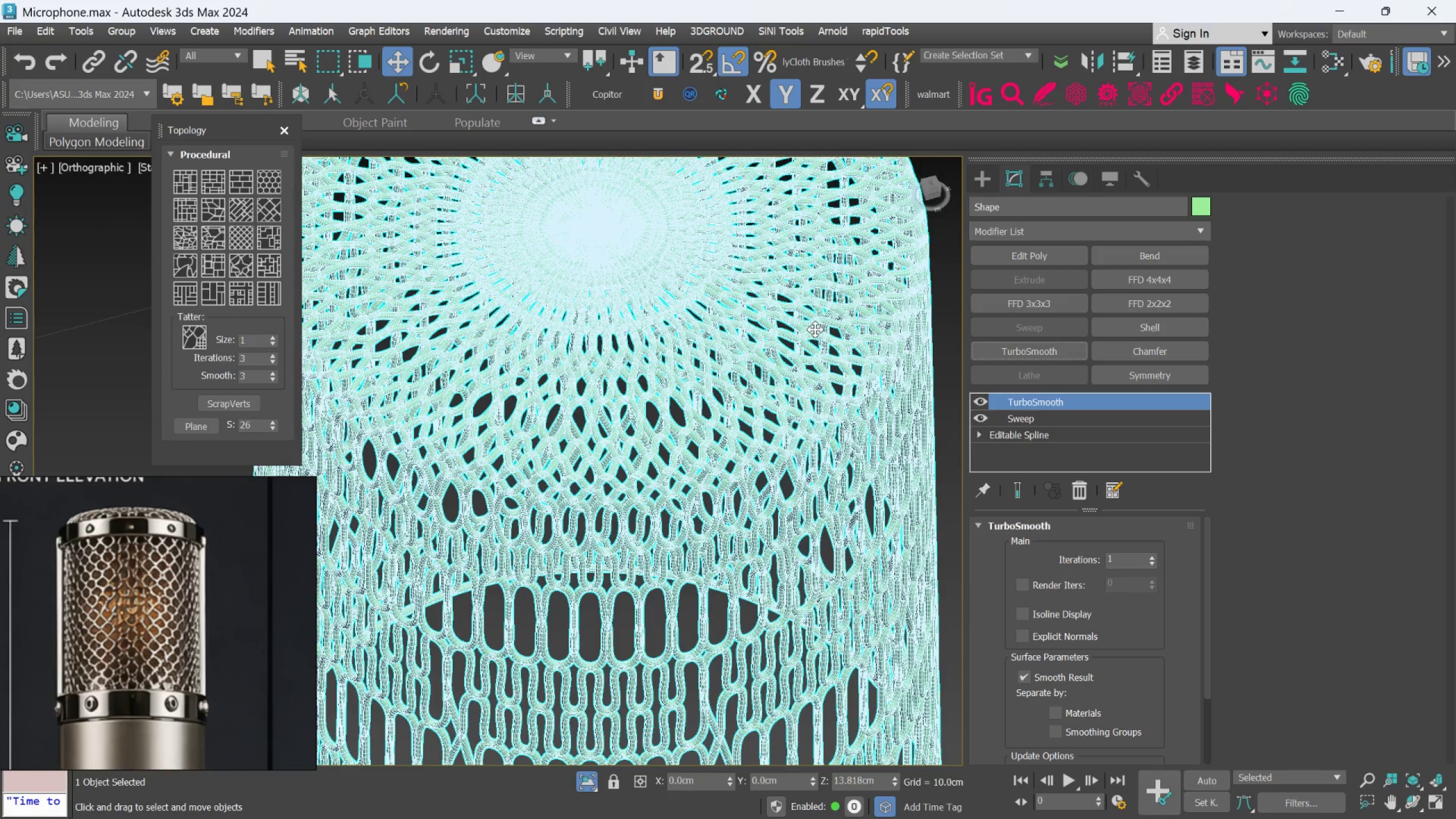 
key(F4)
 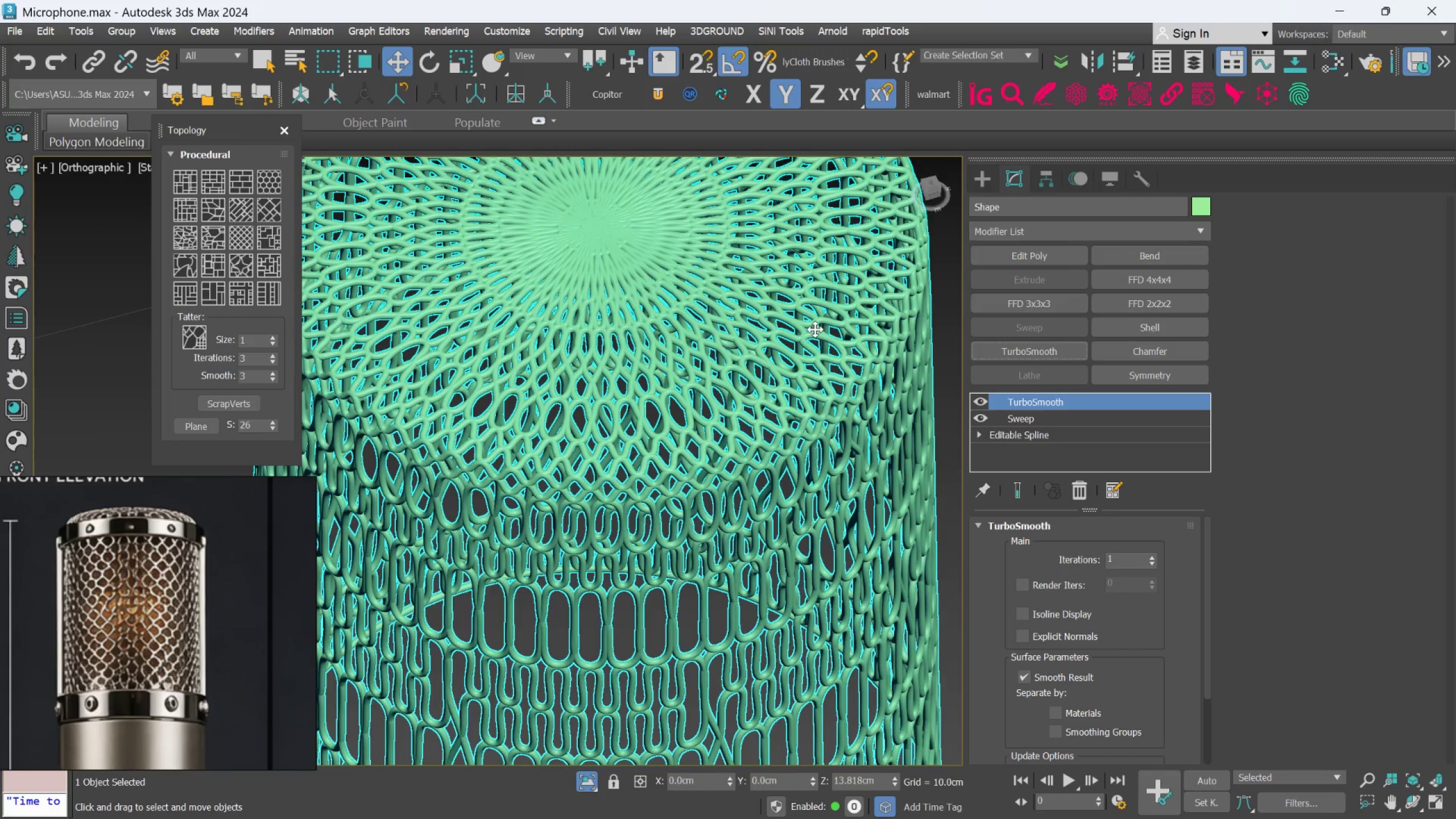 
hold_key(key=AltLeft, duration=0.72)
 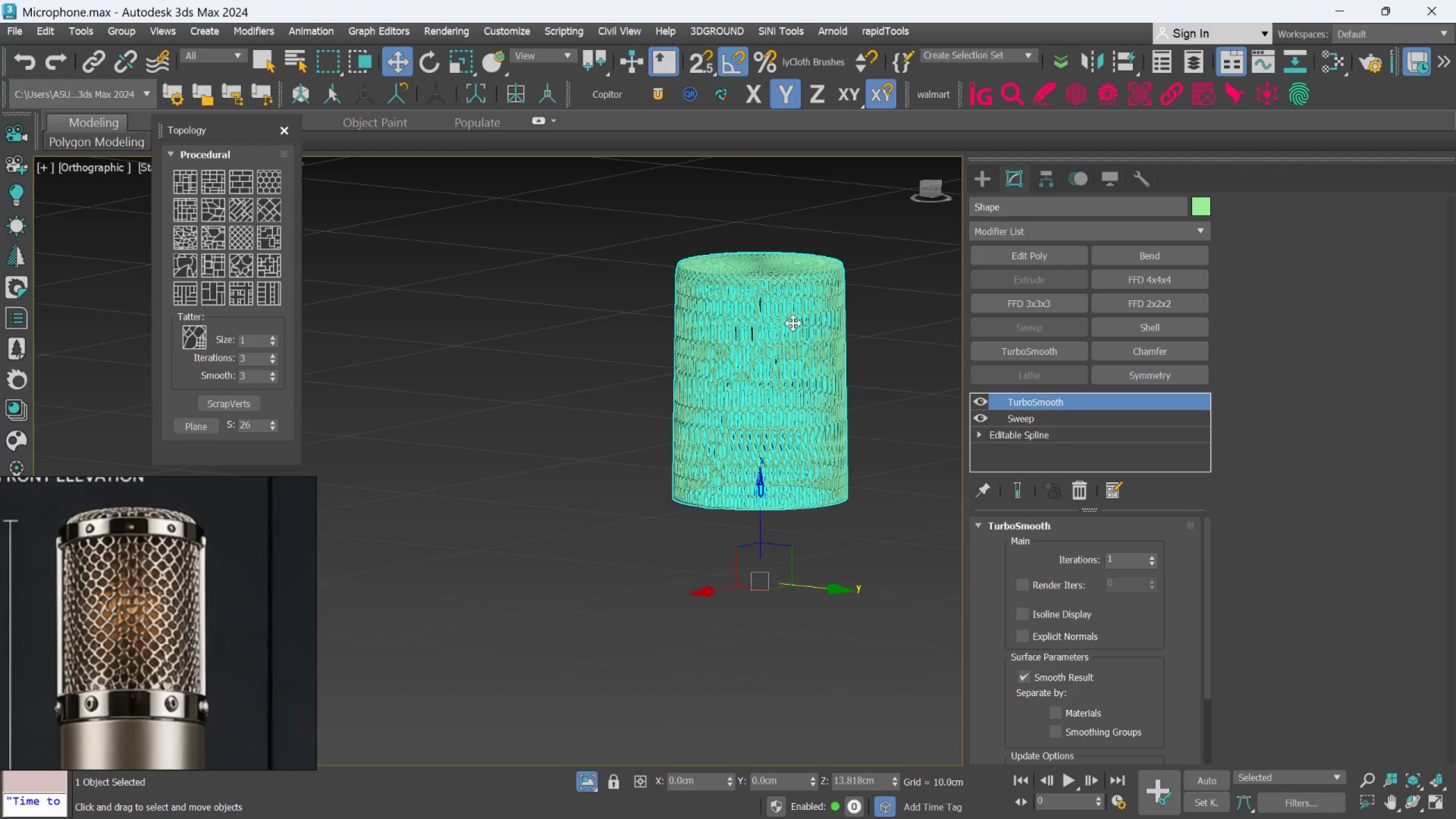 
scroll: coordinate [815, 330], scroll_direction: down, amount: 4.0
 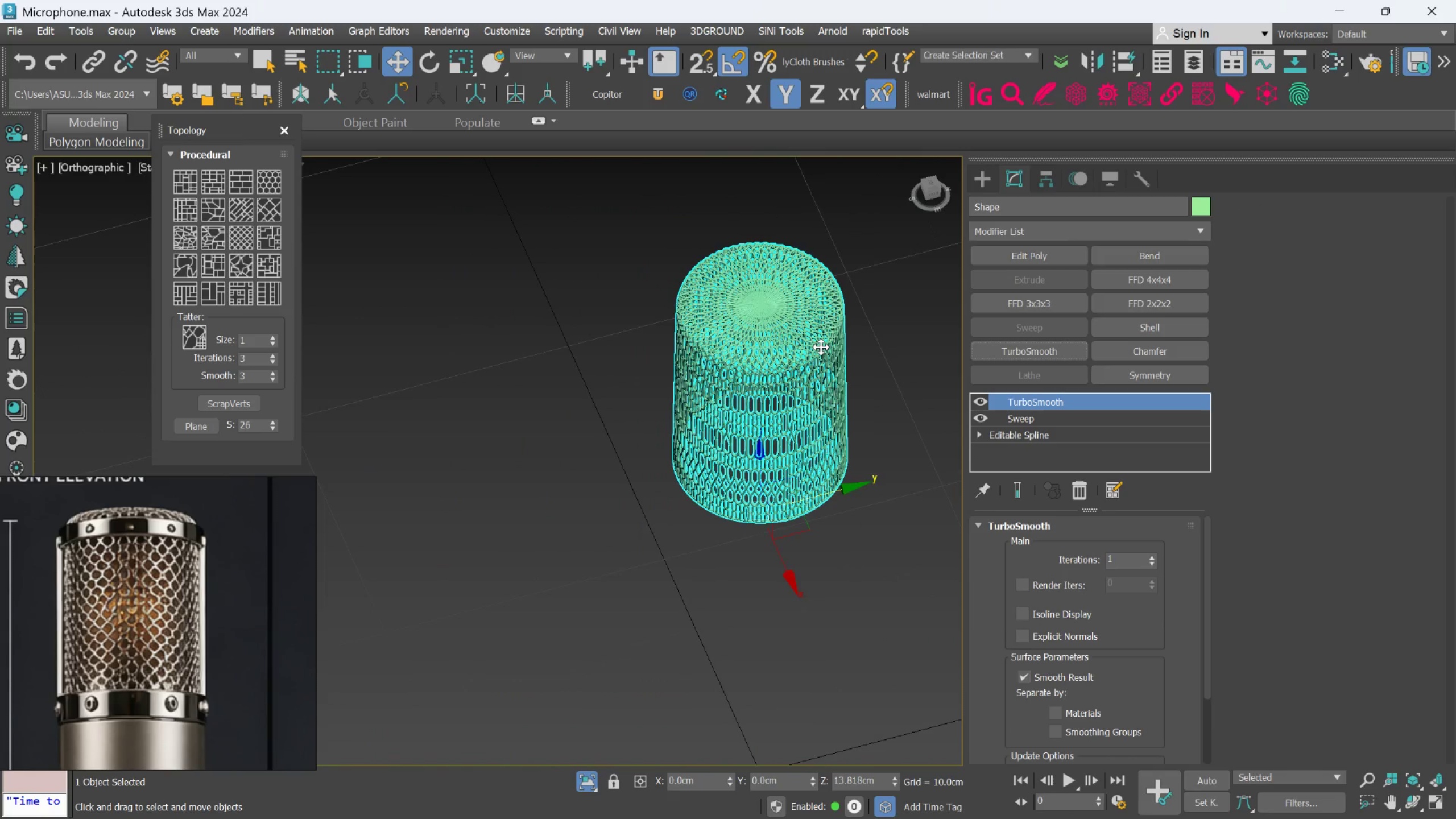 
hold_key(key=AltLeft, duration=0.38)
 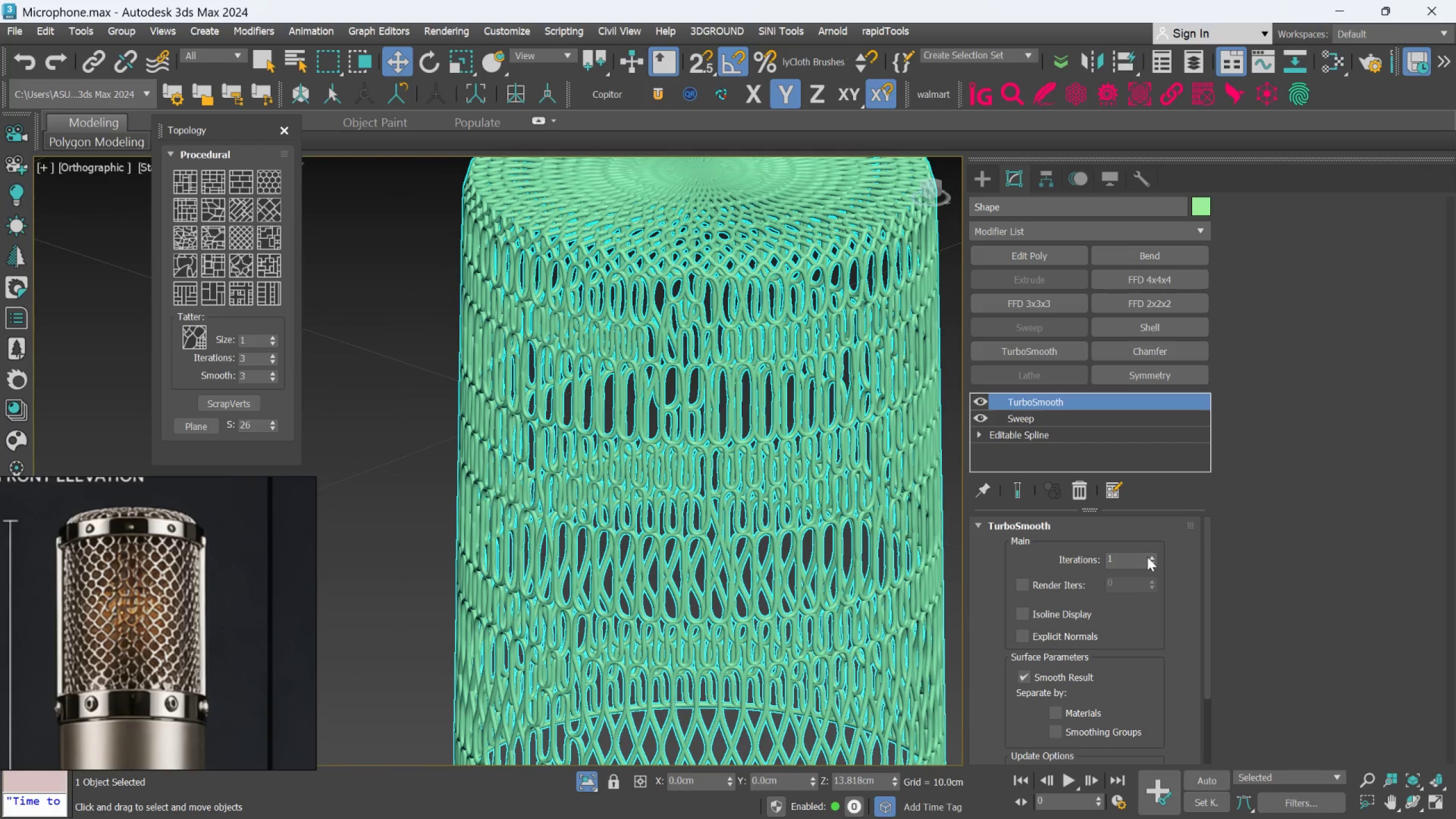 
scroll: coordinate [793, 322], scroll_direction: up, amount: 3.0
 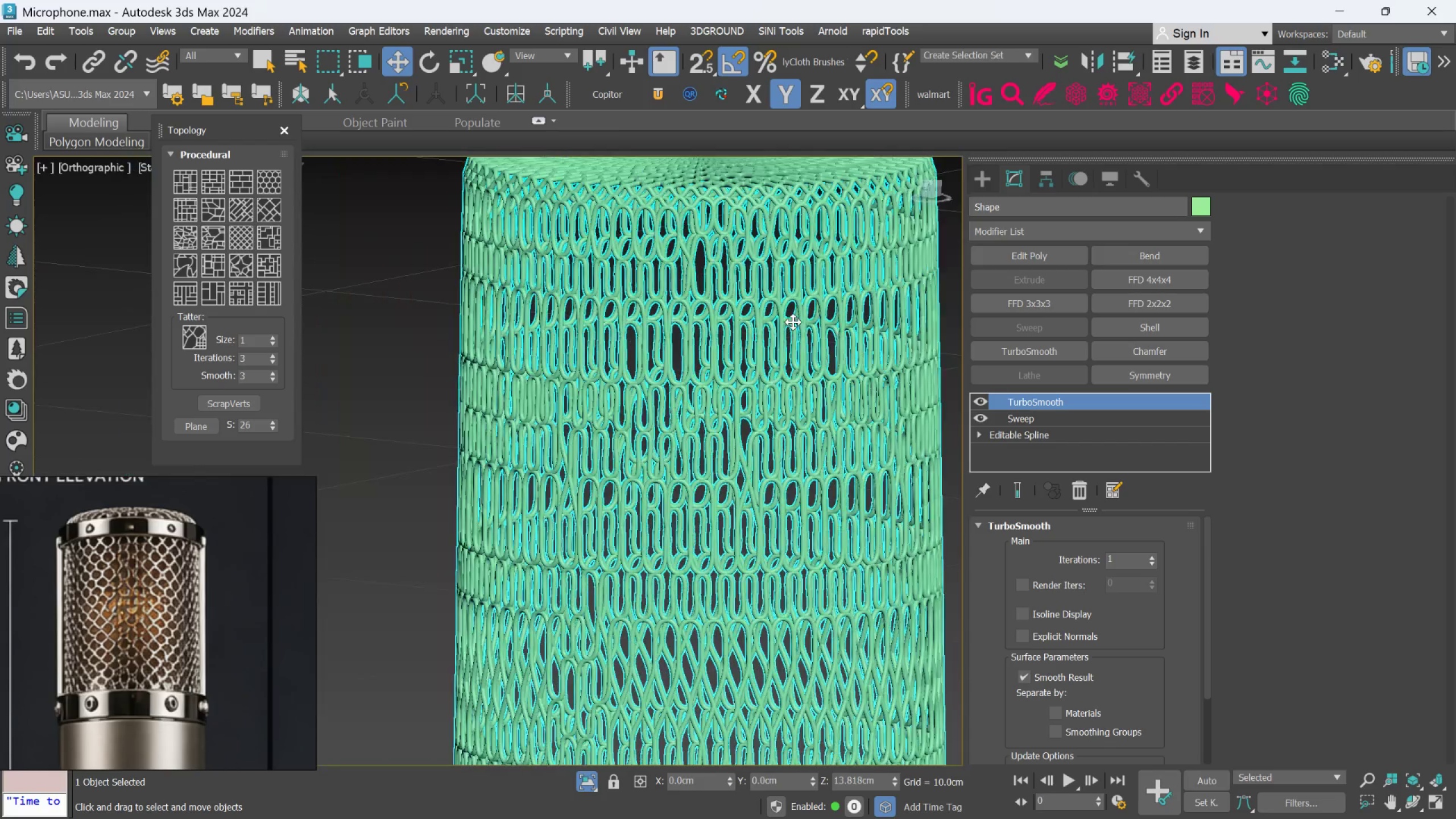 
left_click([1151, 558])
 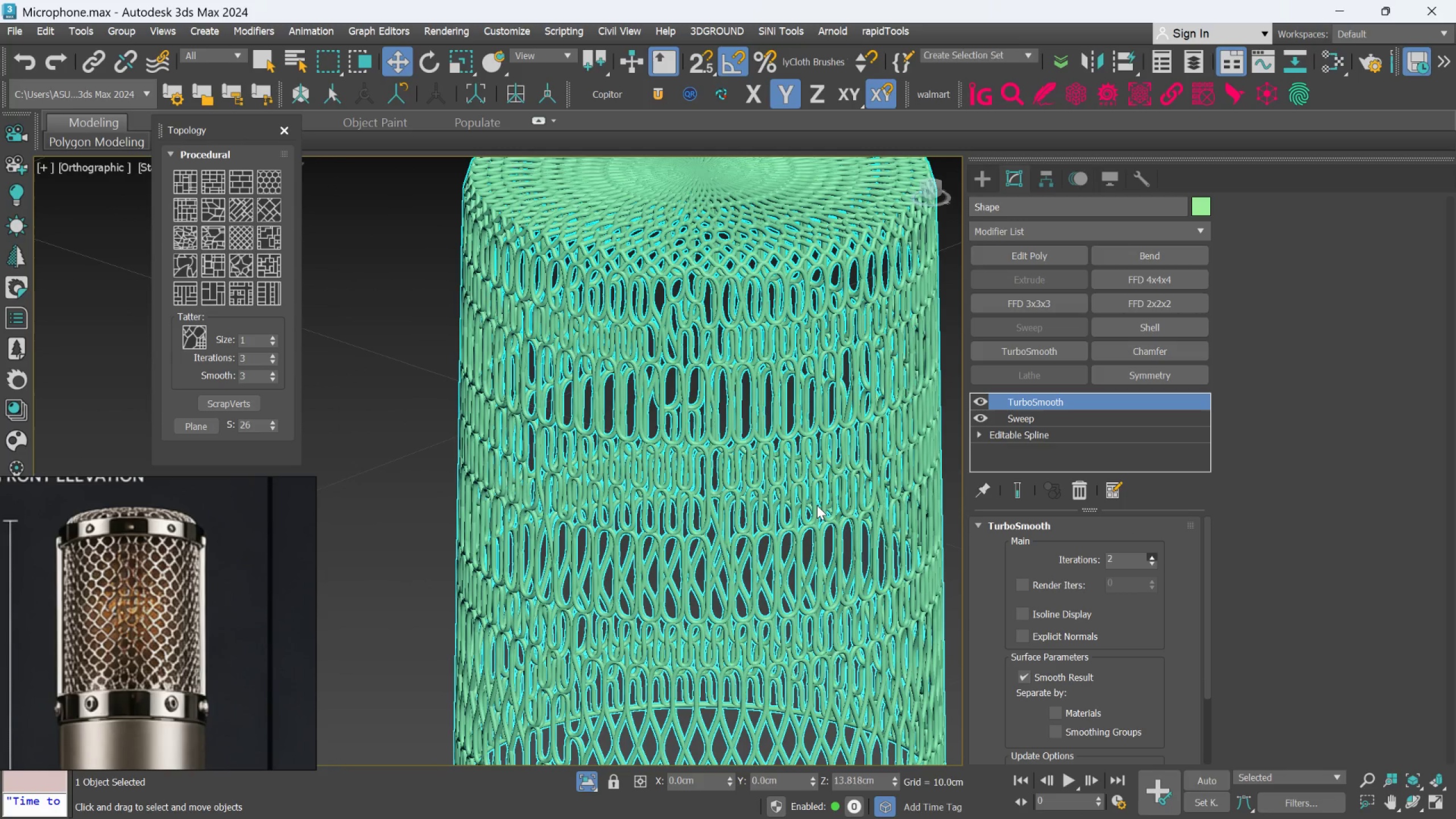 
key(F4)
 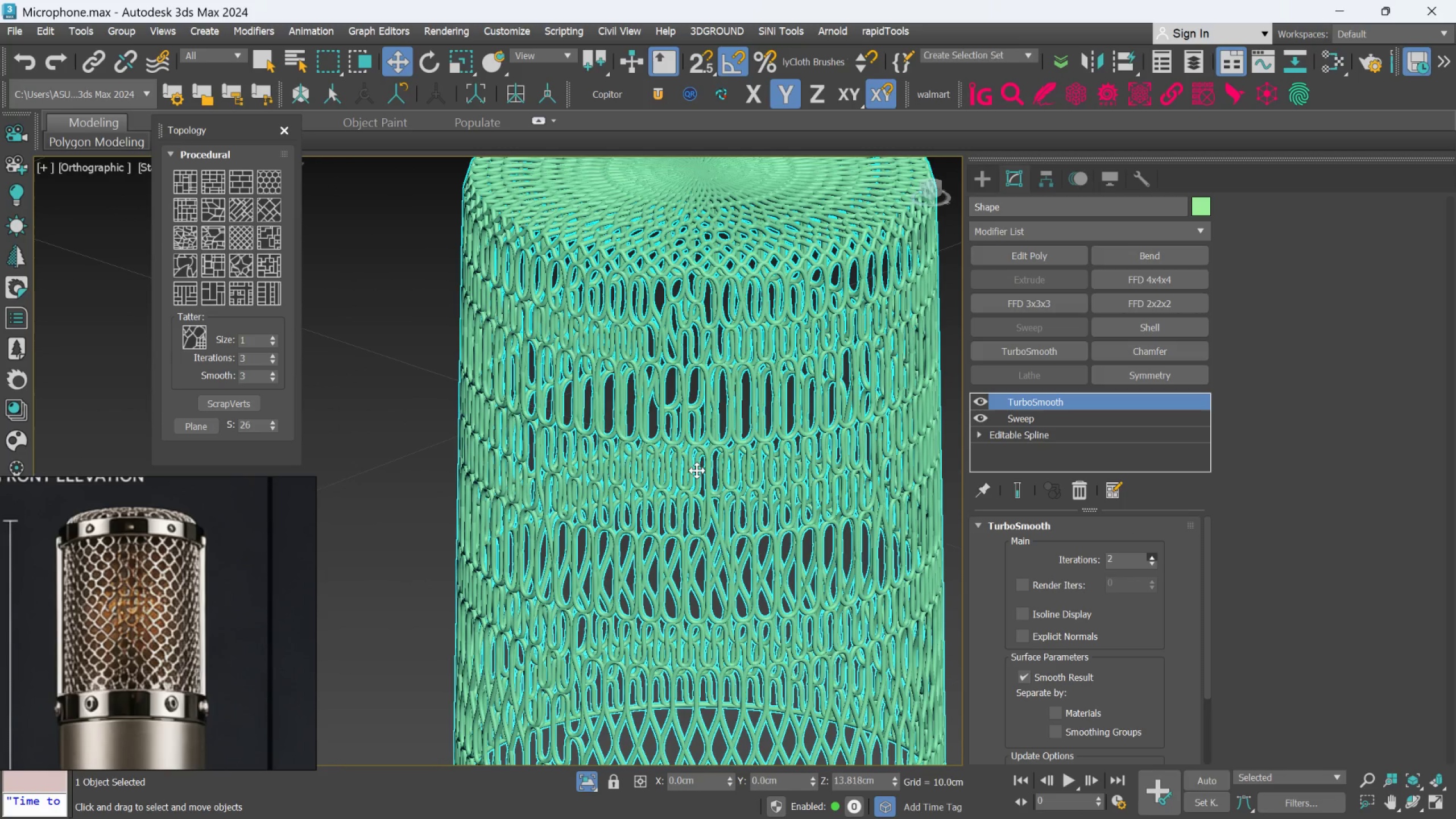 
middle_click([710, 449])
 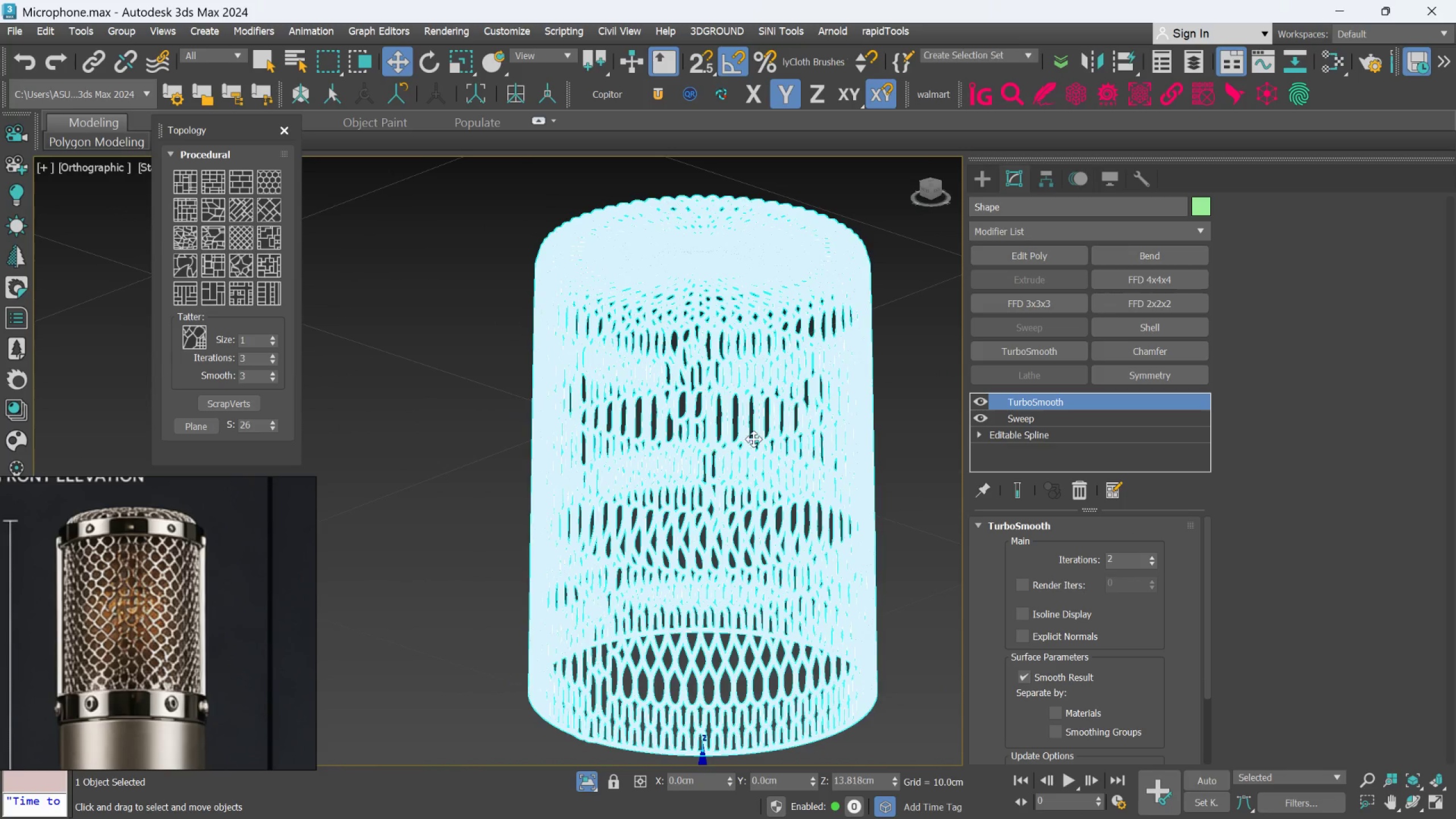 
scroll: coordinate [697, 470], scroll_direction: down, amount: 3.0
 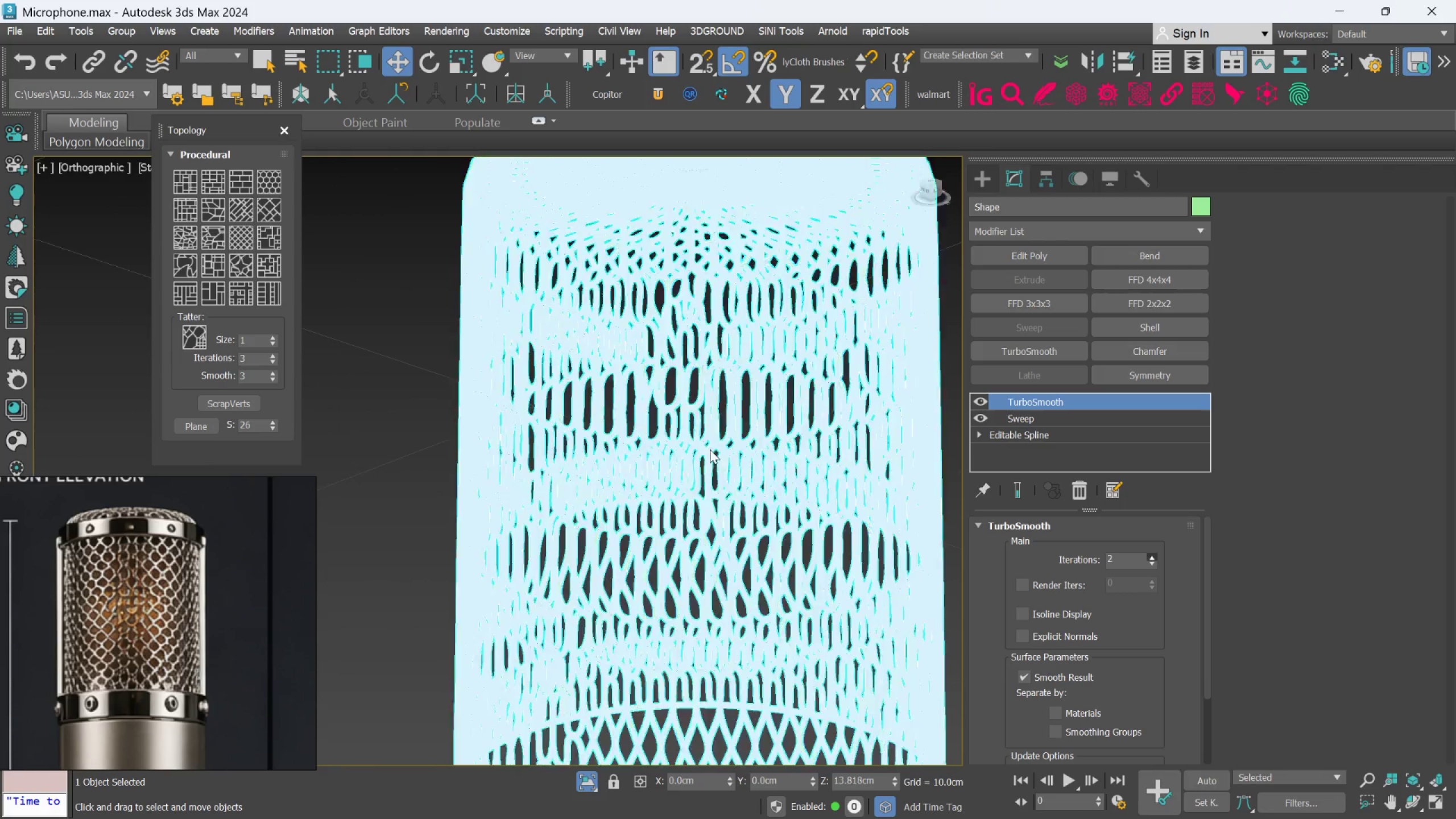 
key(F4)
 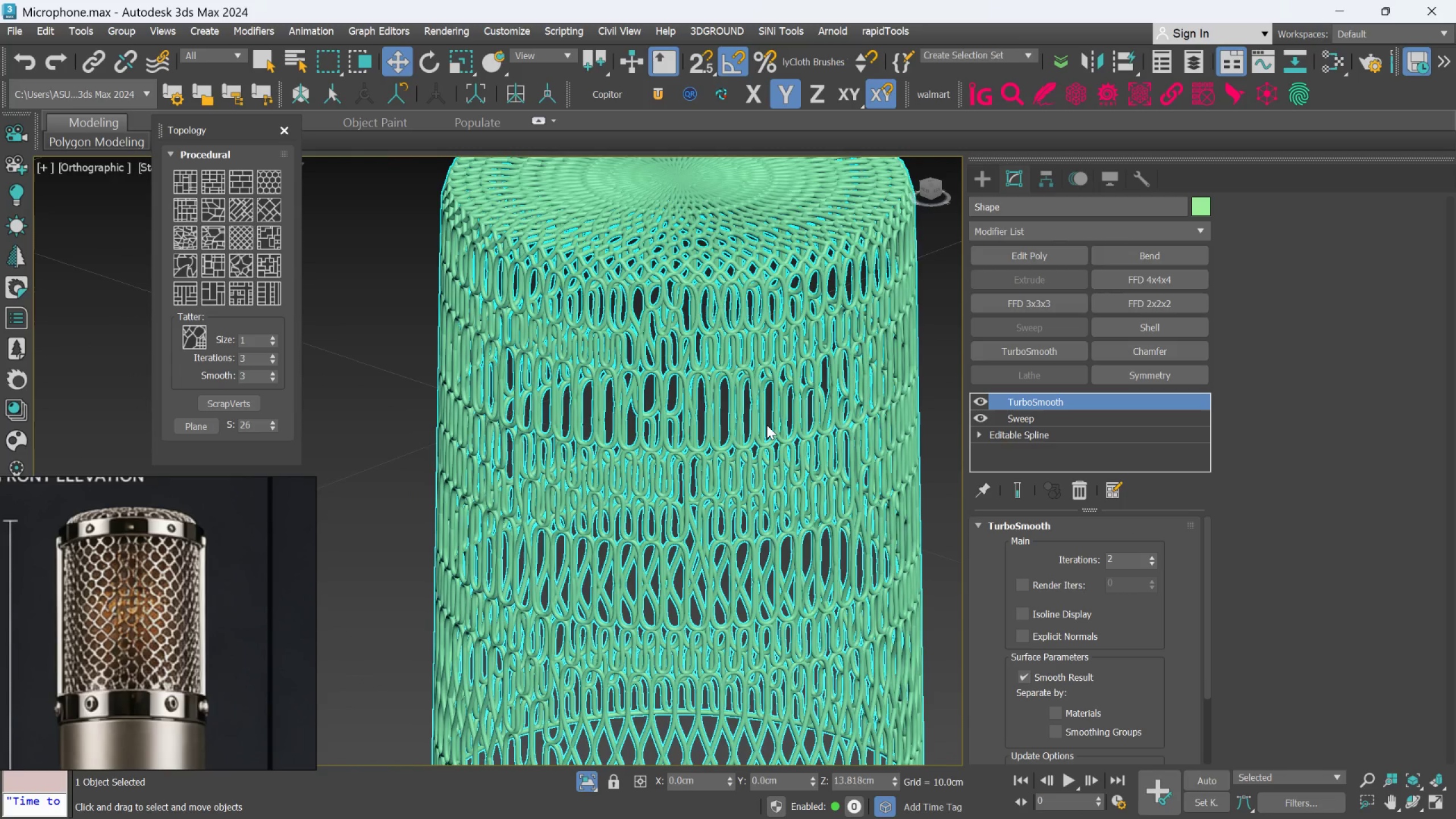 
scroll: coordinate [767, 425], scroll_direction: up, amount: 1.0
 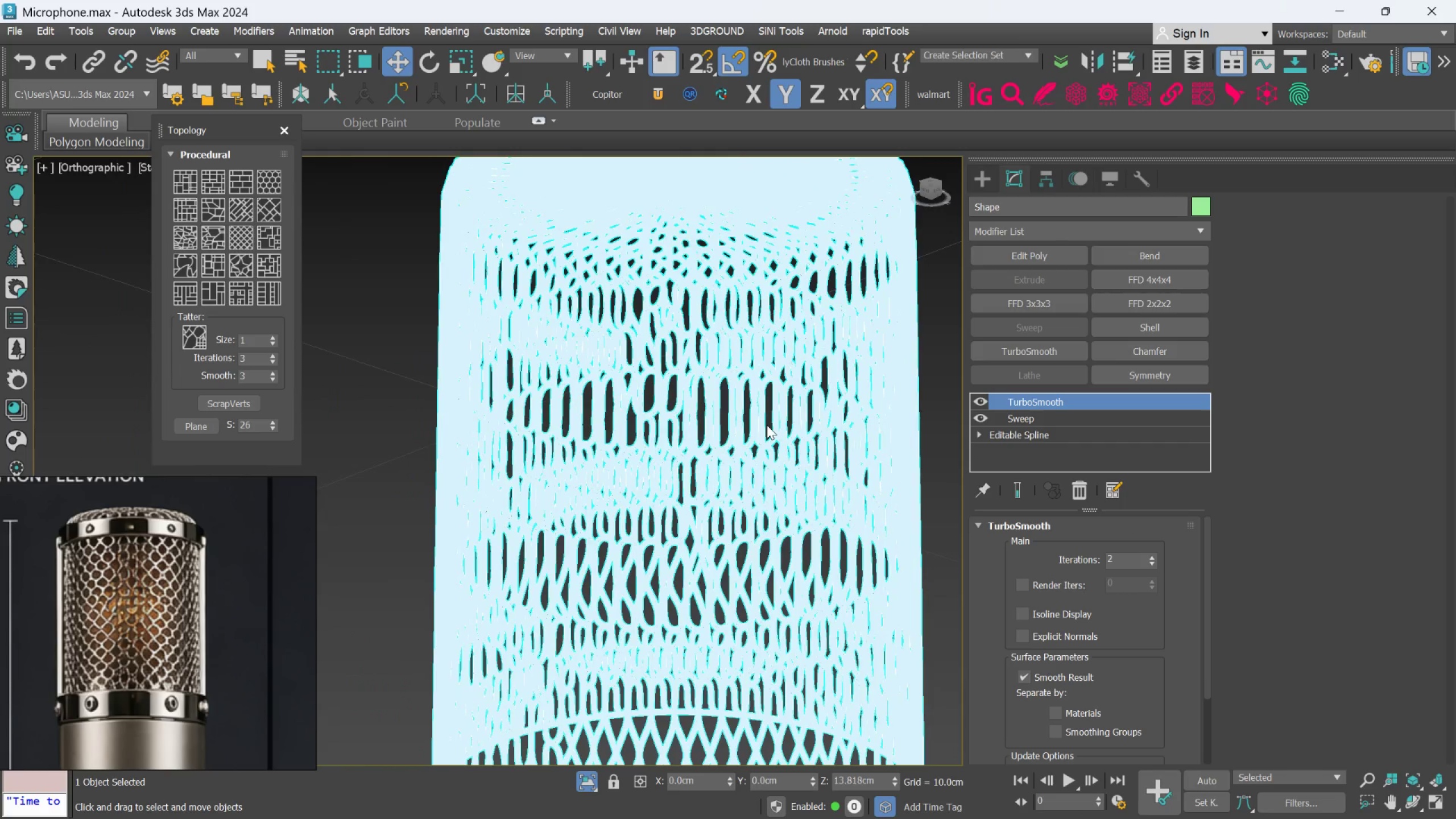 
scroll: coordinate [767, 425], scroll_direction: down, amount: 2.0
 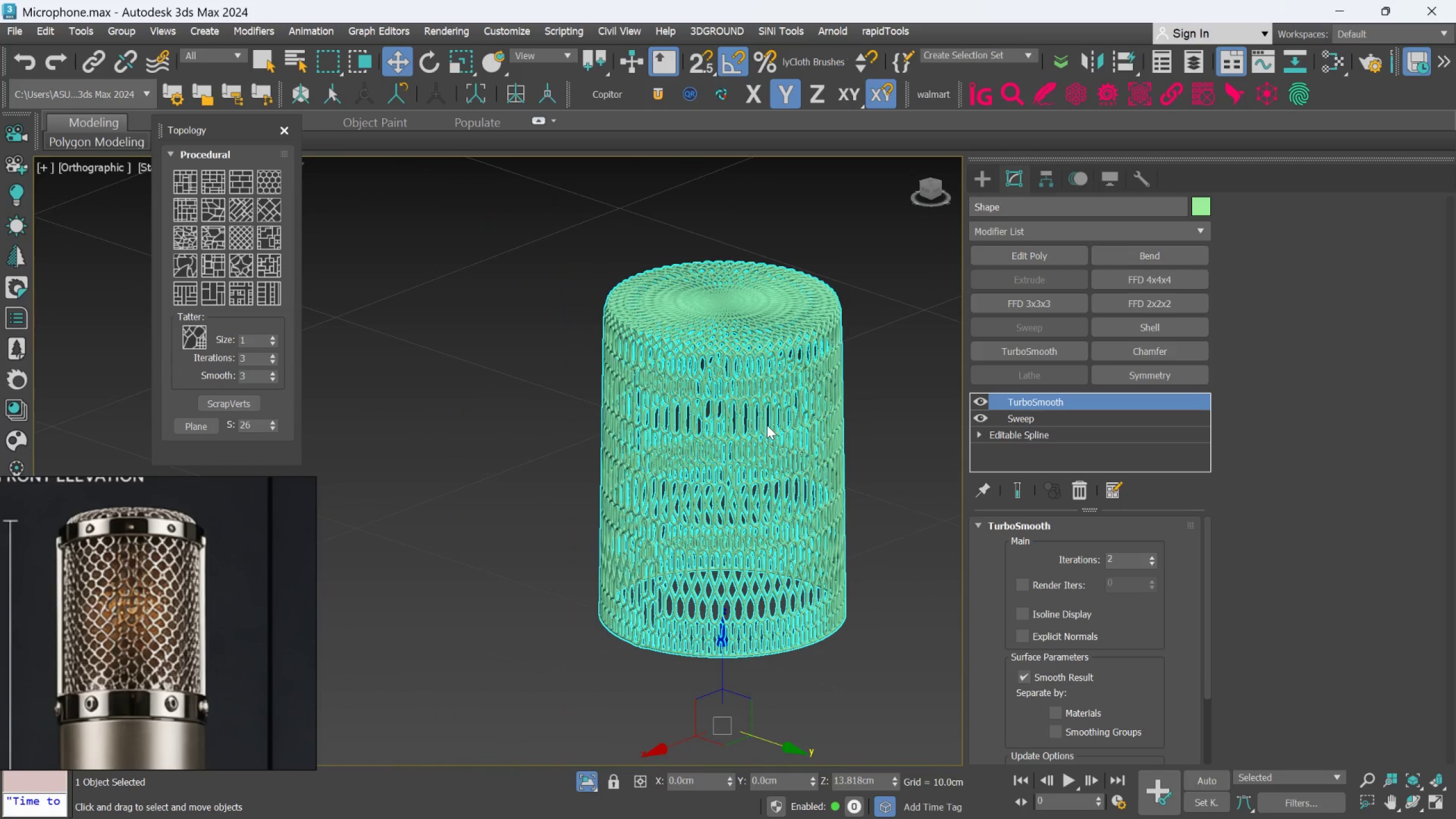 
hold_key(key=AltLeft, duration=0.73)
 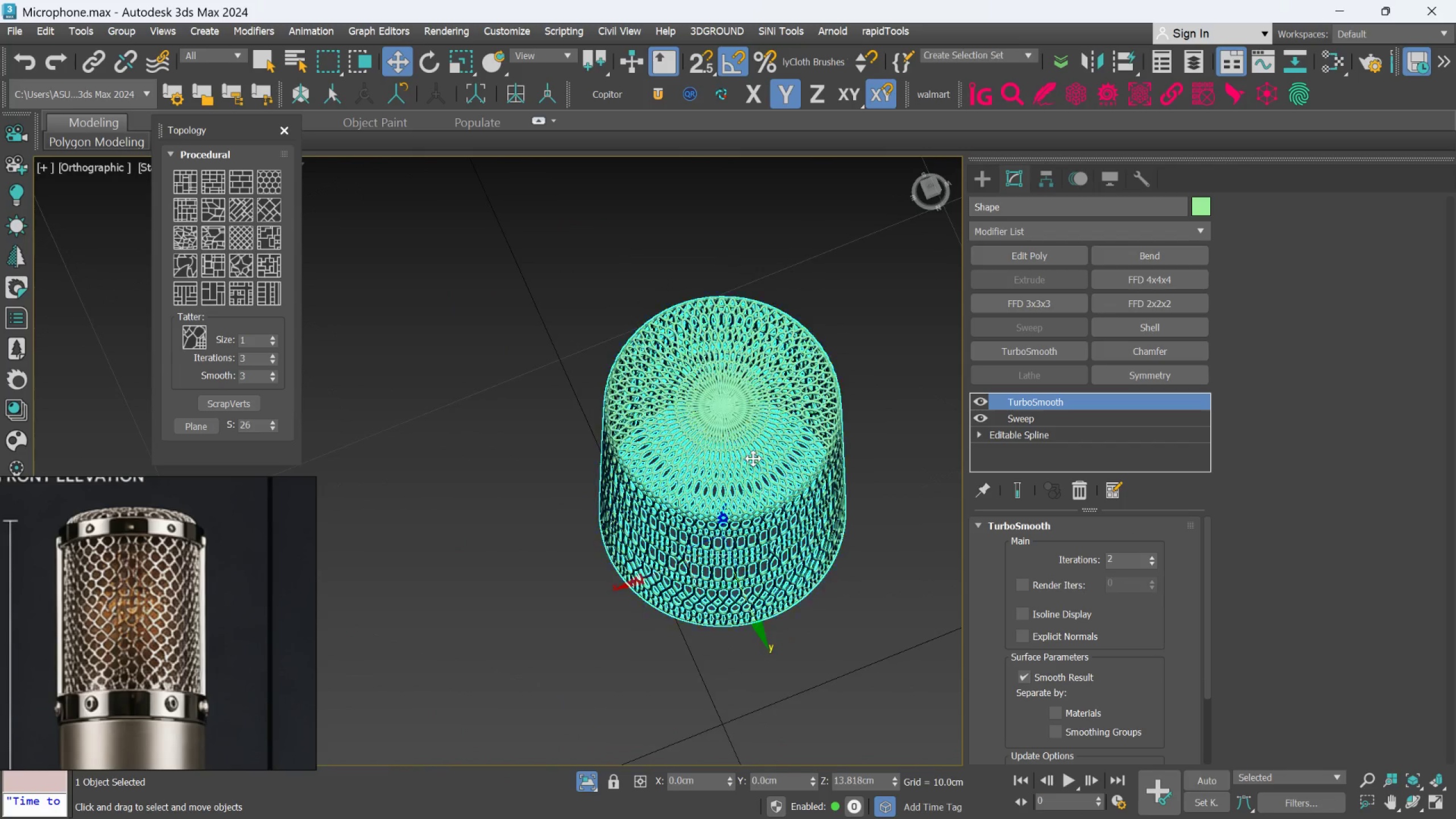 
hold_key(key=AltLeft, duration=1.7)
 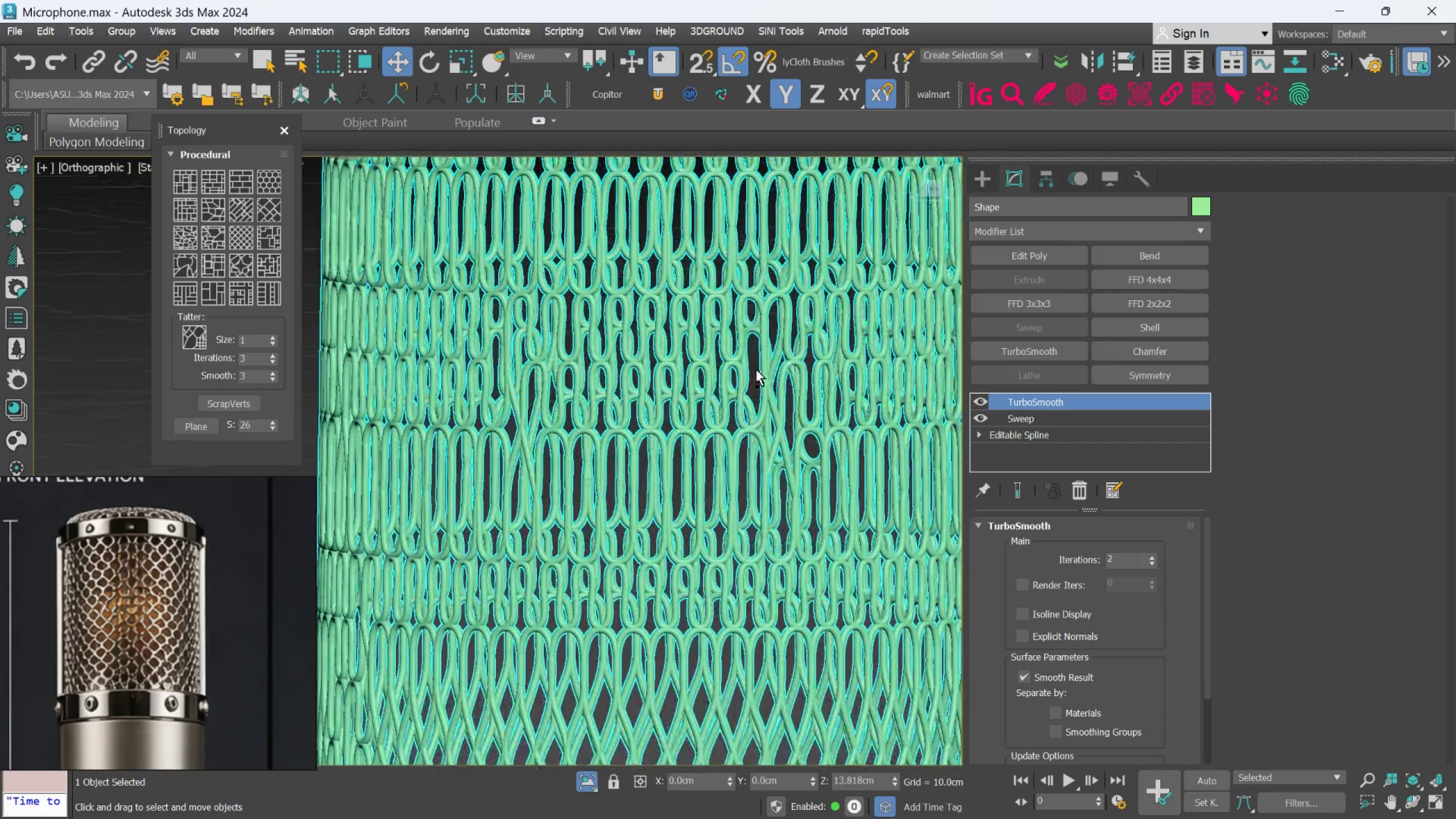 
scroll: coordinate [760, 449], scroll_direction: up, amount: 3.0
 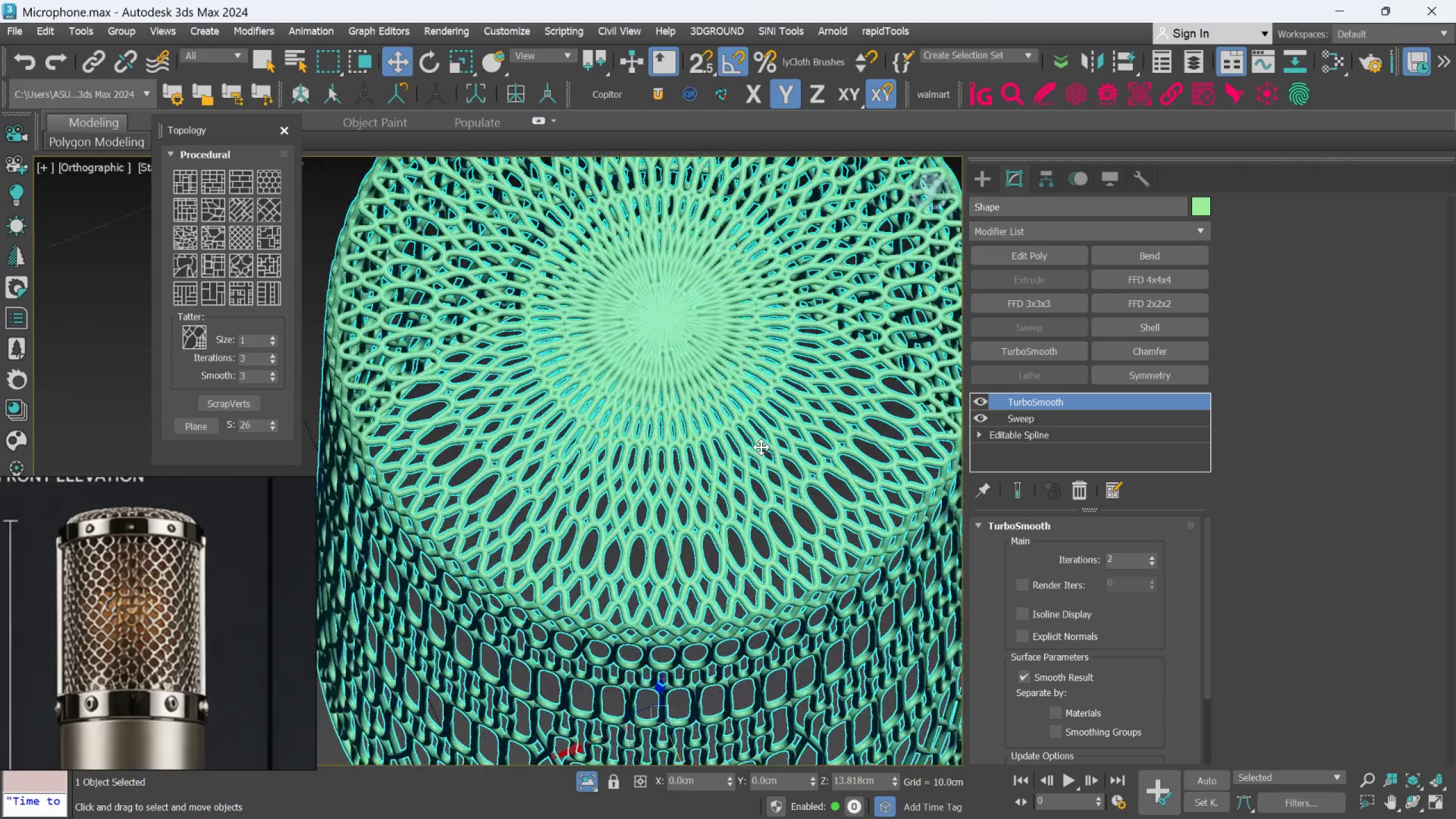 
hold_key(key=AltLeft, duration=0.75)
 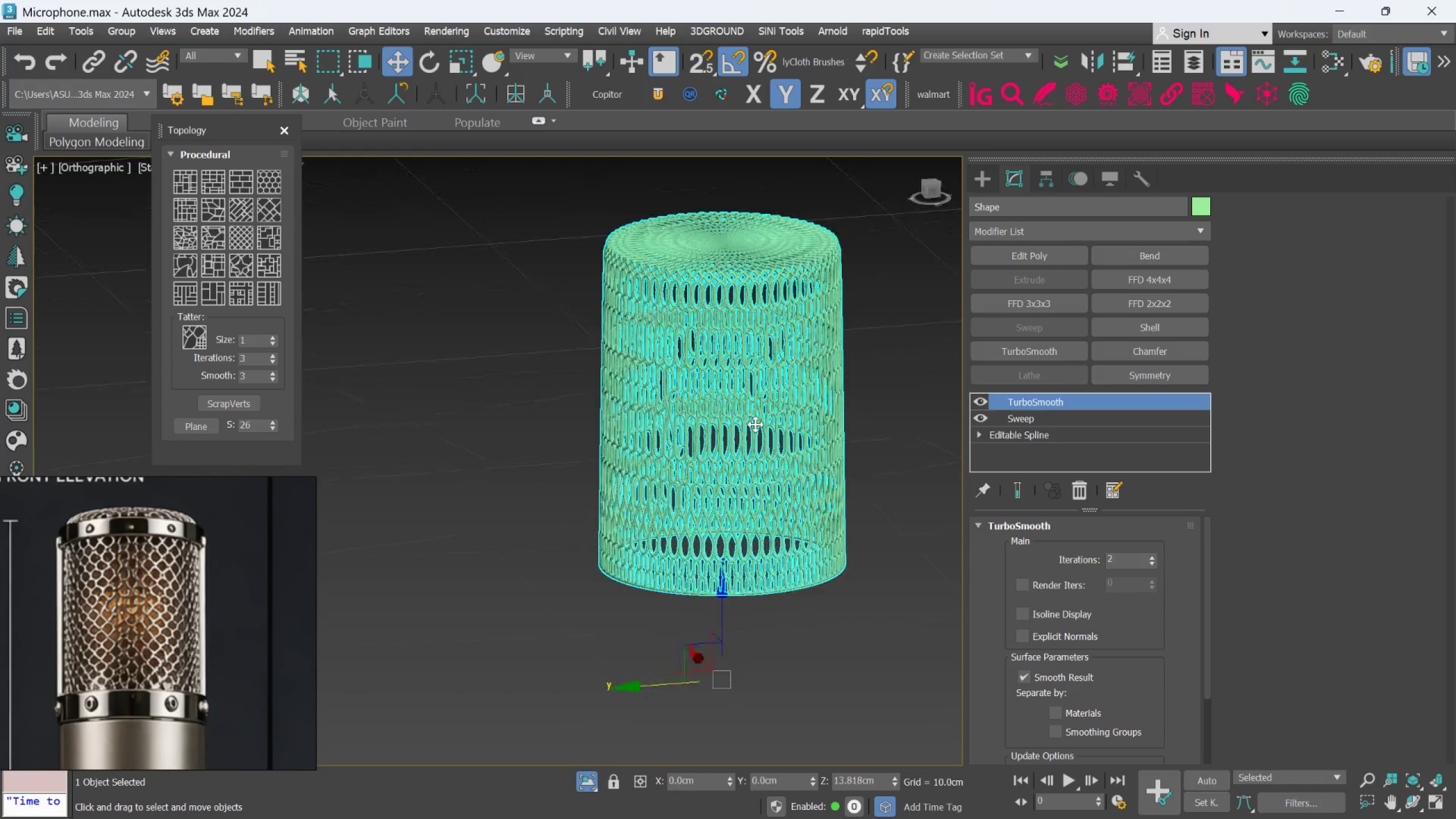 
scroll: coordinate [756, 369], scroll_direction: down, amount: 3.0
 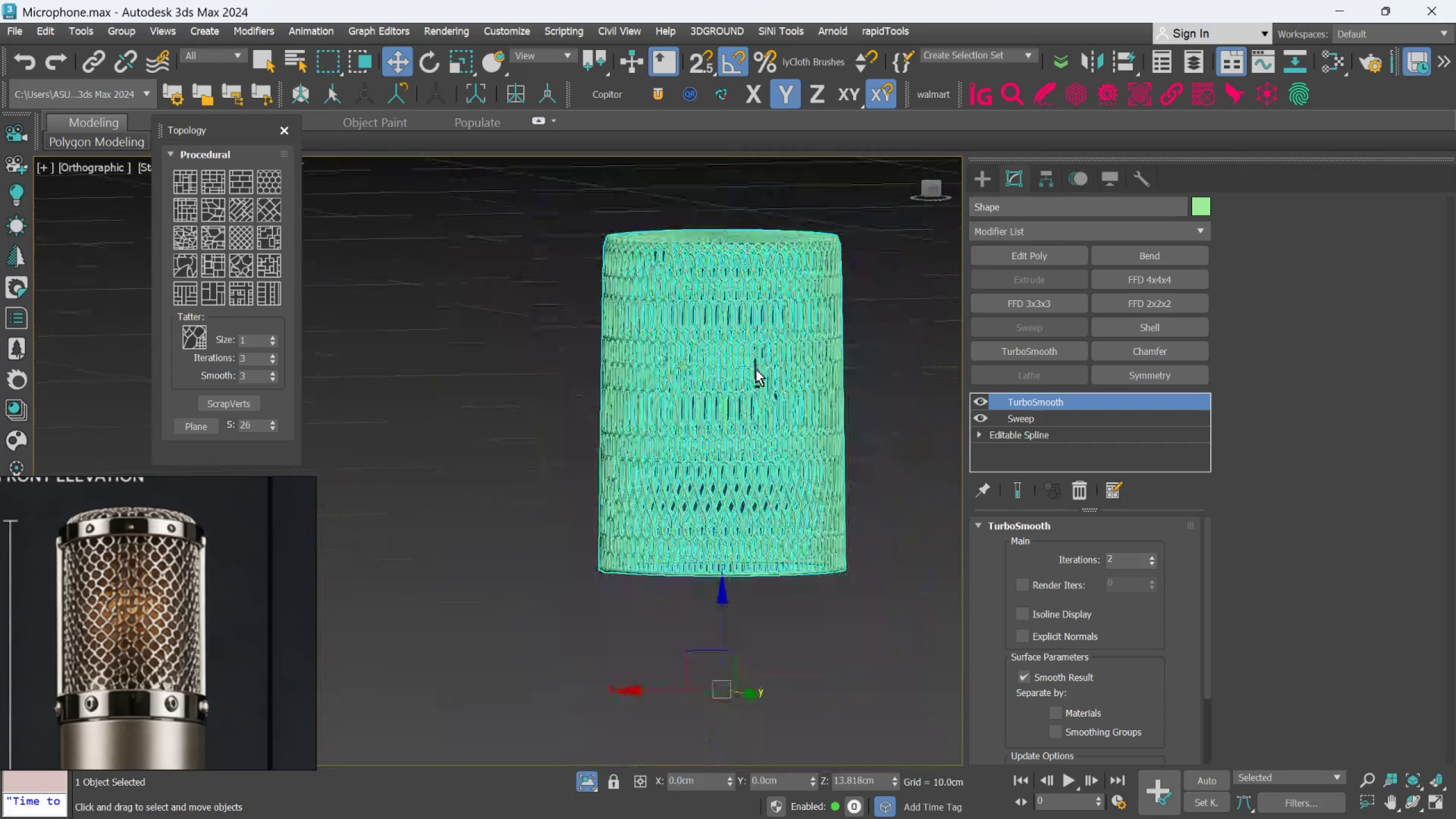 
scroll: coordinate [755, 424], scroll_direction: up, amount: 3.0
 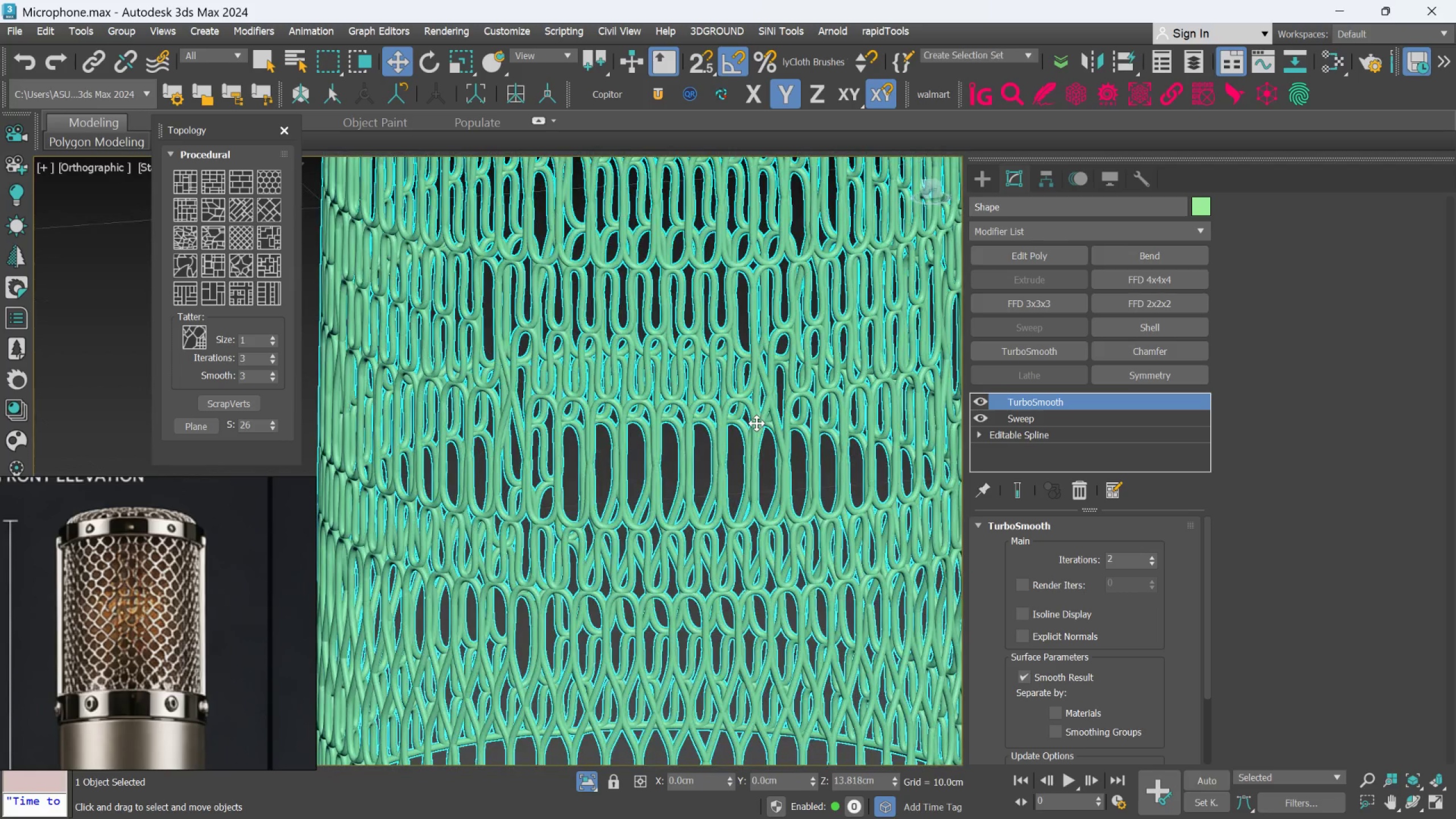 
scroll: coordinate [756, 422], scroll_direction: down, amount: 1.0
 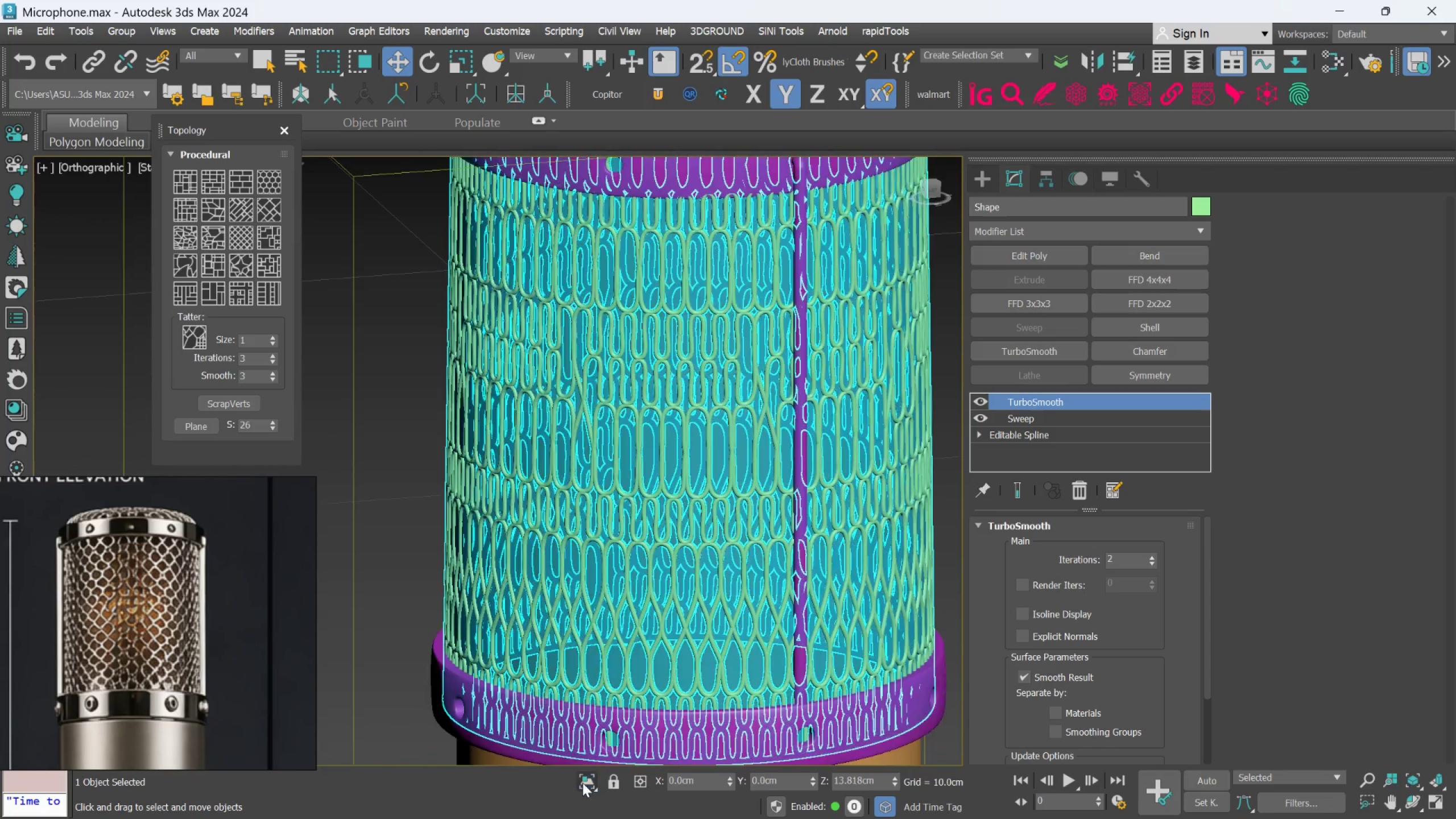 
hold_key(key=AltLeft, duration=1.03)
 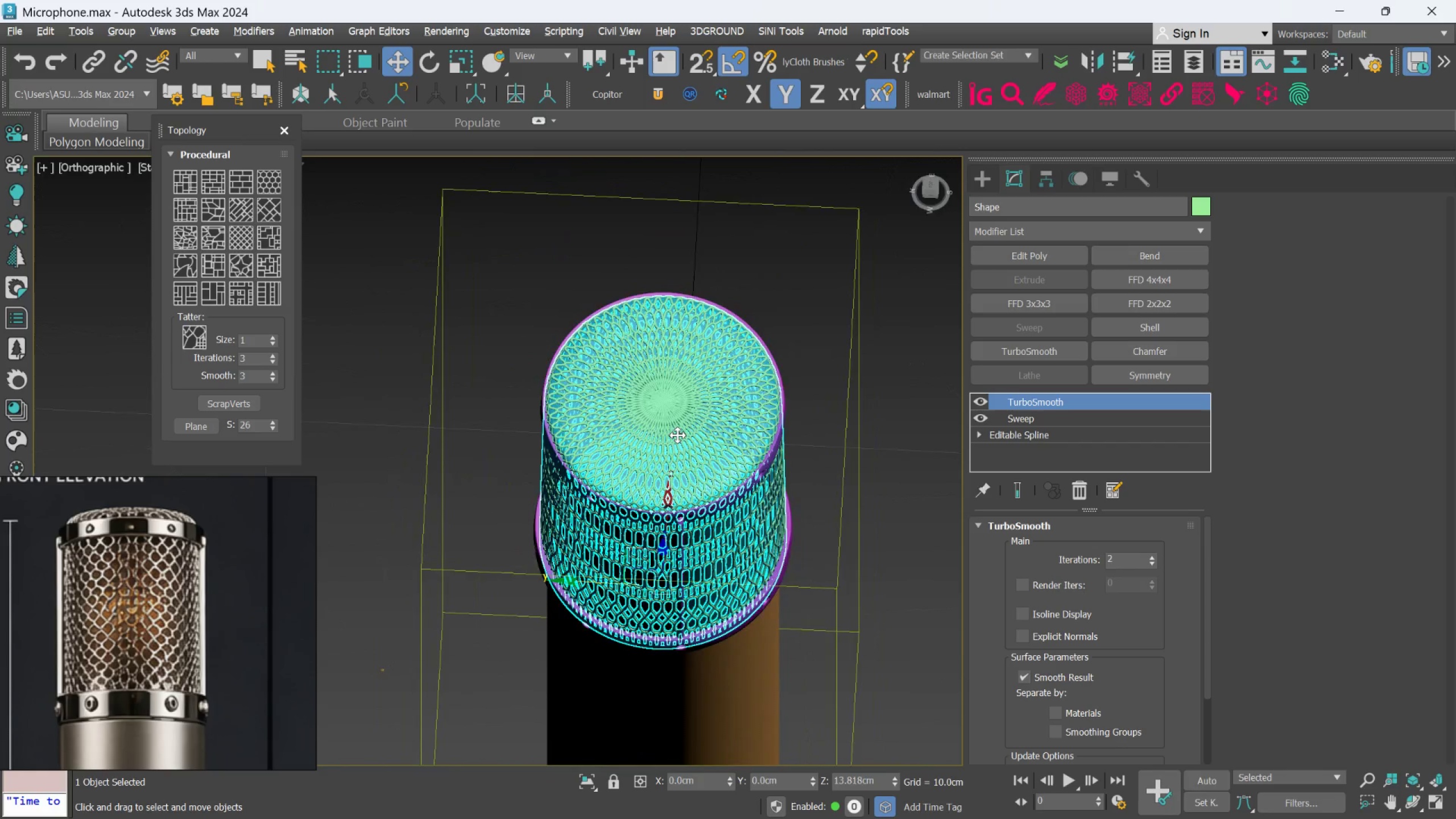 
scroll: coordinate [637, 557], scroll_direction: down, amount: 2.0
 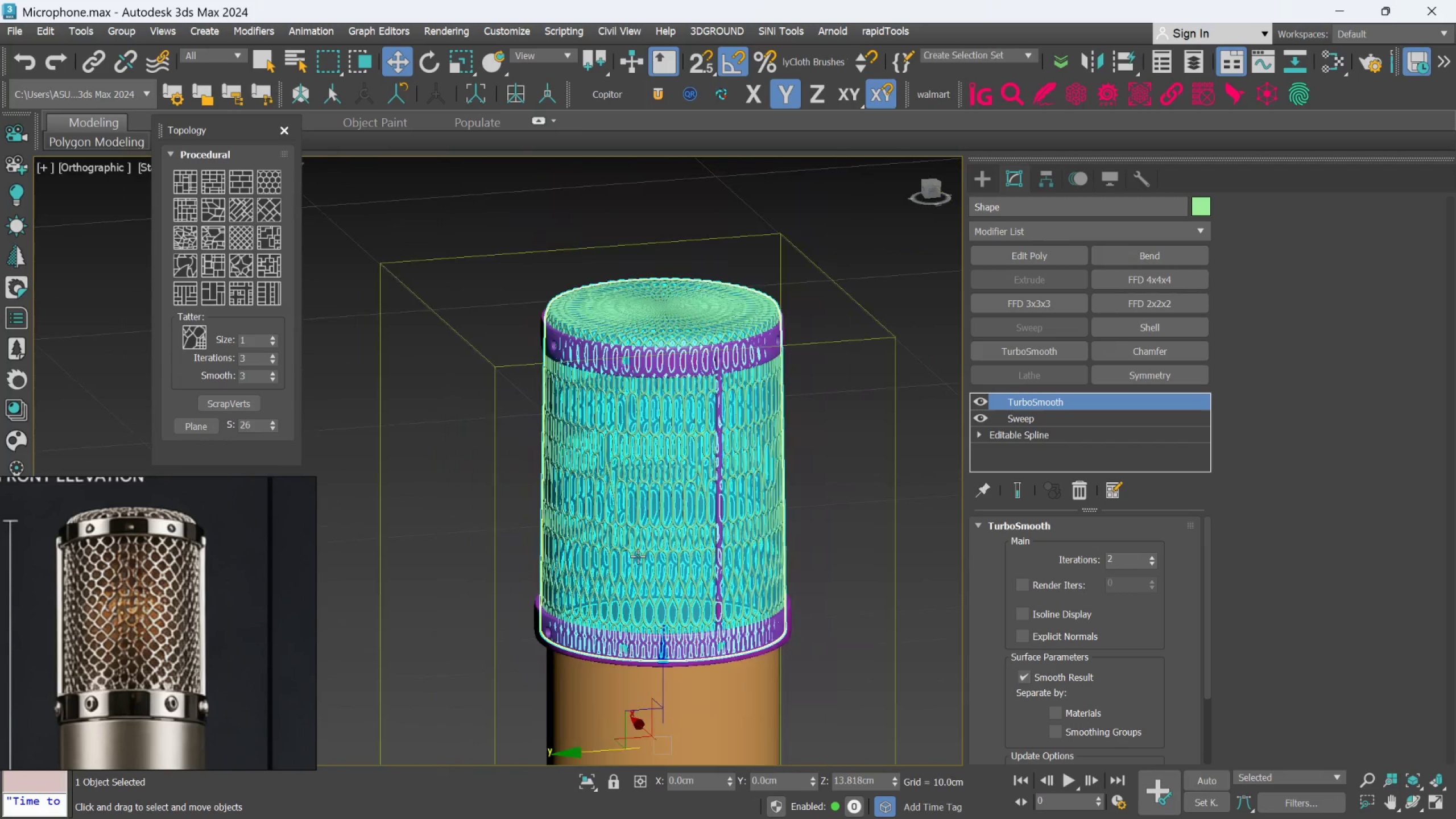 
hold_key(key=AltLeft, duration=1.05)
 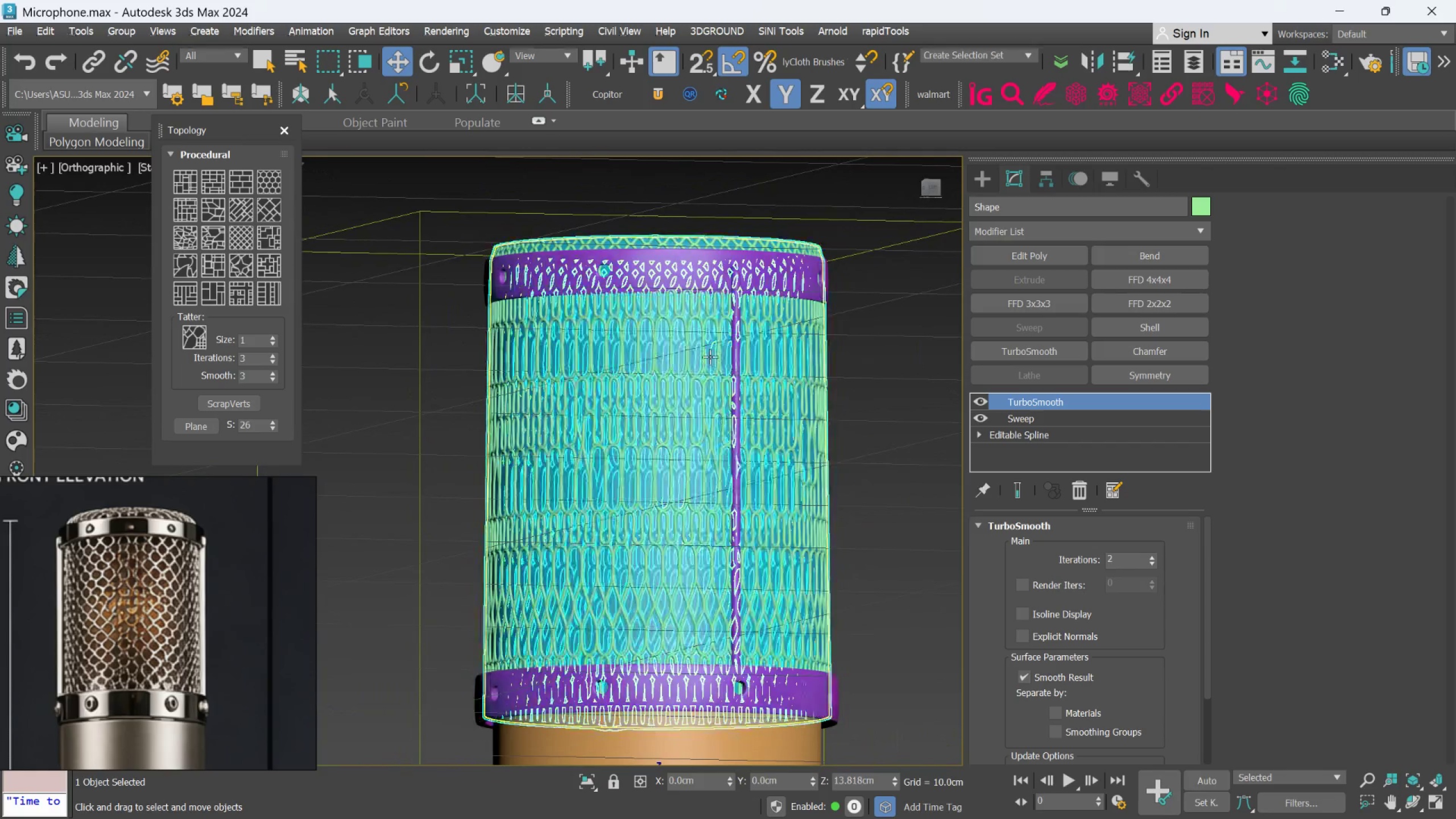 
scroll: coordinate [678, 433], scroll_direction: up, amount: 1.0
 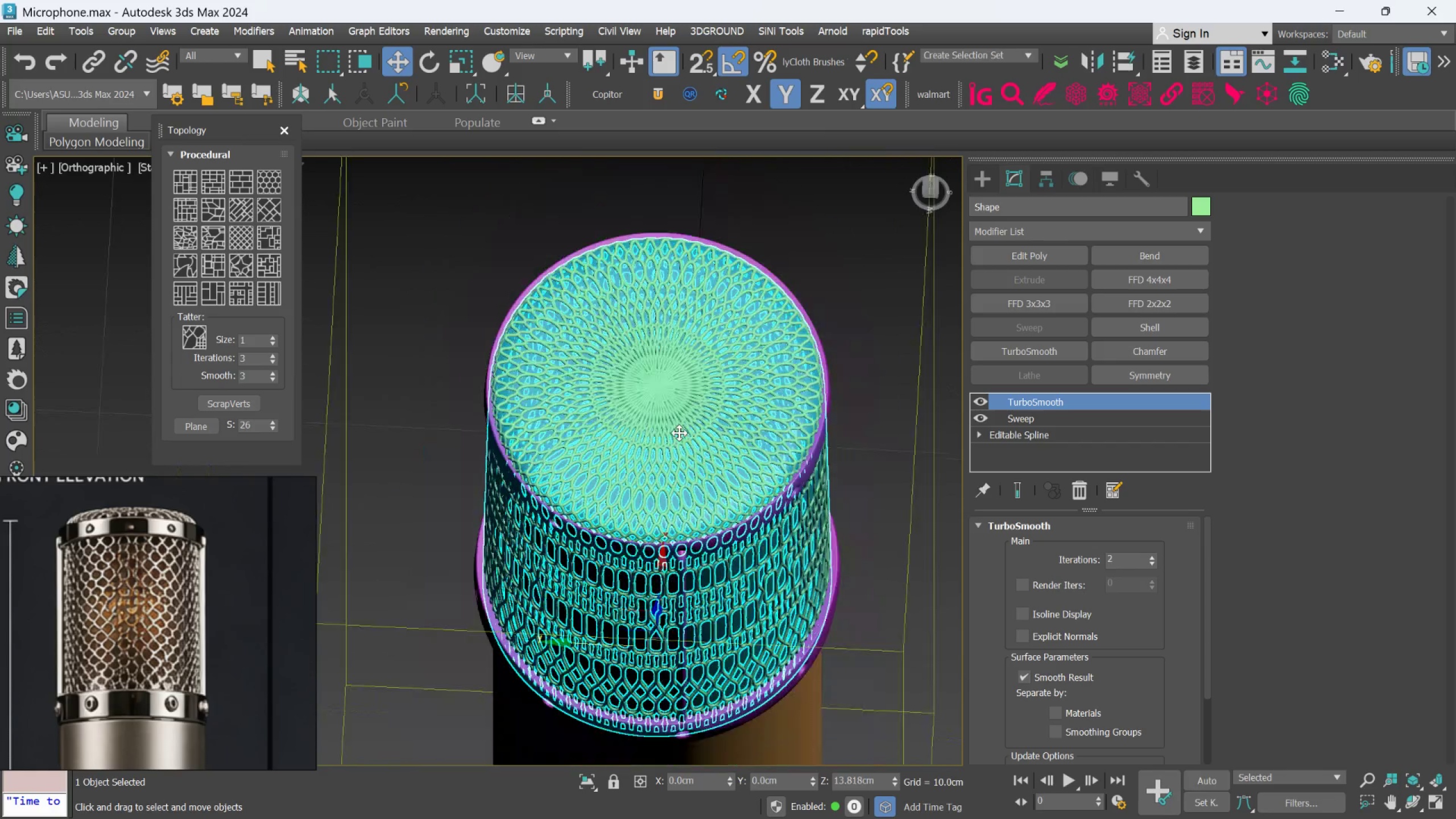 
hold_key(key=AltLeft, duration=0.53)
 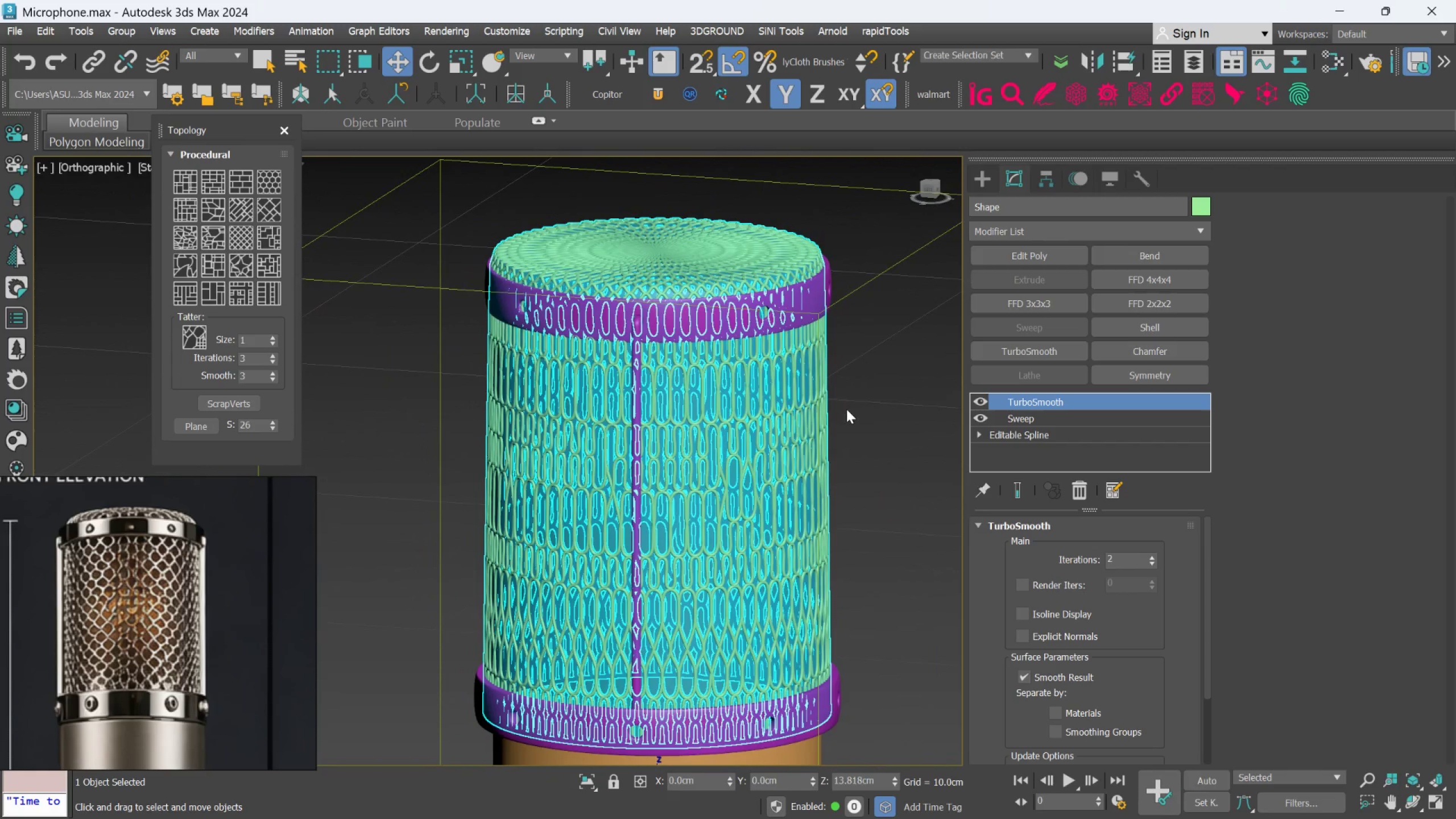 
scroll: coordinate [710, 357], scroll_direction: none, amount: 0.0
 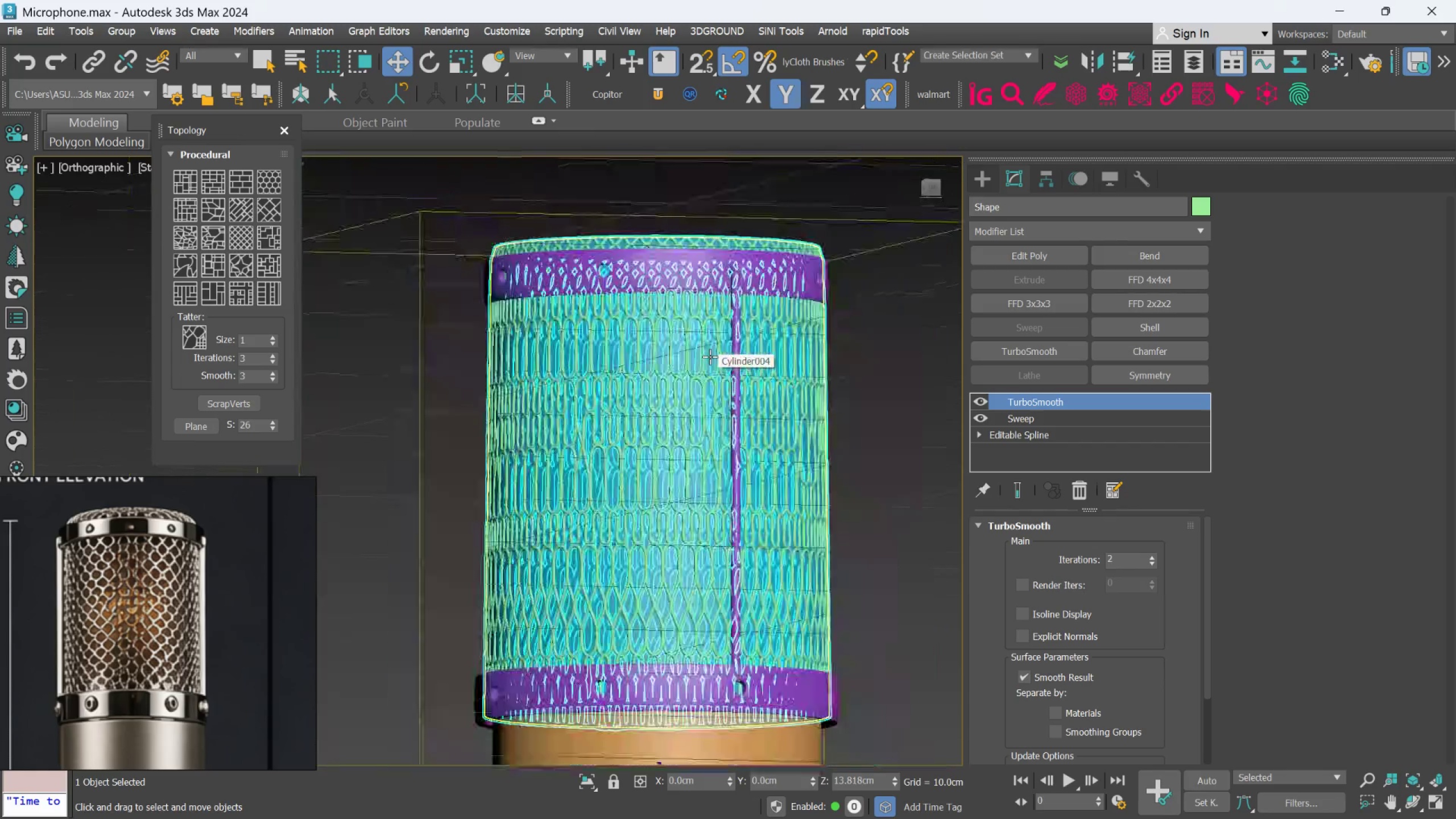 
key(F4)
 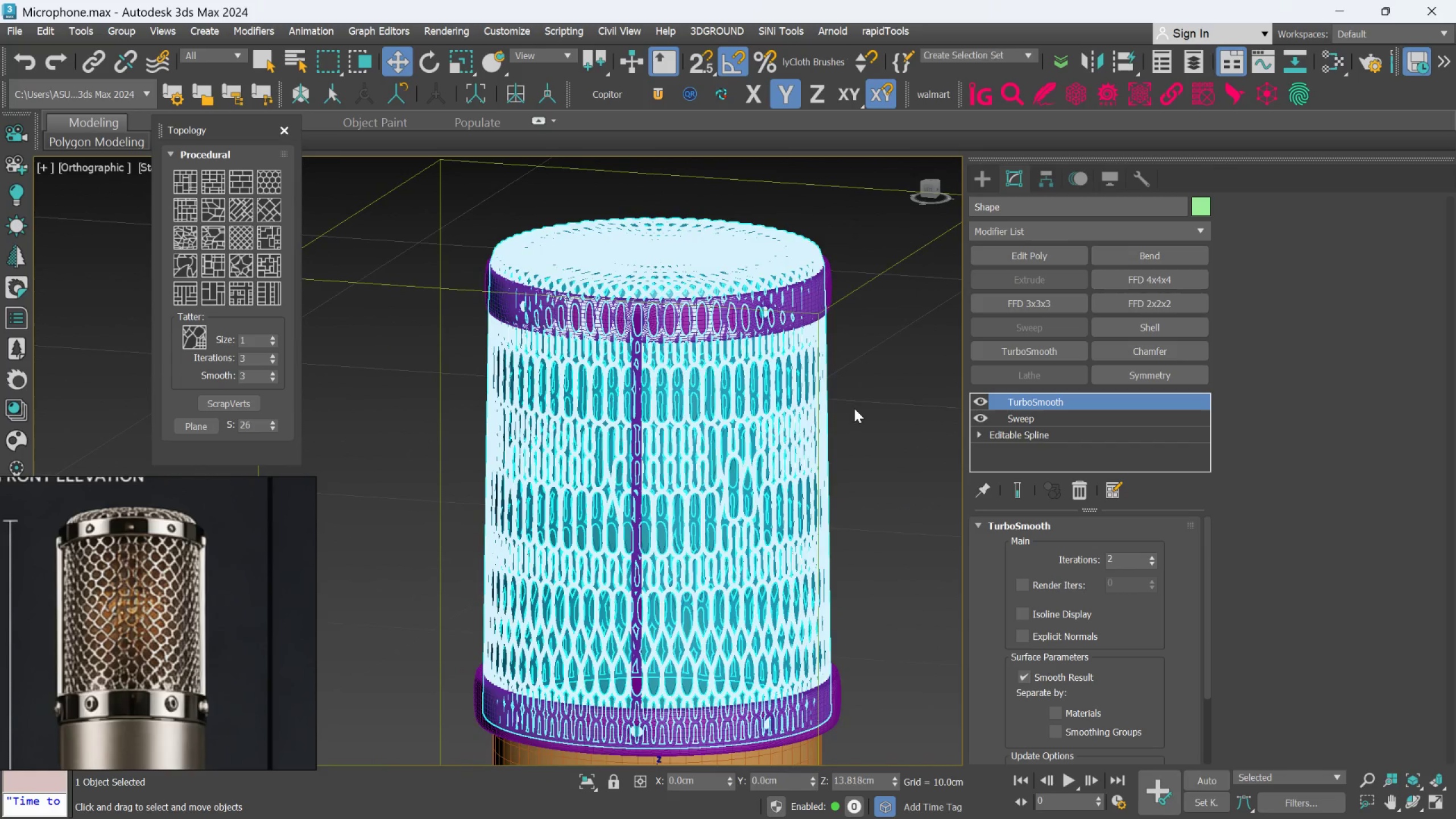 
key(F4)
 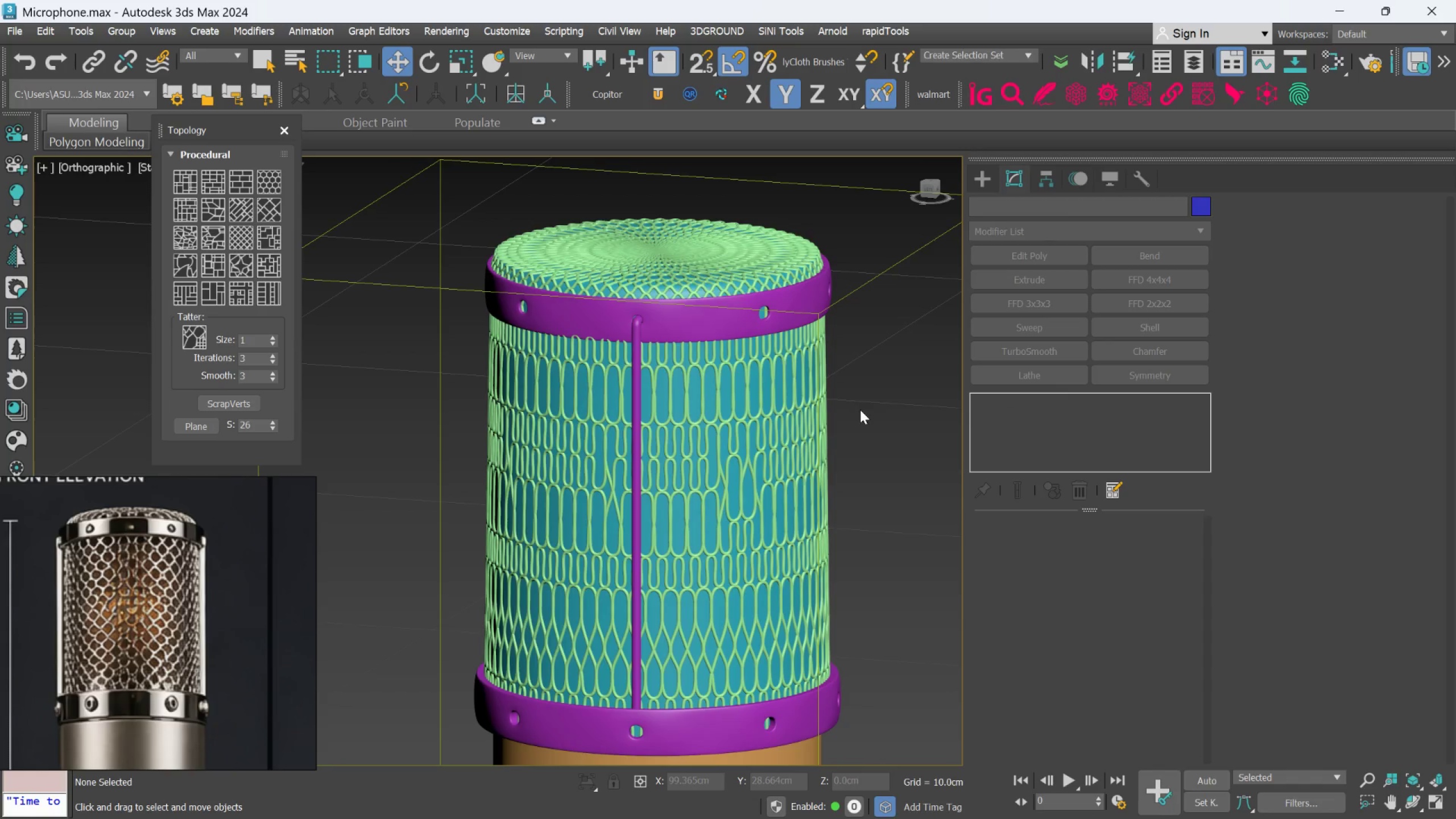 
hold_key(key=AltLeft, duration=0.5)
 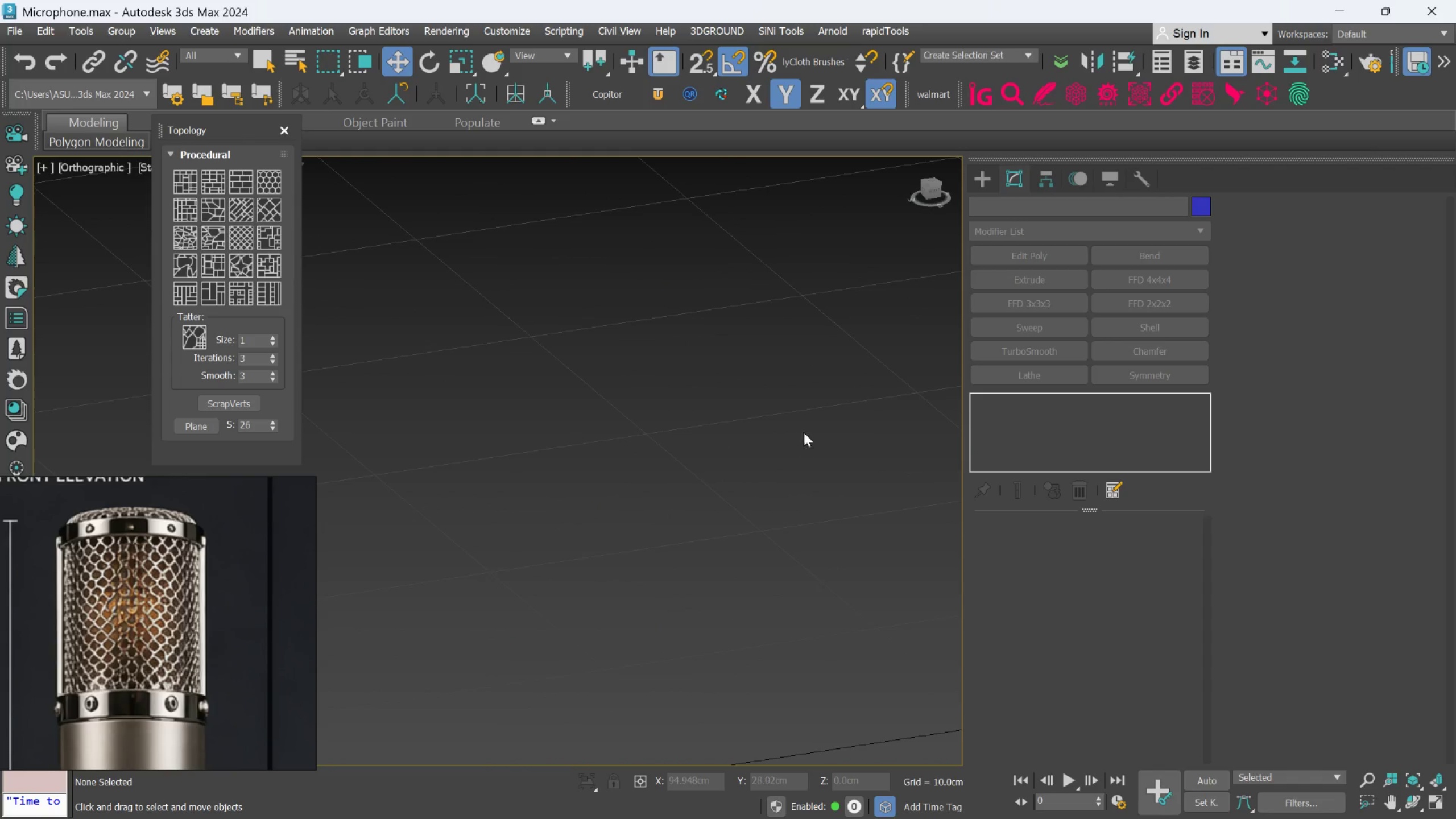 
scroll: coordinate [891, 456], scroll_direction: down, amount: 5.0
 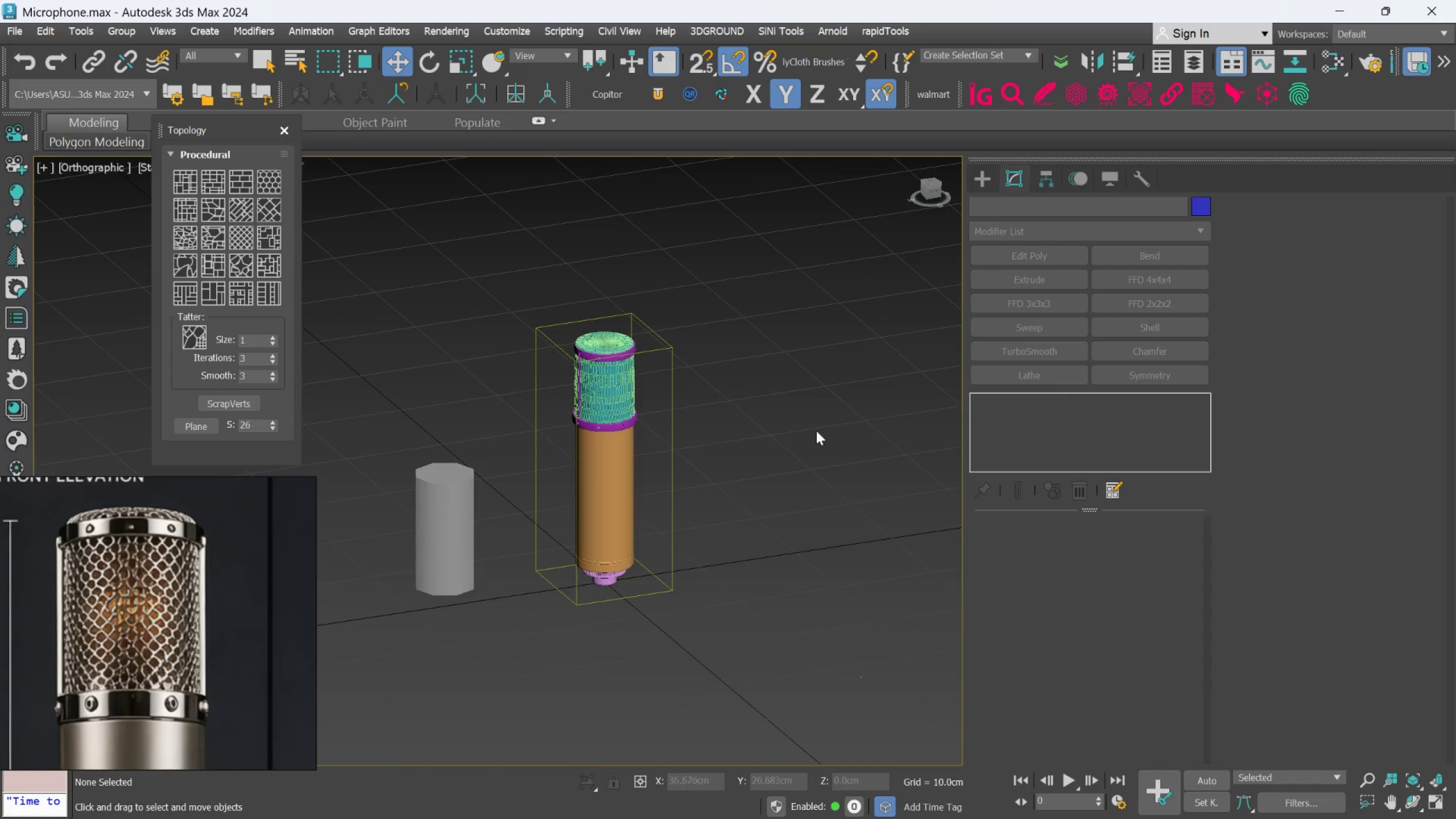 
scroll: coordinate [606, 371], scroll_direction: up, amount: 6.0
 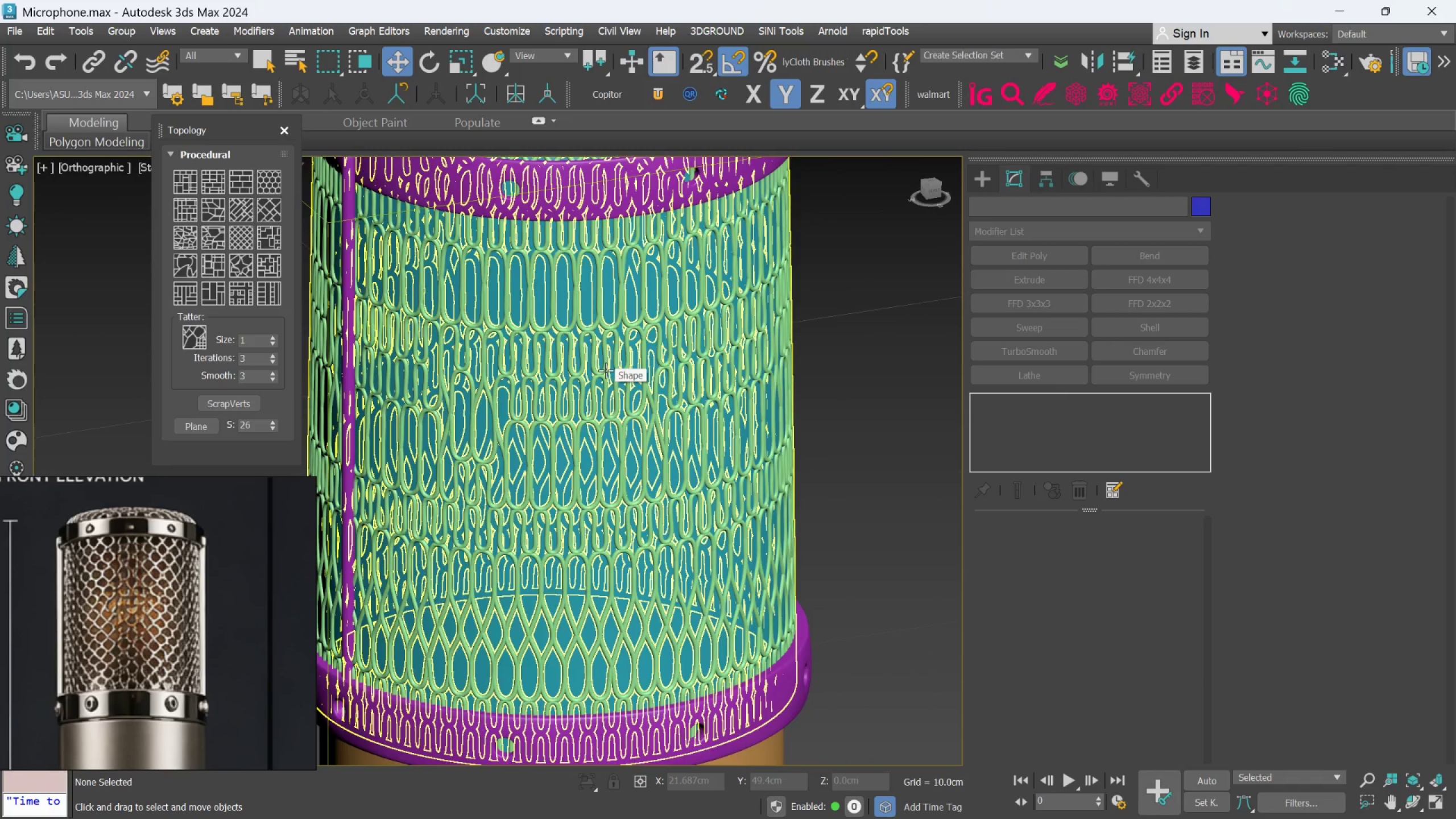 
scroll: coordinate [606, 370], scroll_direction: down, amount: 1.0
 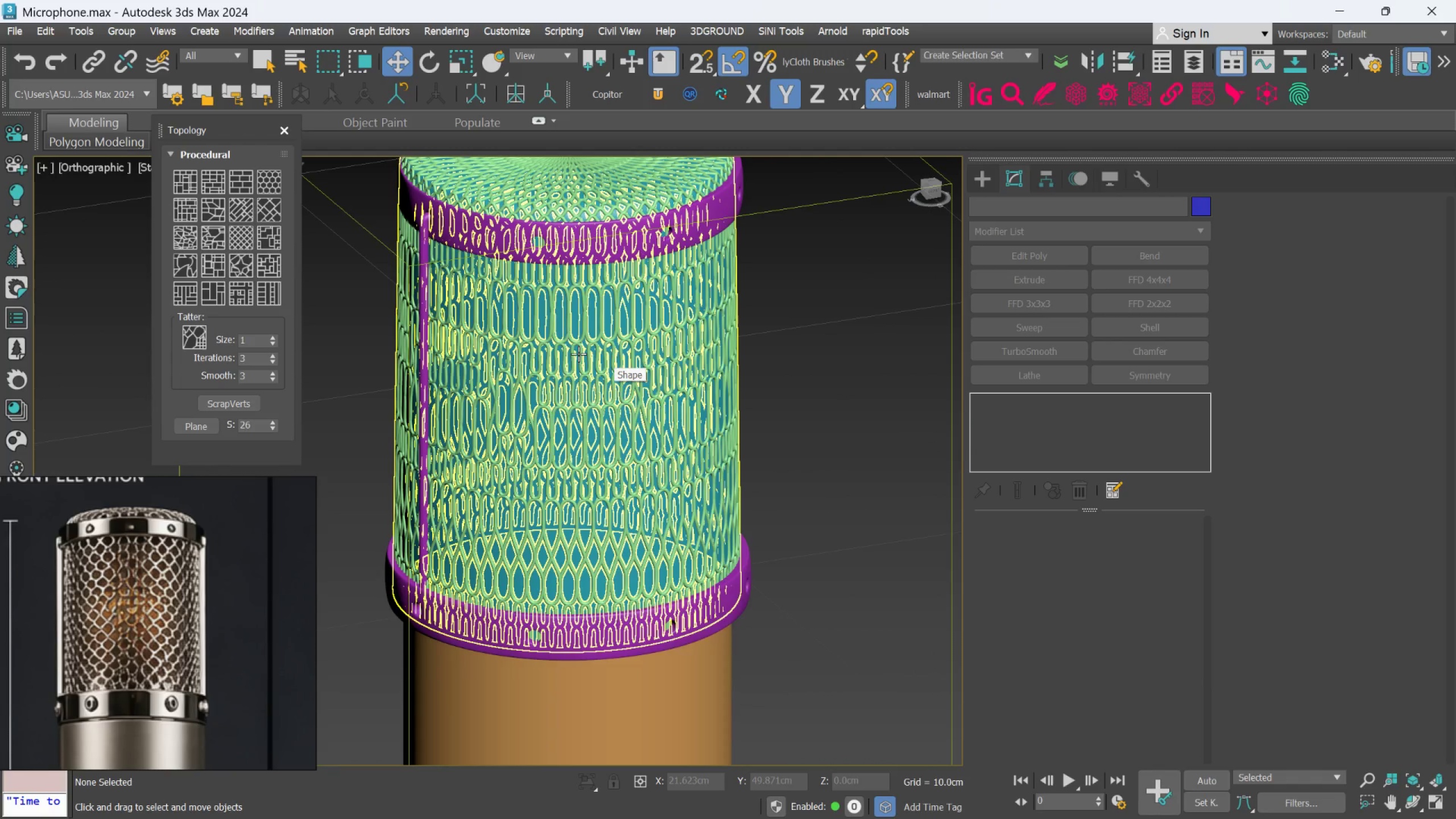 
scroll: coordinate [555, 337], scroll_direction: up, amount: 1.0
 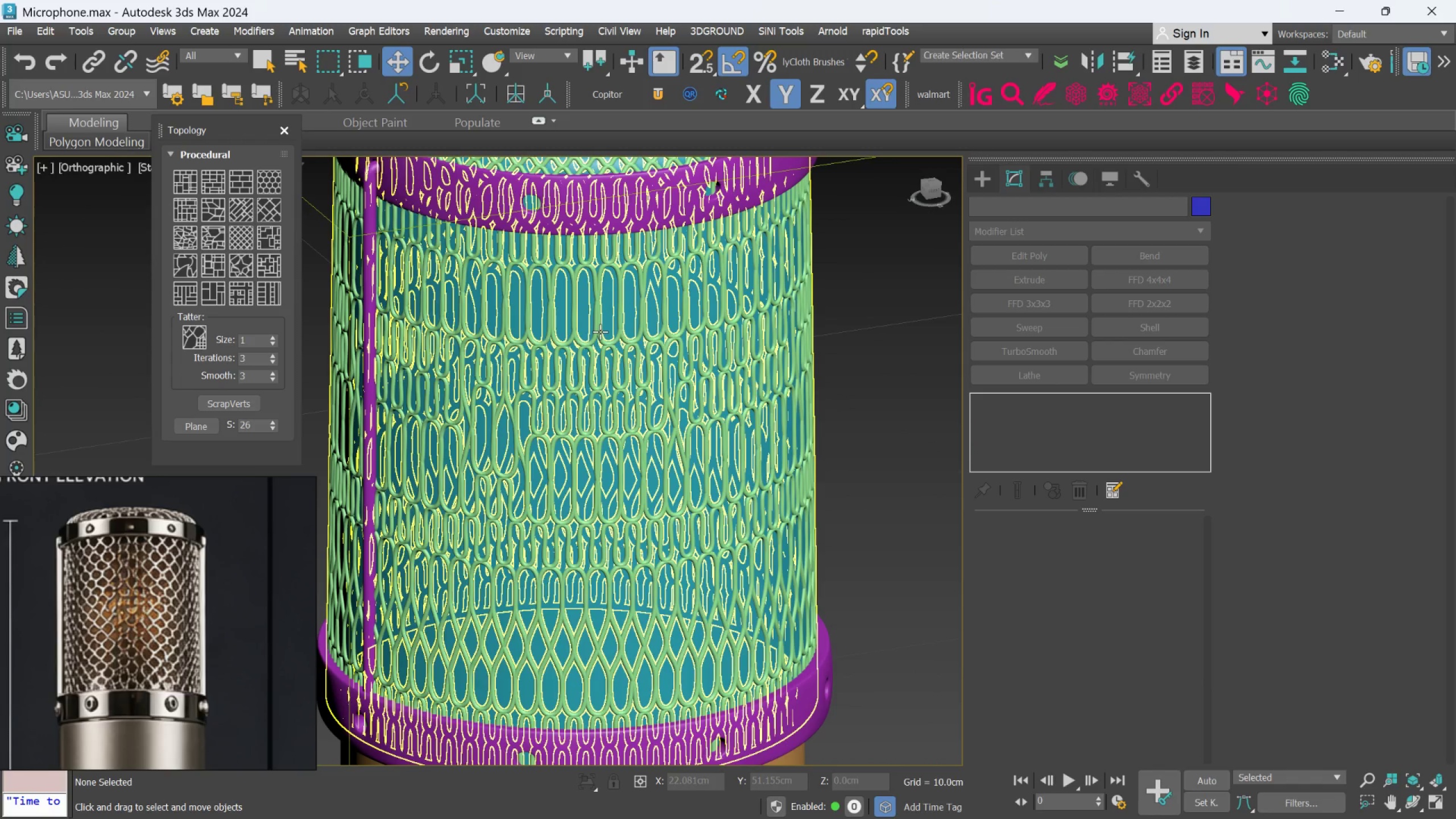 
left_click([600, 332])
 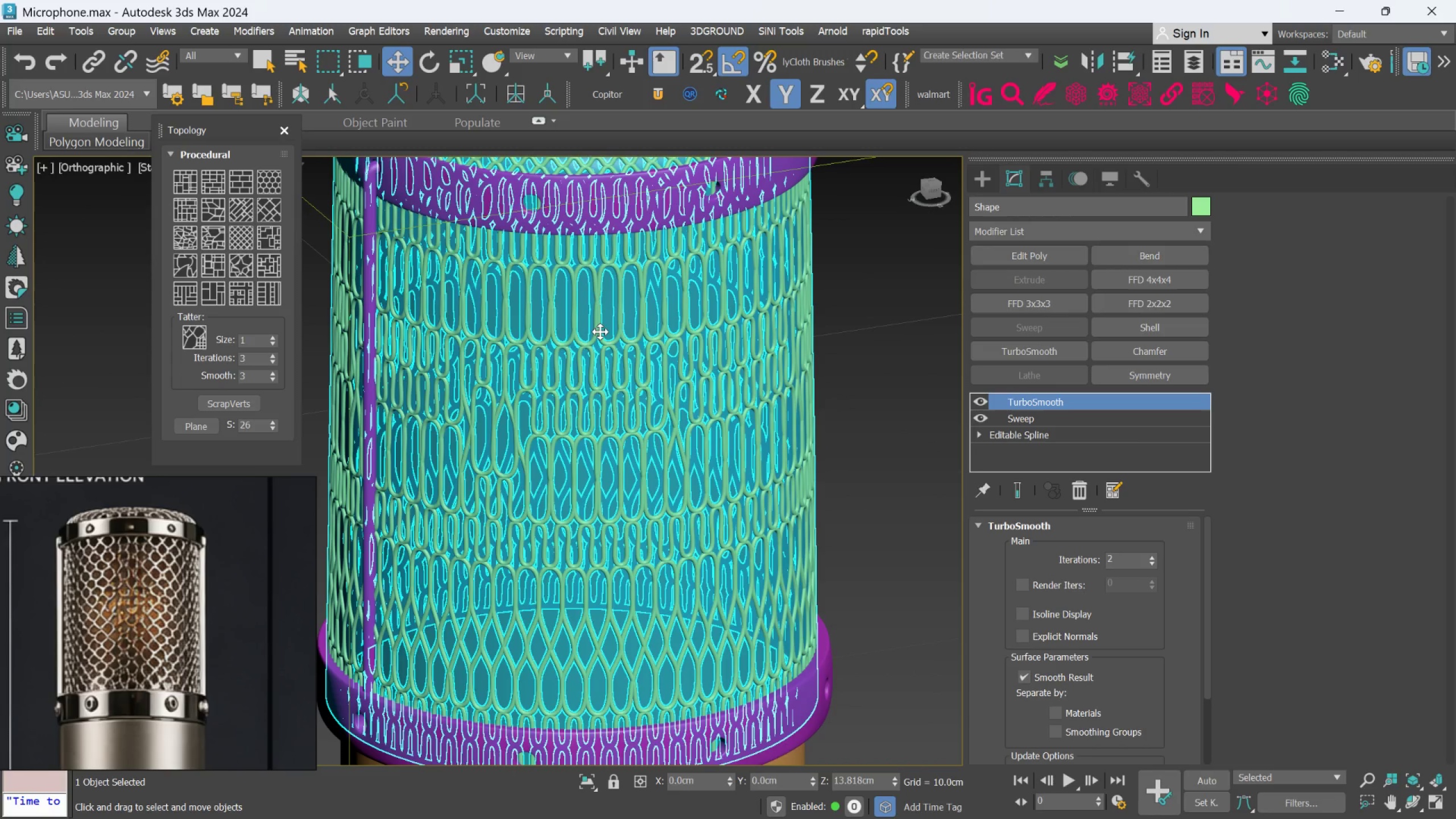 
hold_key(key=AltLeft, duration=0.94)
 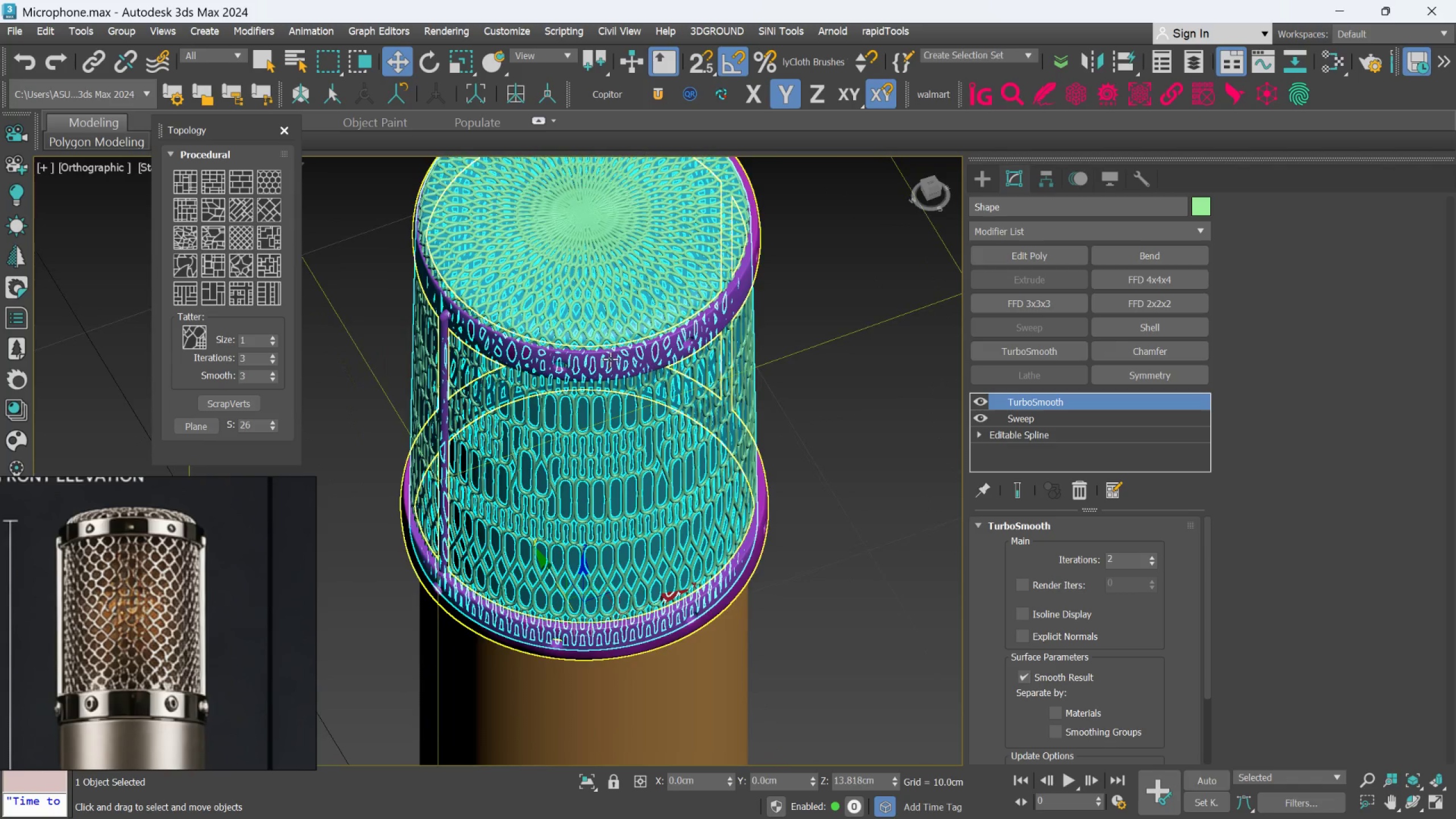 
scroll: coordinate [601, 332], scroll_direction: down, amount: 1.0
 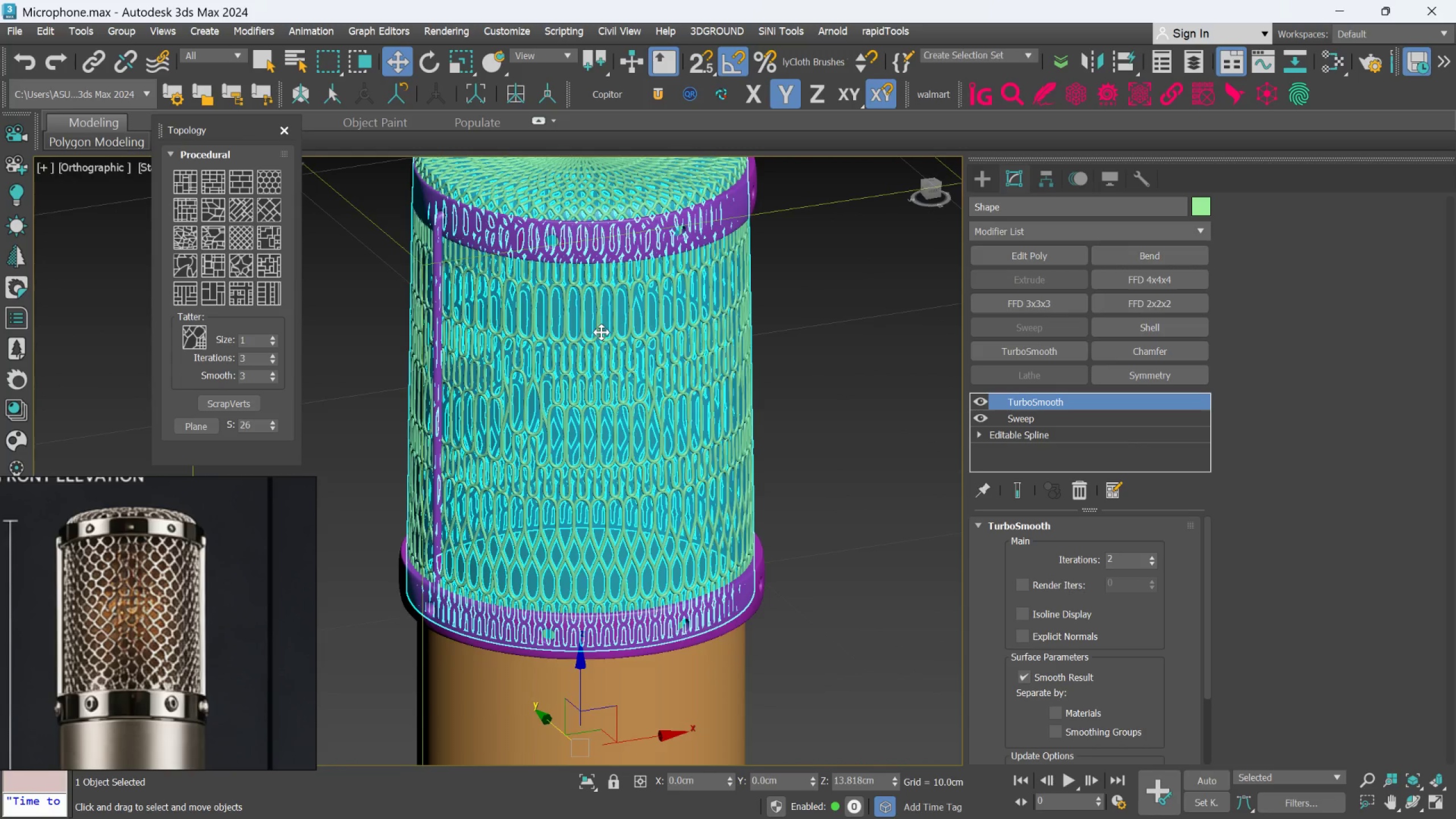 
hold_key(key=AltLeft, duration=0.42)
 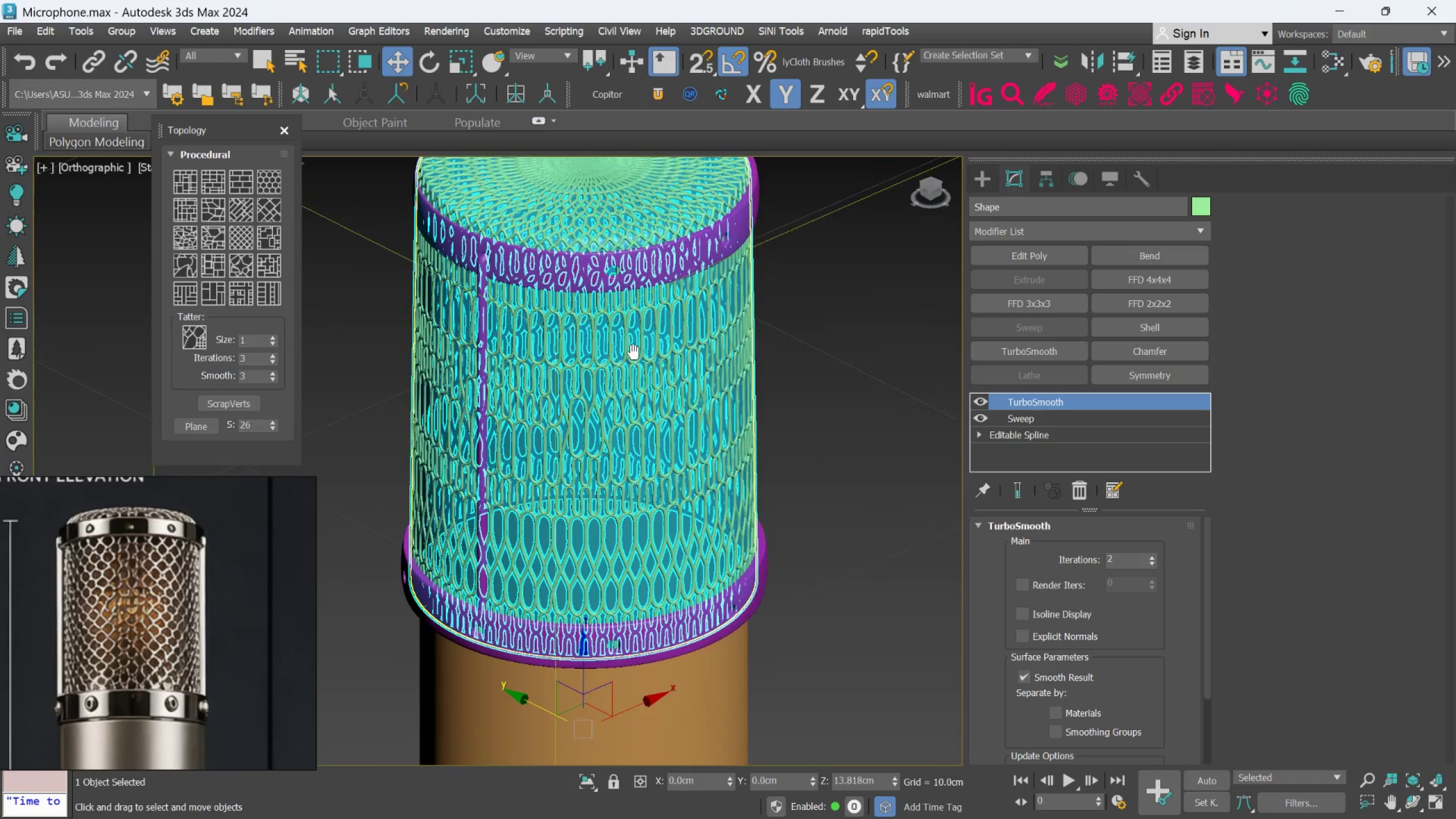 
key(Alt+AltLeft)
 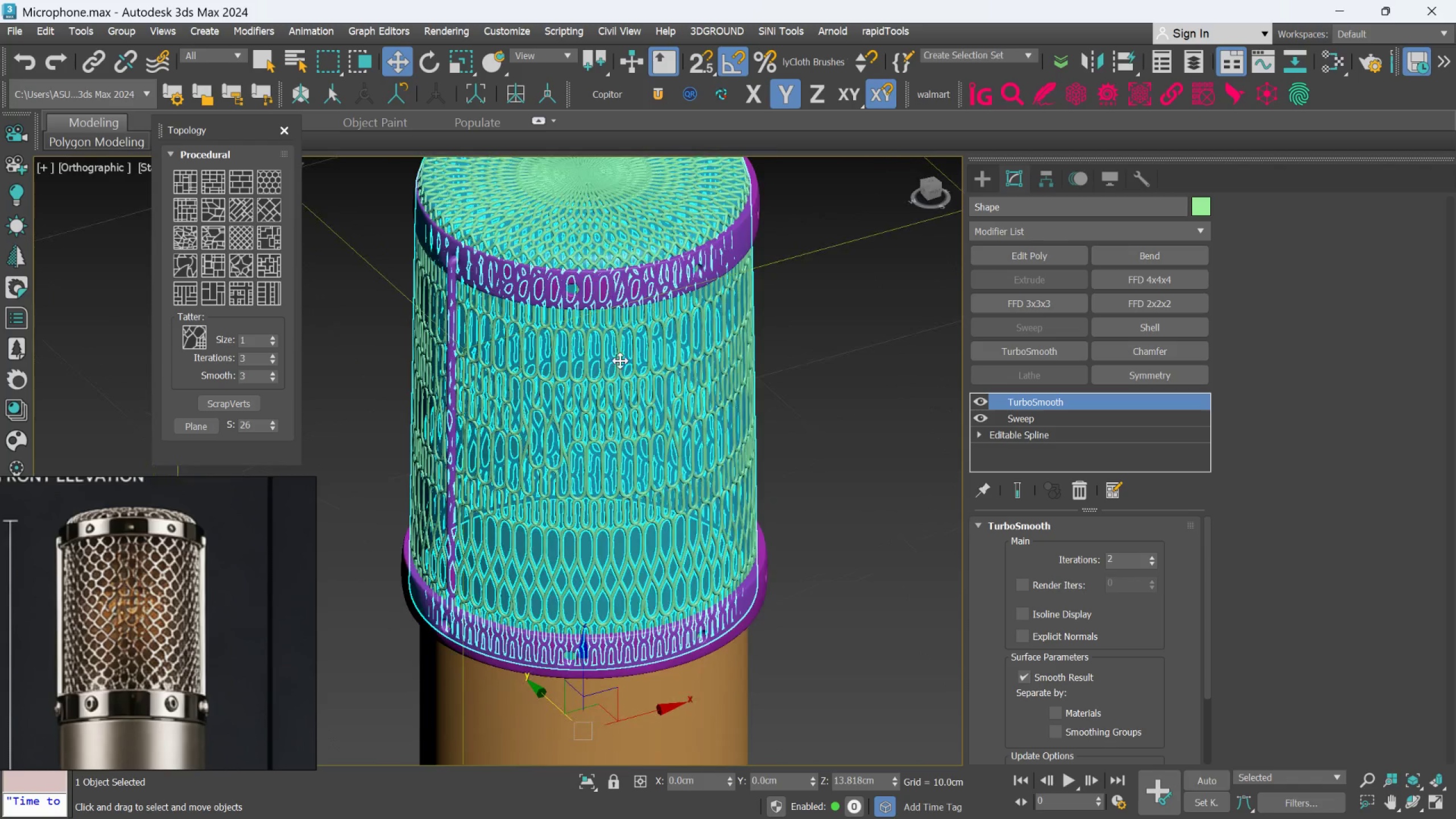 
hold_key(key=AltLeft, duration=0.78)
 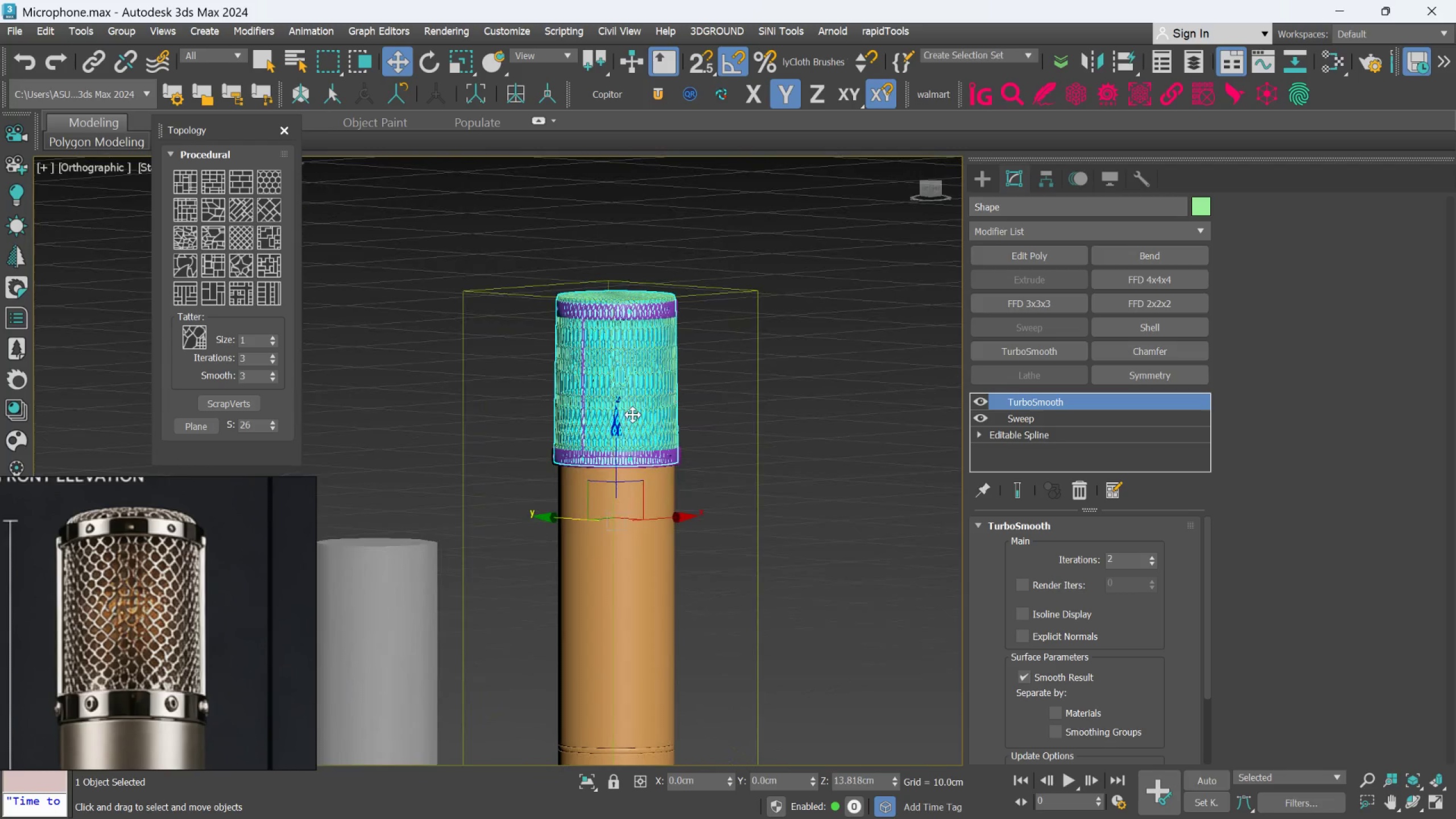 
scroll: coordinate [635, 384], scroll_direction: down, amount: 3.0
 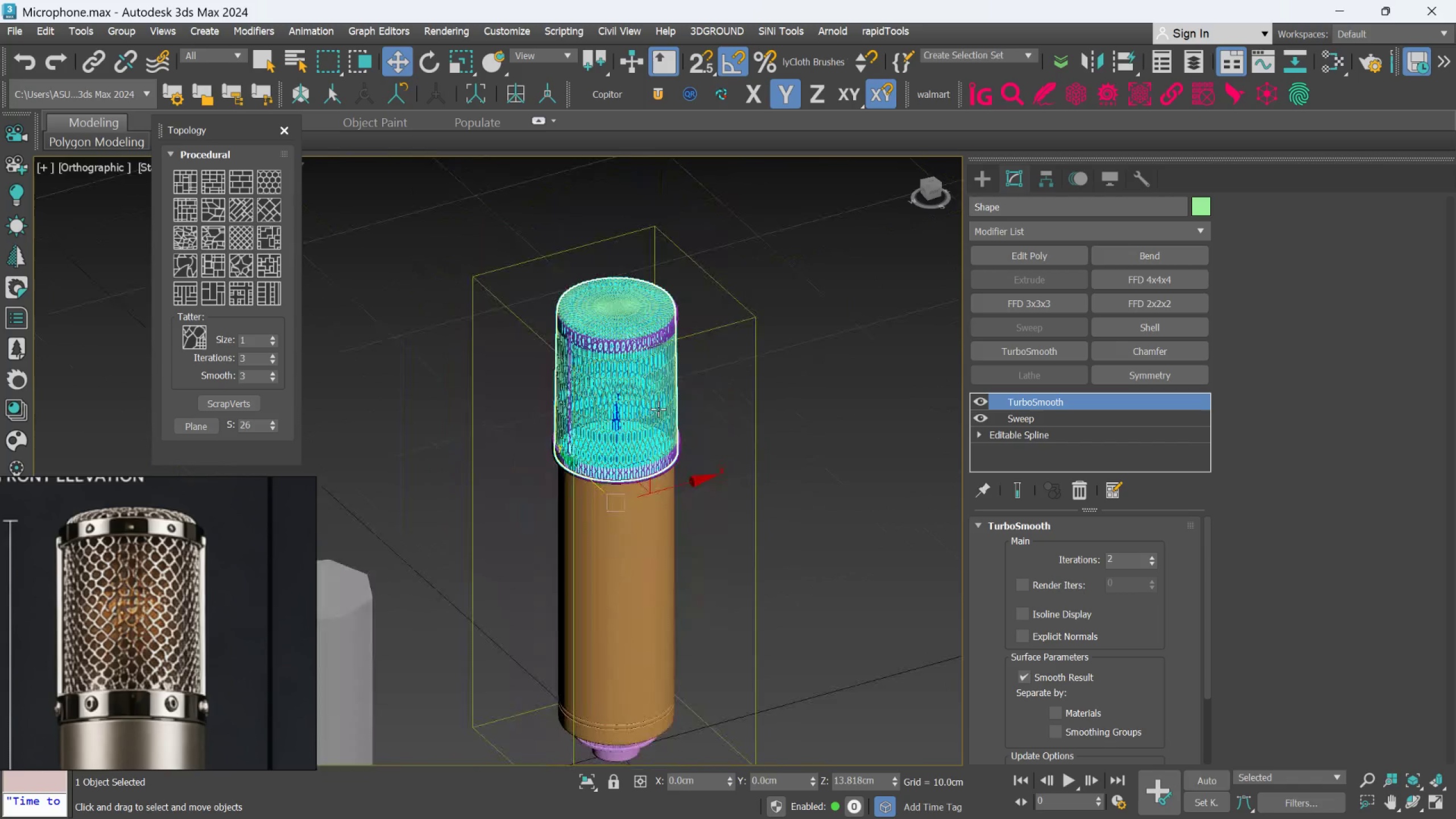 
hold_key(key=AltLeft, duration=0.52)
 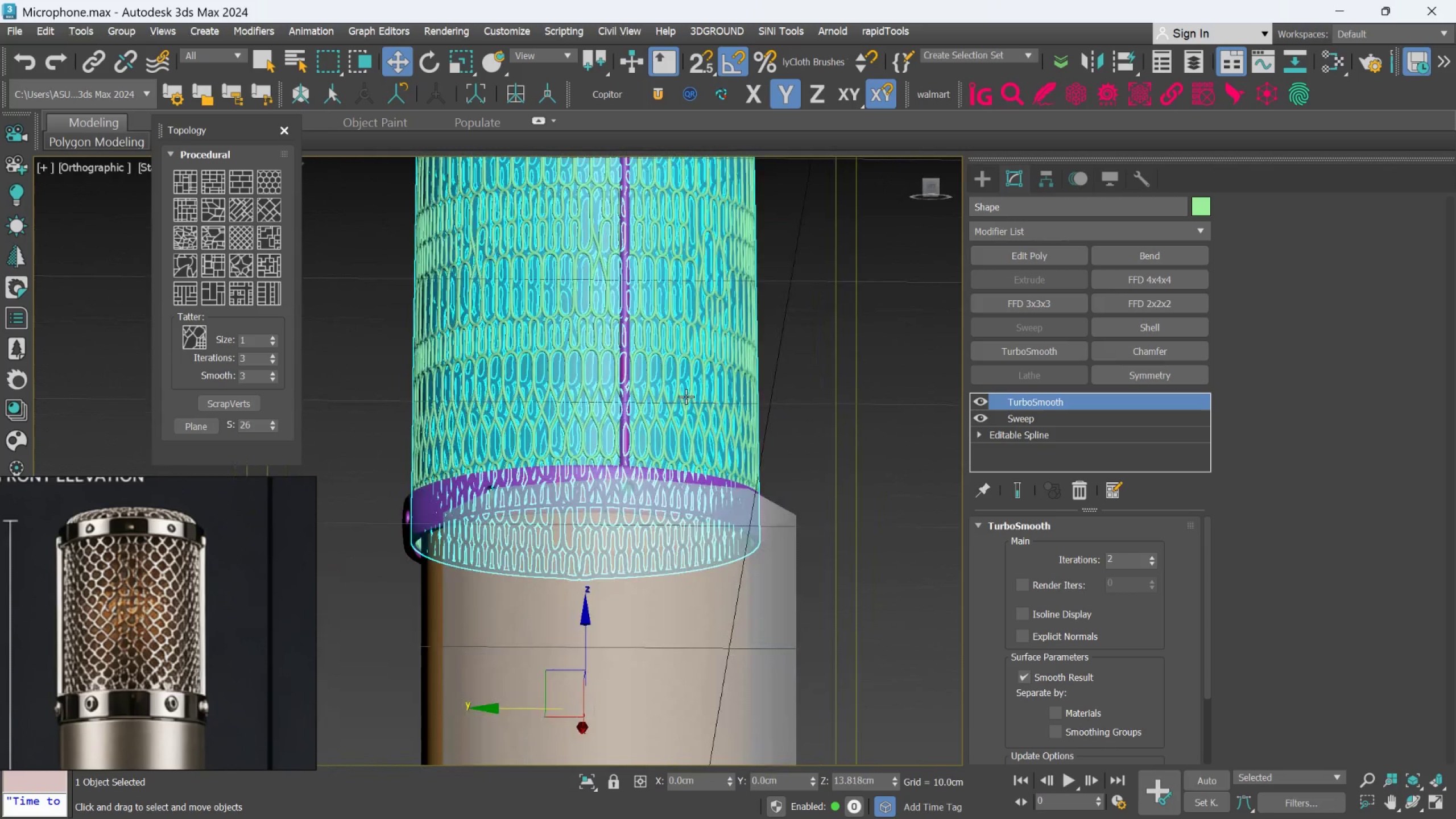 
scroll: coordinate [633, 415], scroll_direction: up, amount: 3.0
 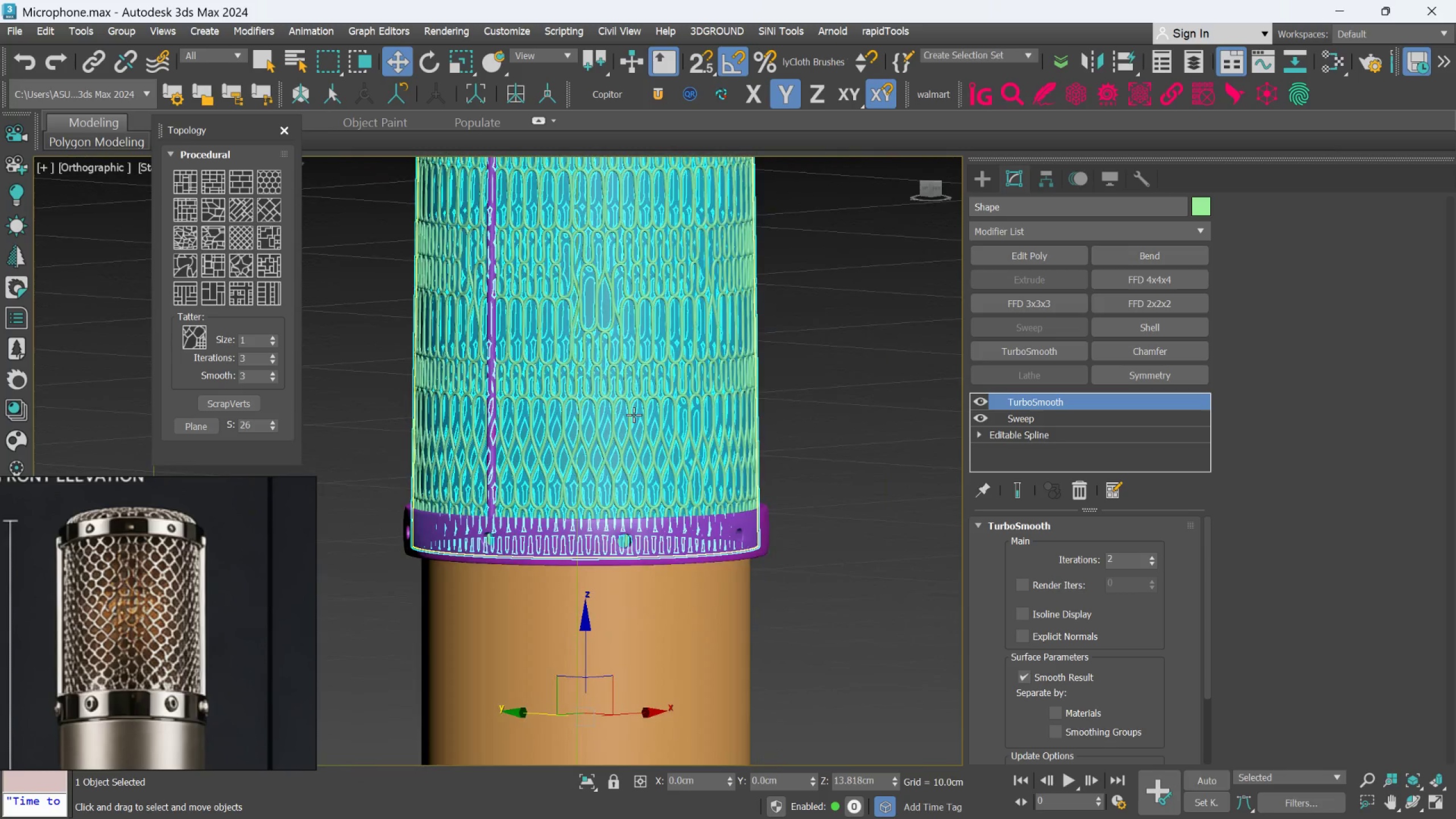 
hold_key(key=AltLeft, duration=0.44)
 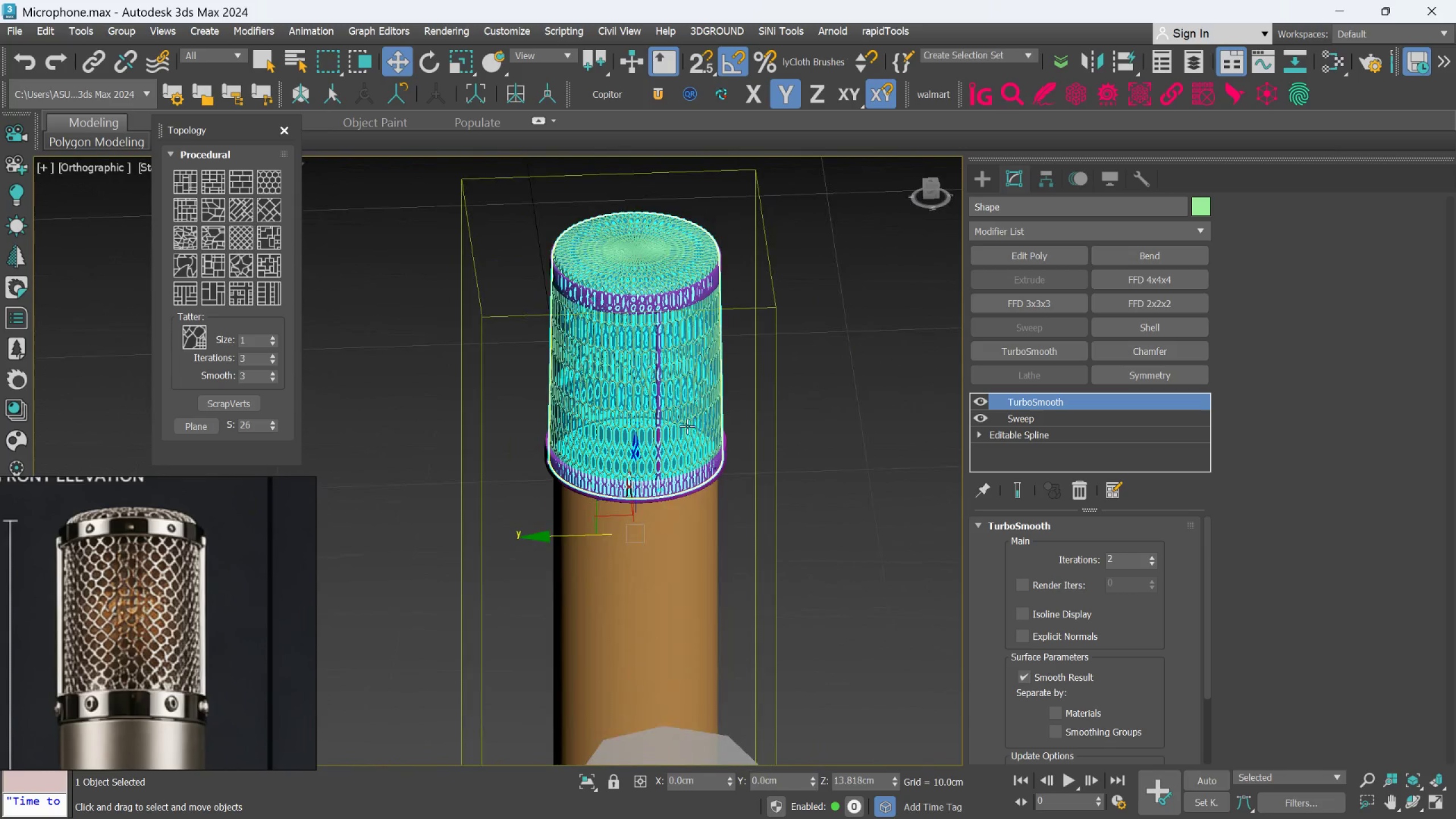 
scroll: coordinate [686, 396], scroll_direction: down, amount: 2.0
 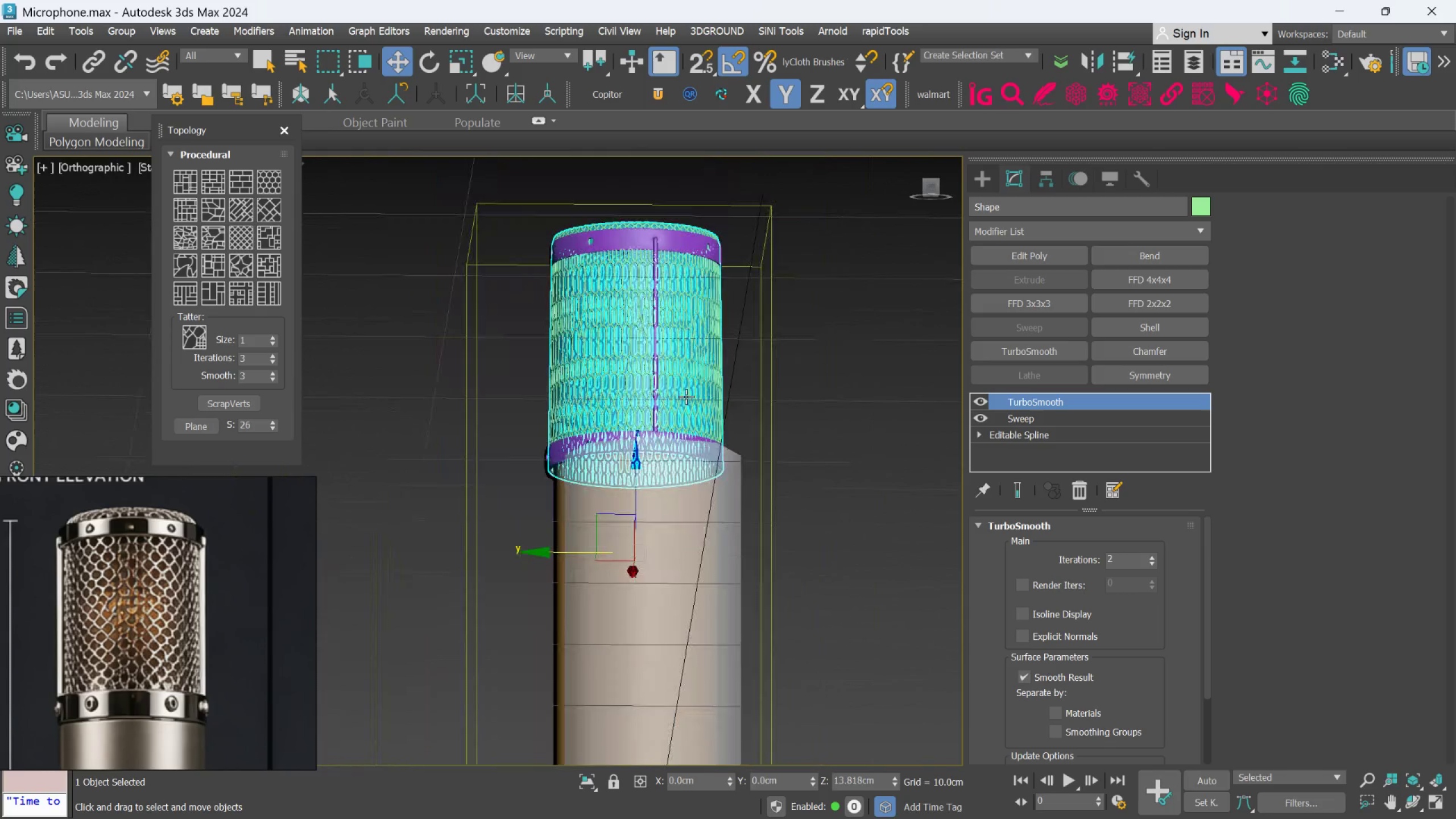 
key(Alt+AltLeft)
 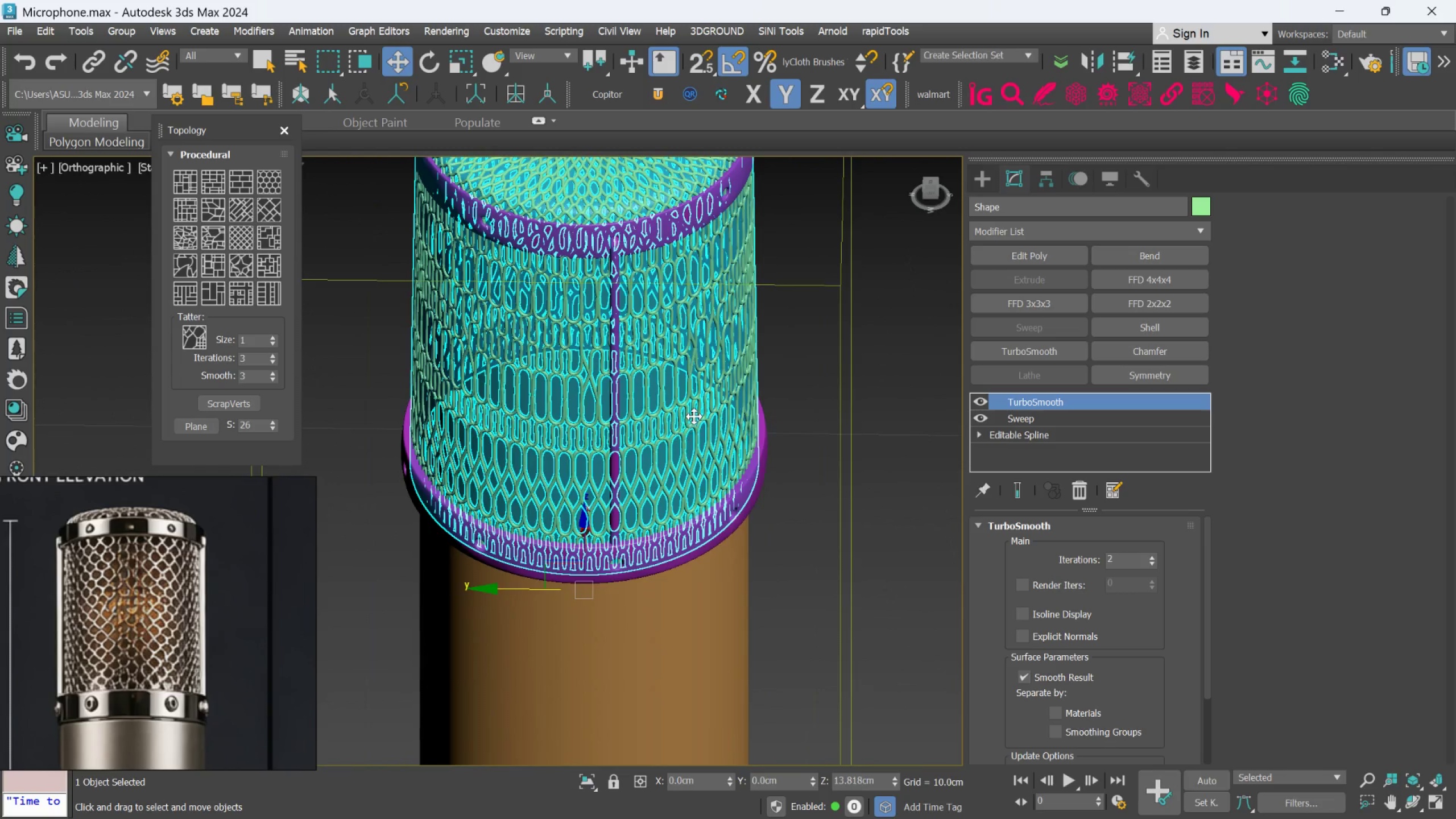 
scroll: coordinate [687, 426], scroll_direction: up, amount: 2.0
 